 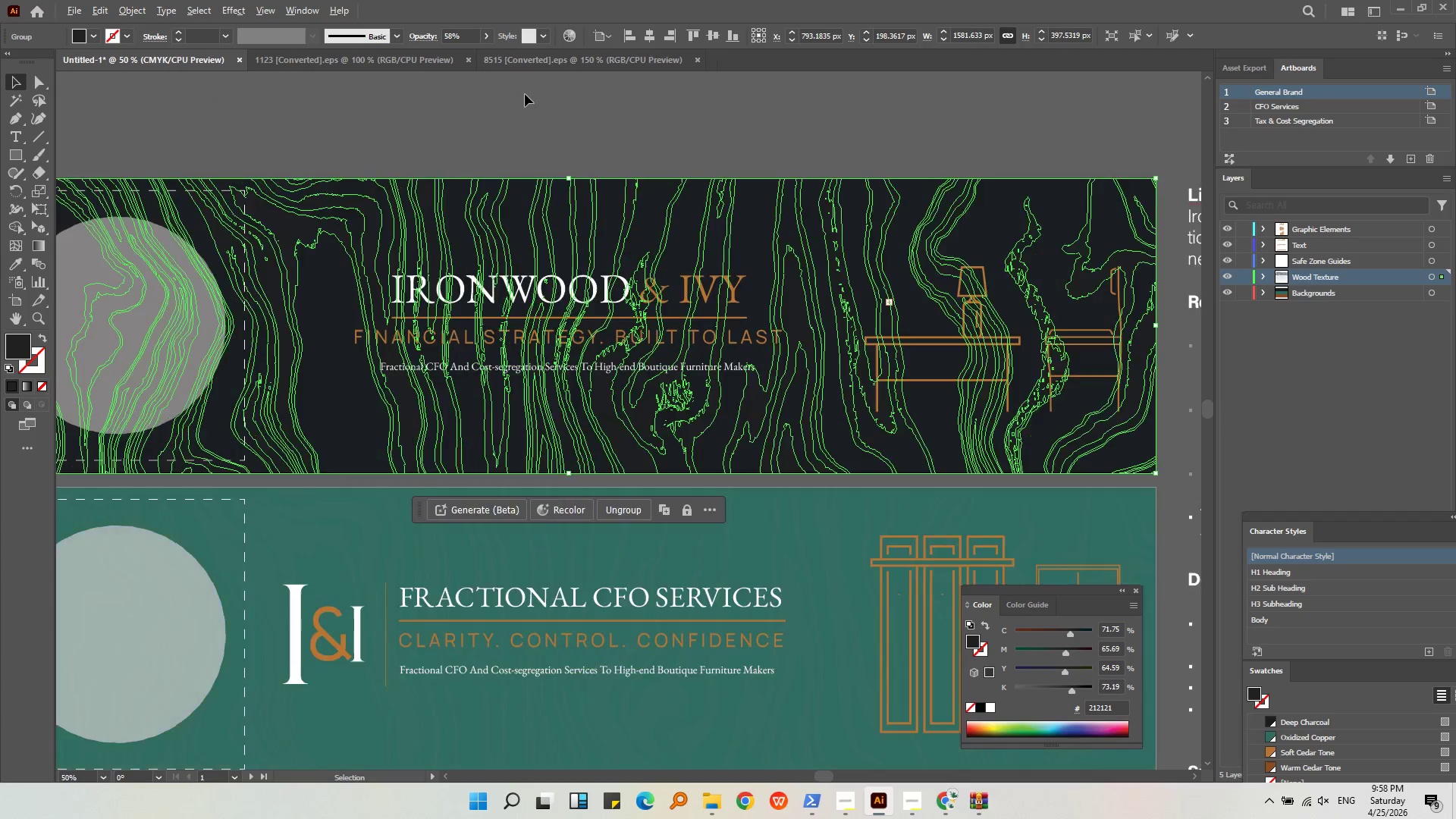 
left_click([777, 522])
 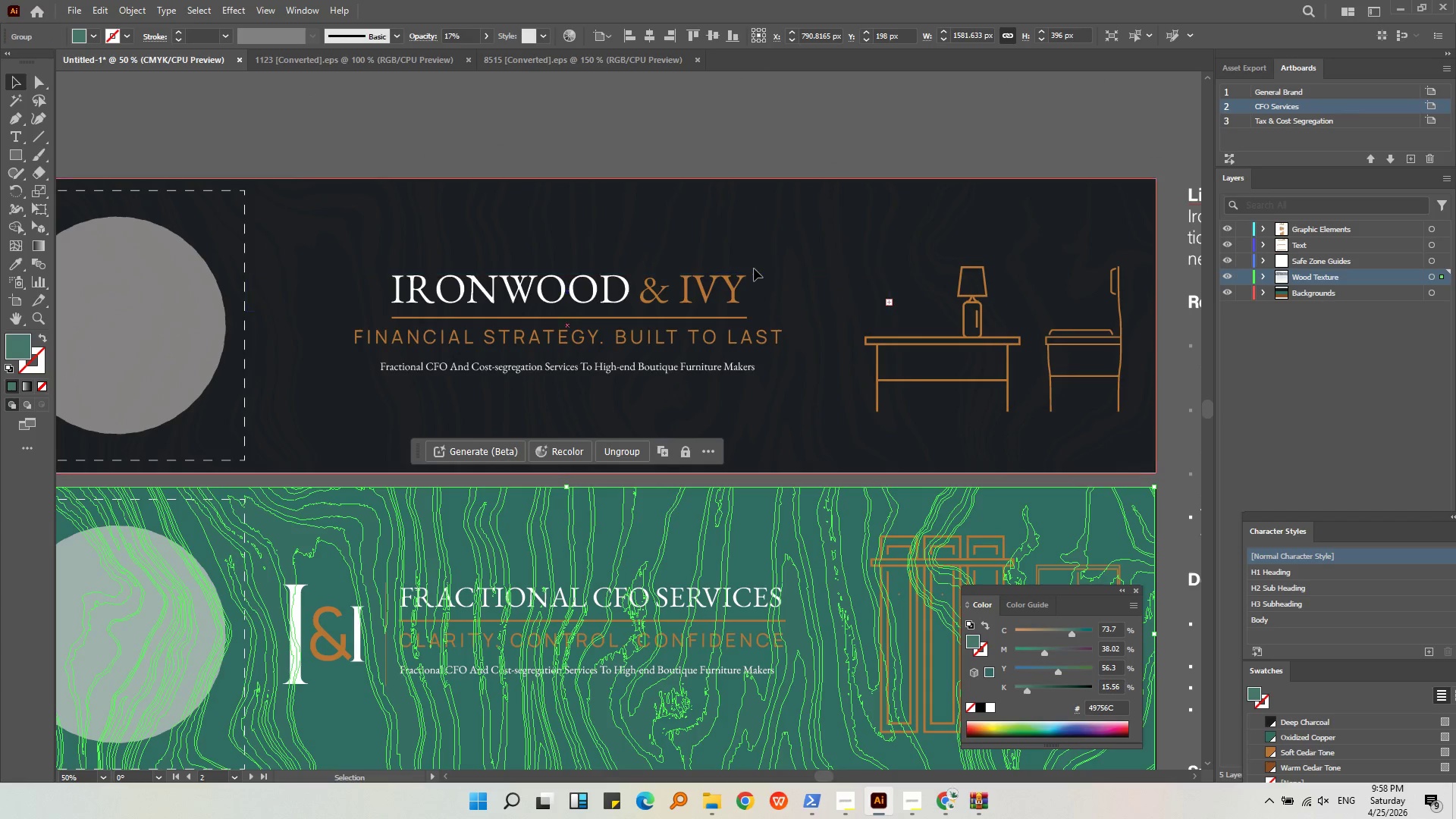 
double_click([777, 232])
 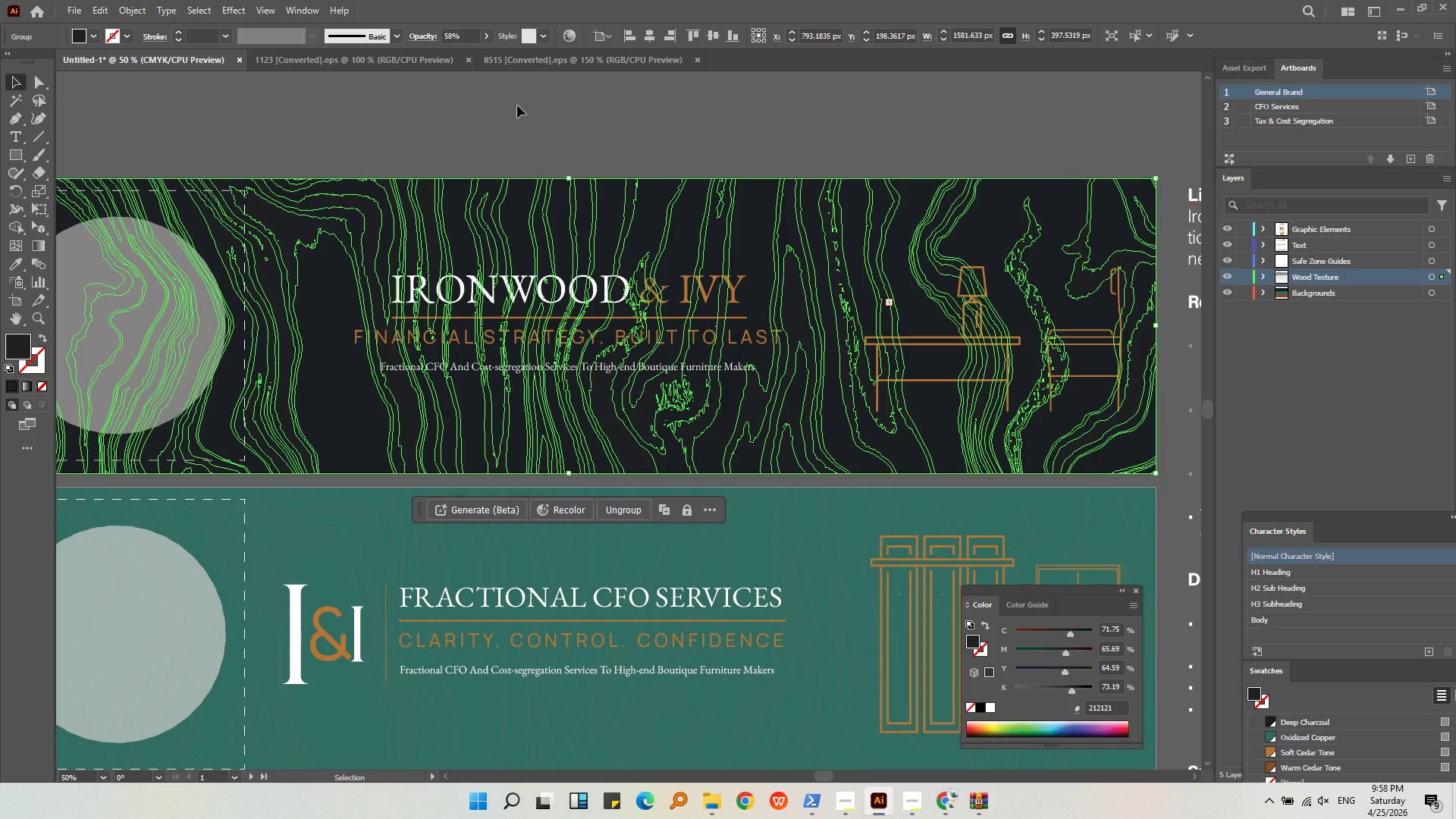 
left_click([454, 25])
 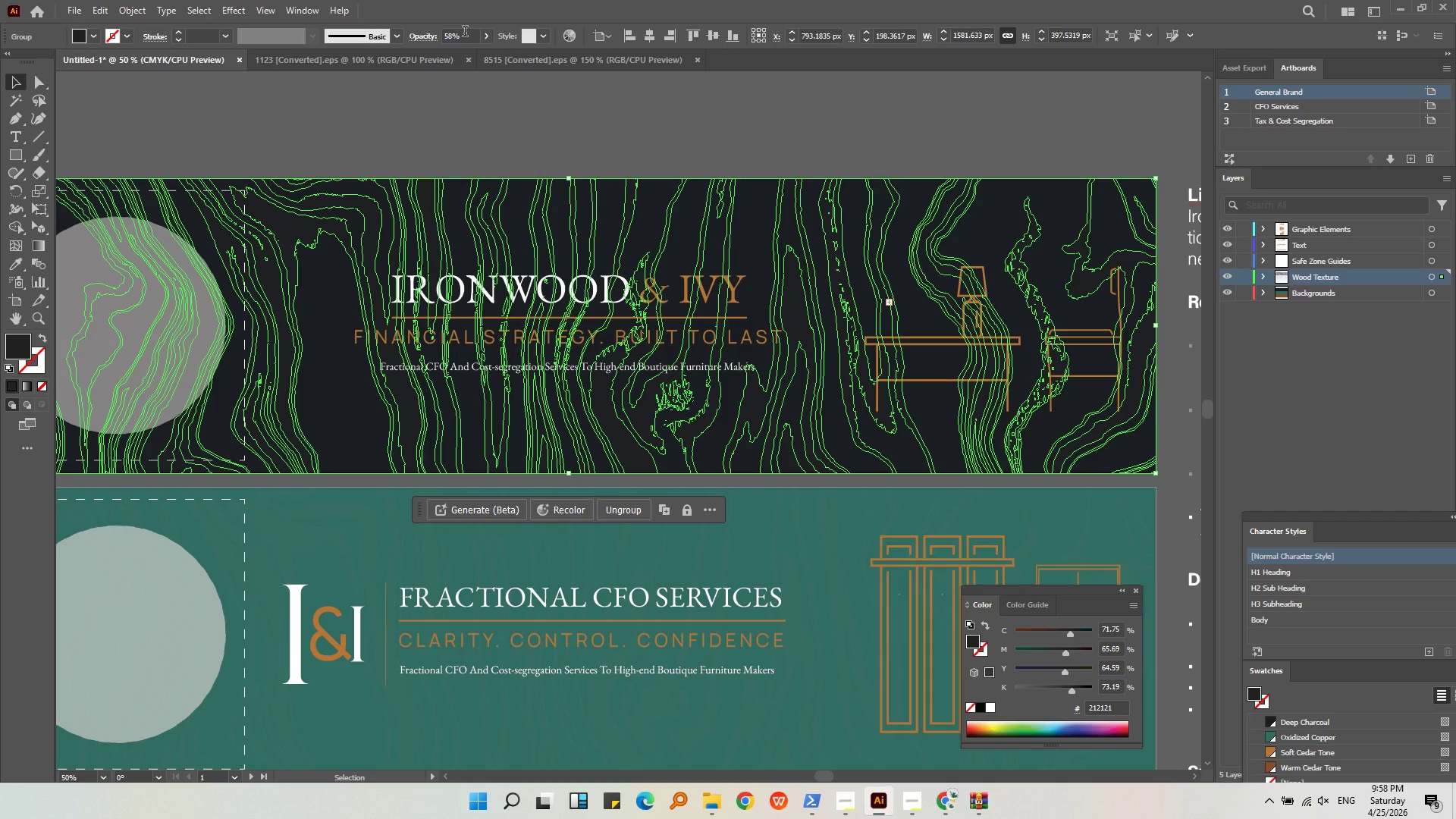 
left_click_drag(start_coordinate=[465, 33], to_coordinate=[430, 36])
 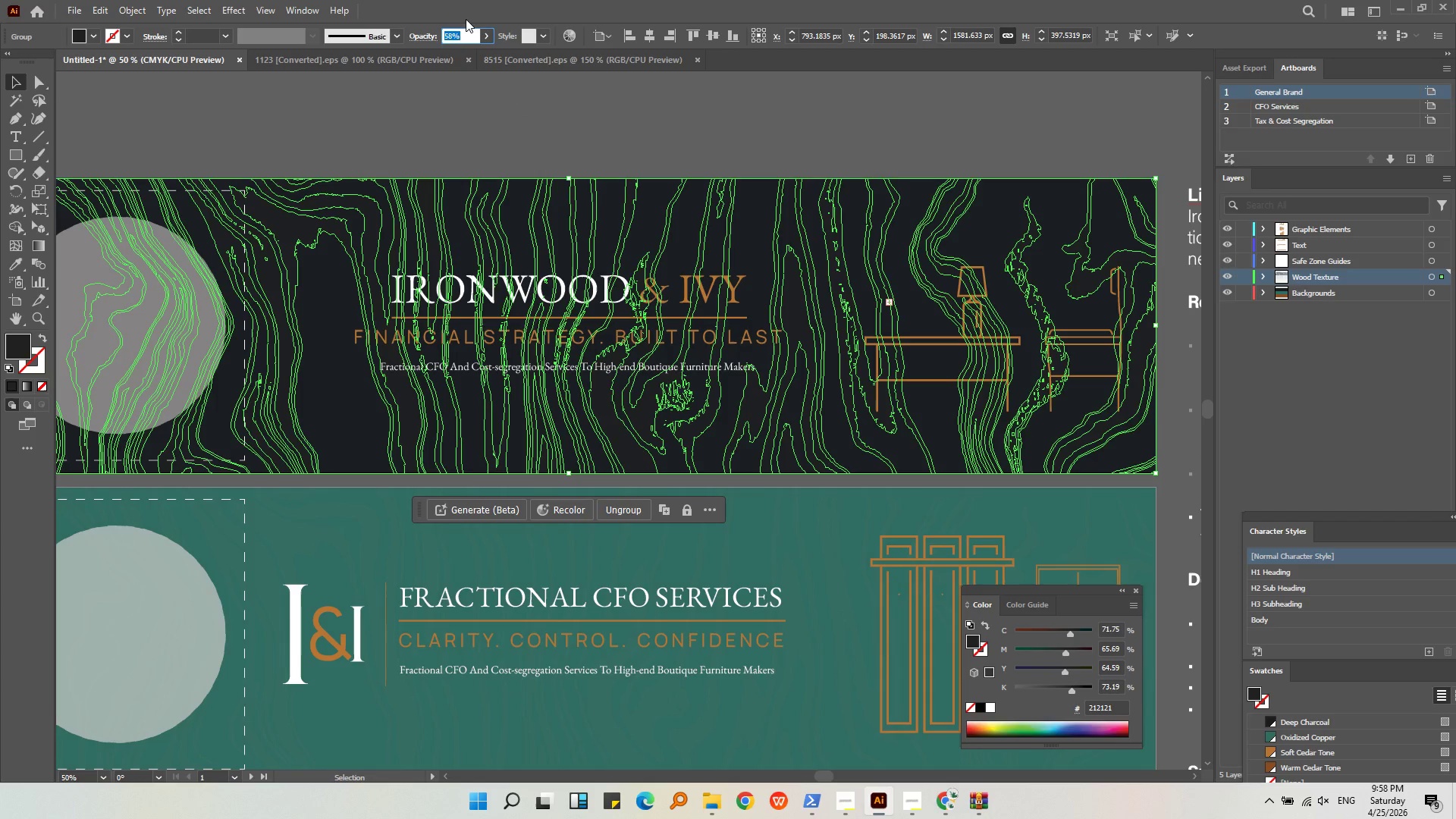 
key(Numpad2)
 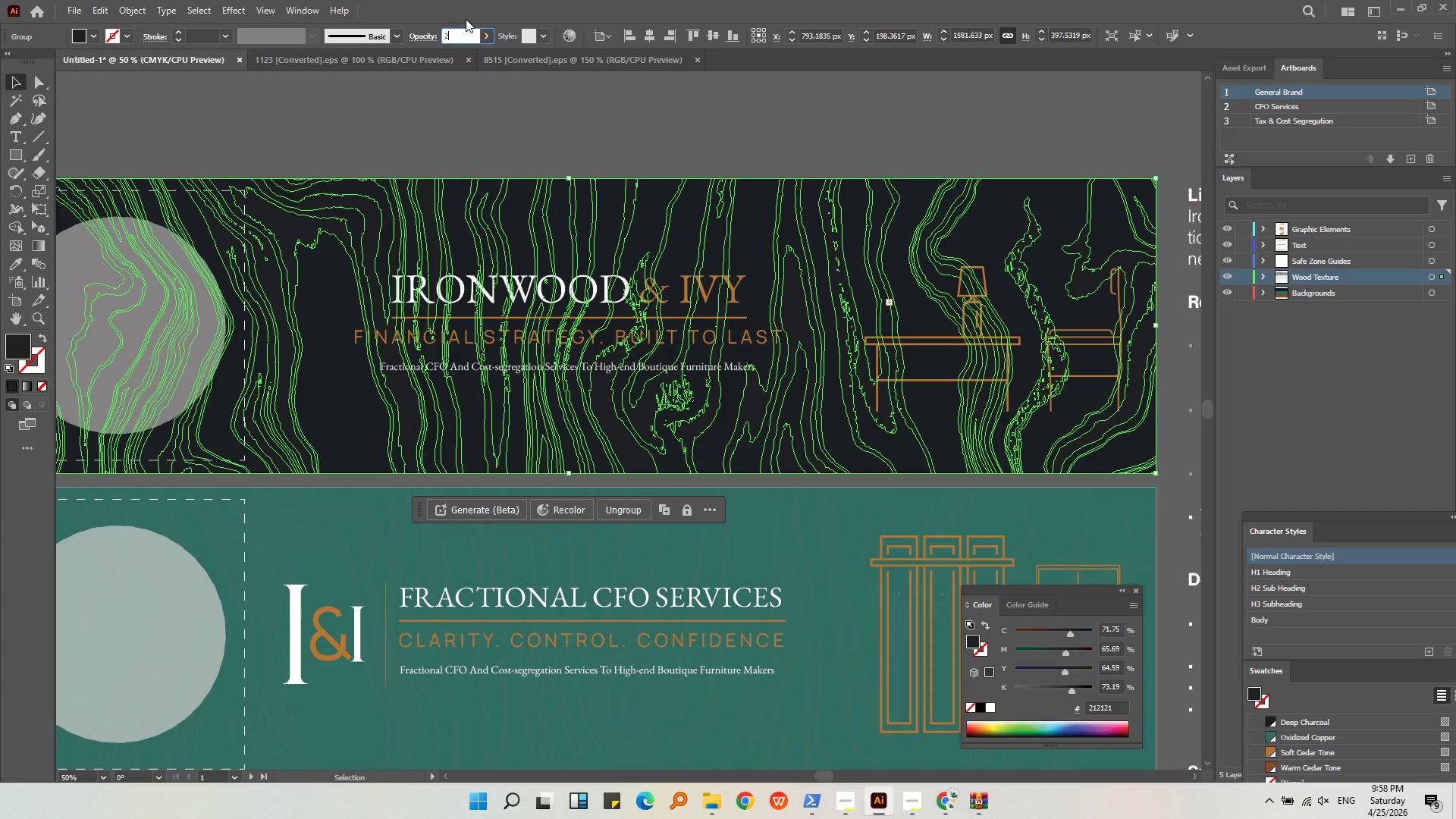 
key(Numpad0)
 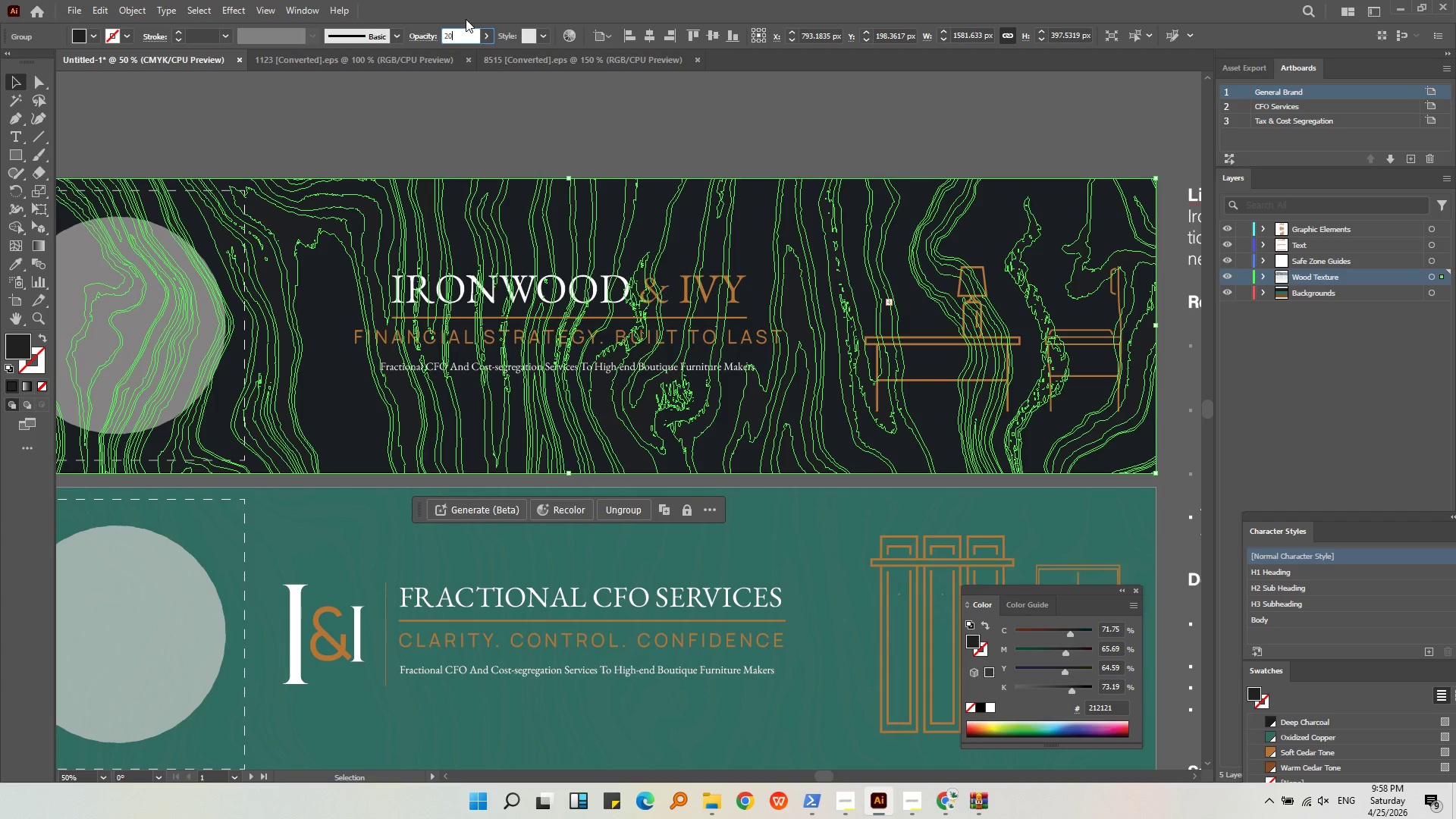 
key(NumpadEnter)
 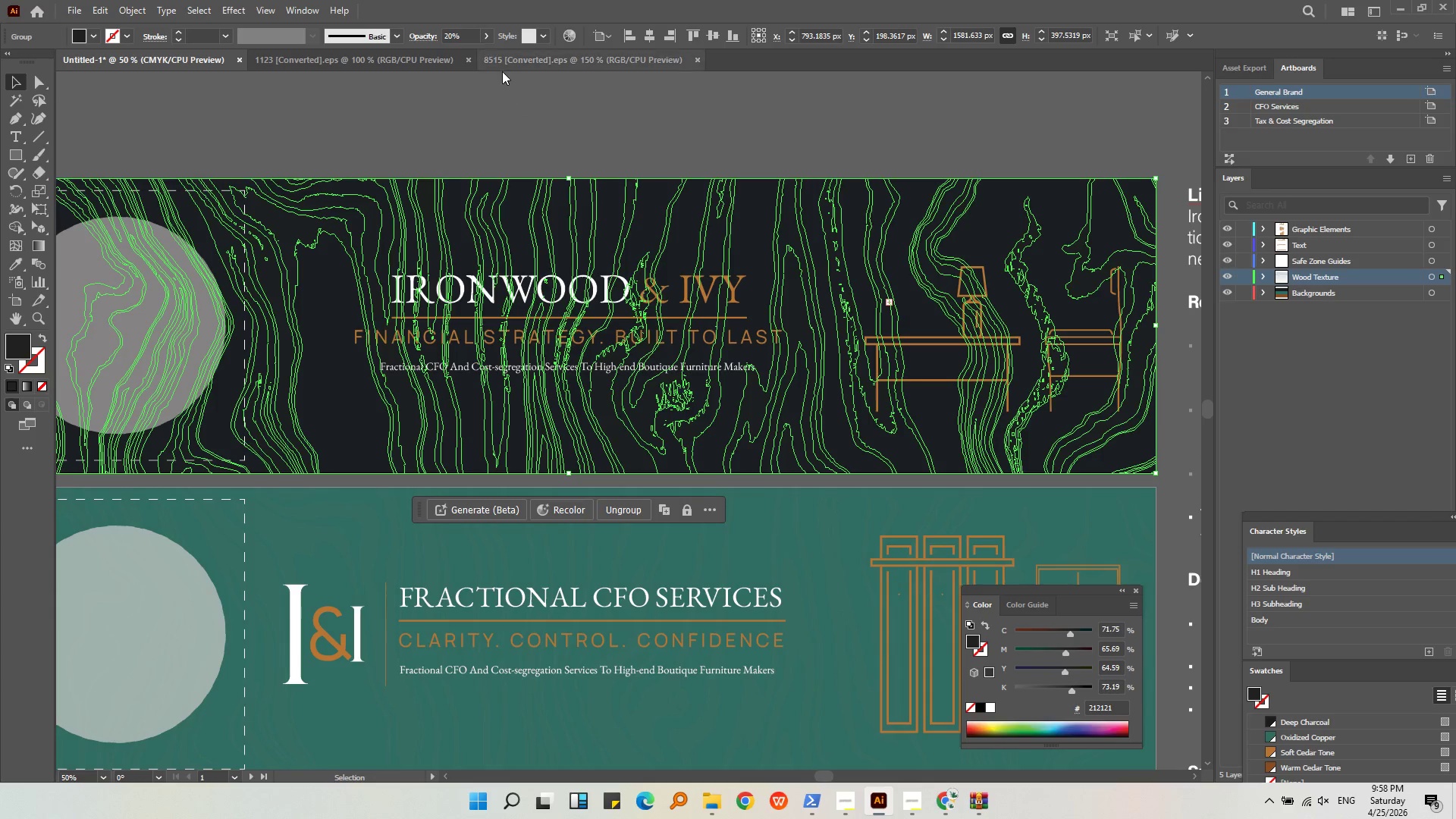 
left_click([506, 75])
 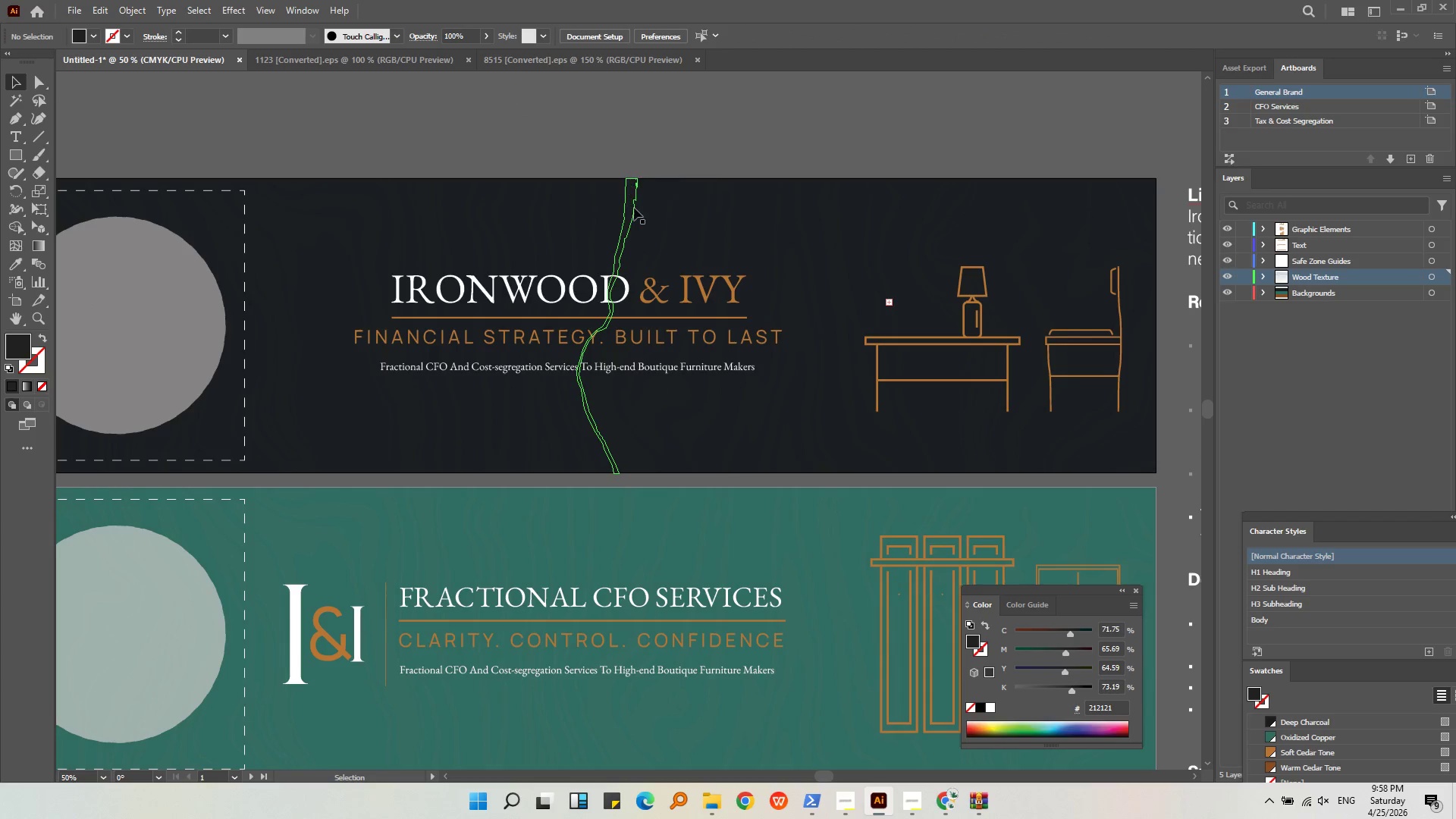 
left_click([635, 212])
 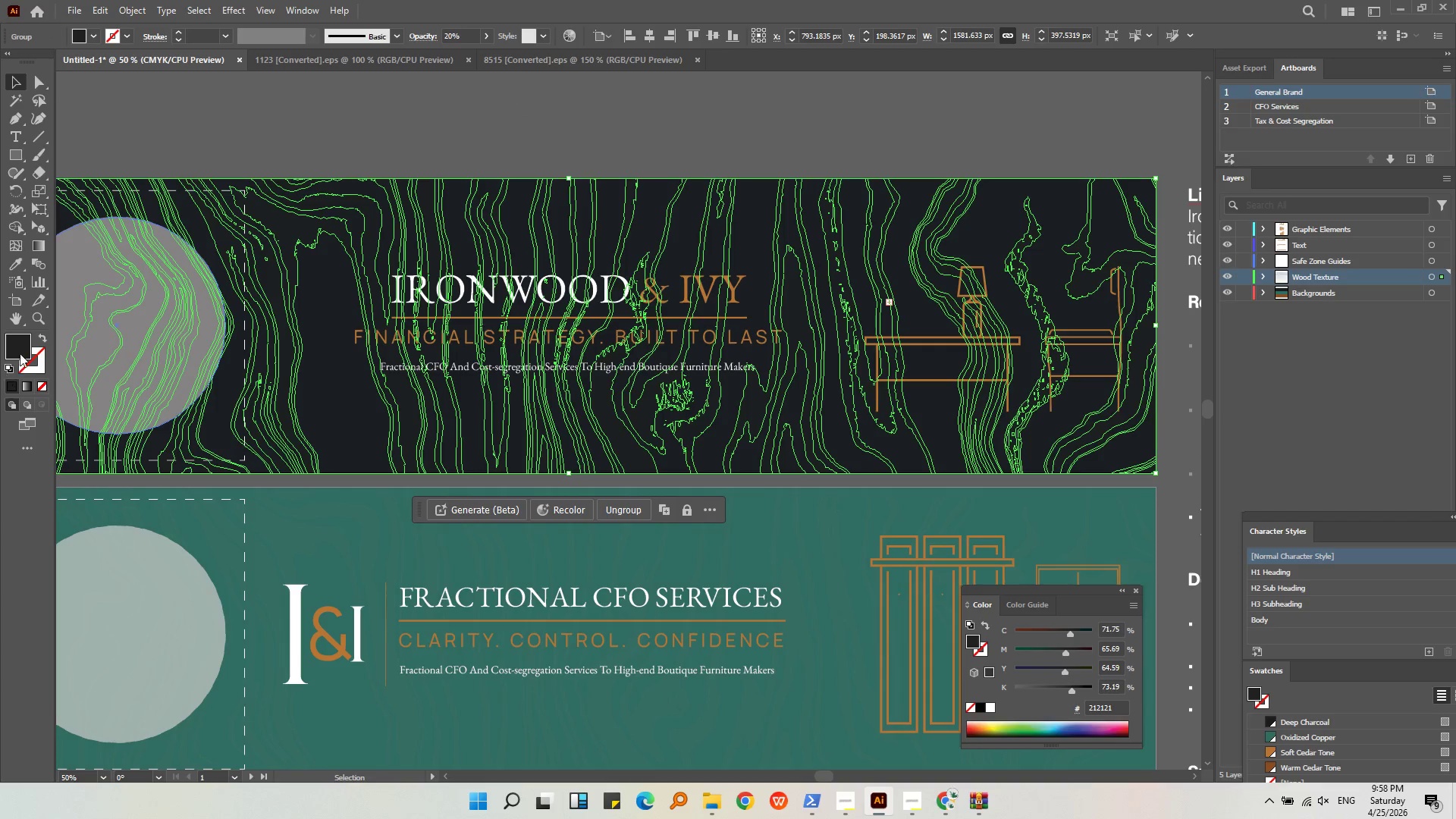 
double_click([20, 352])
 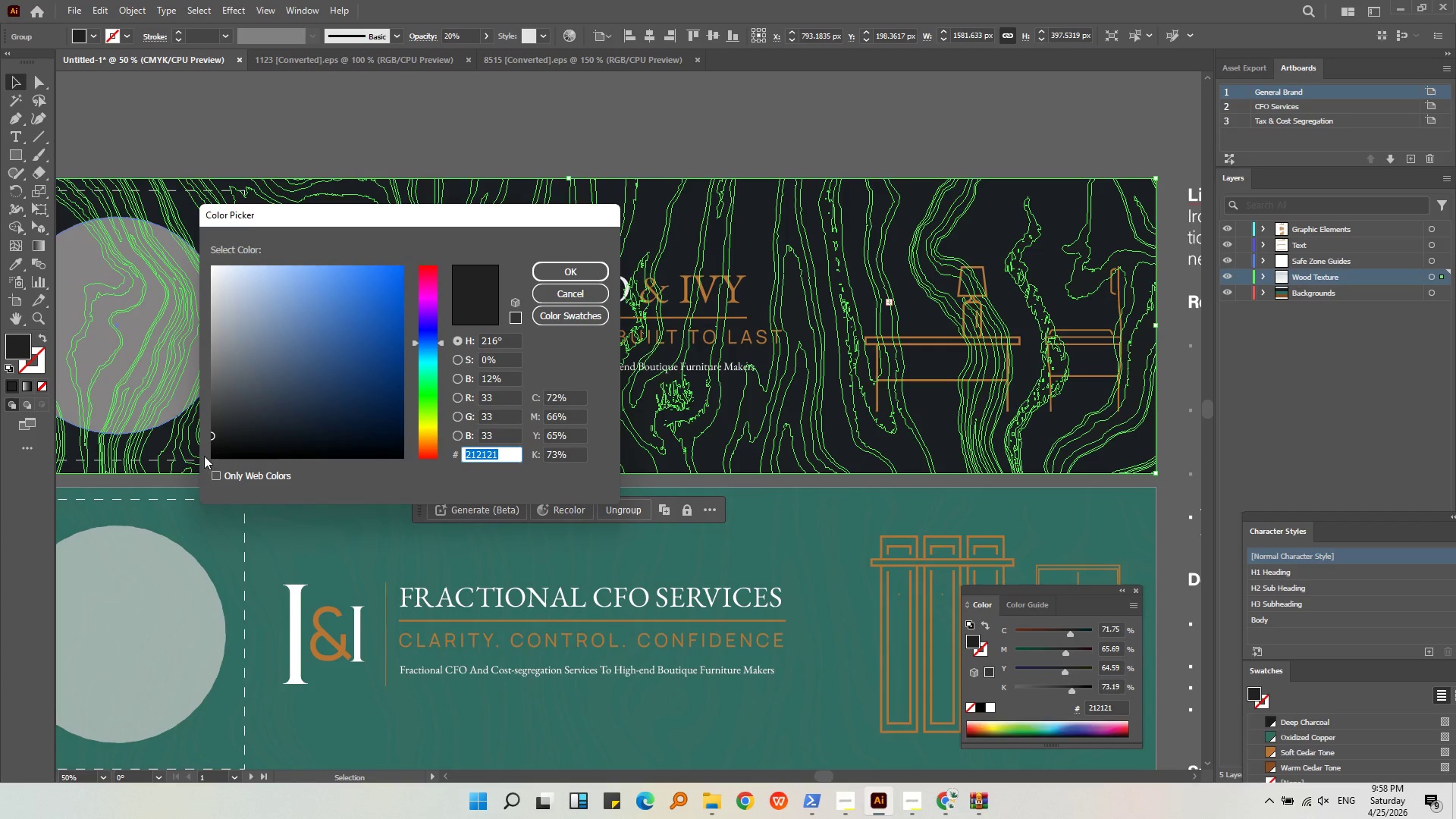 
left_click_drag(start_coordinate=[211, 453], to_coordinate=[202, 473])
 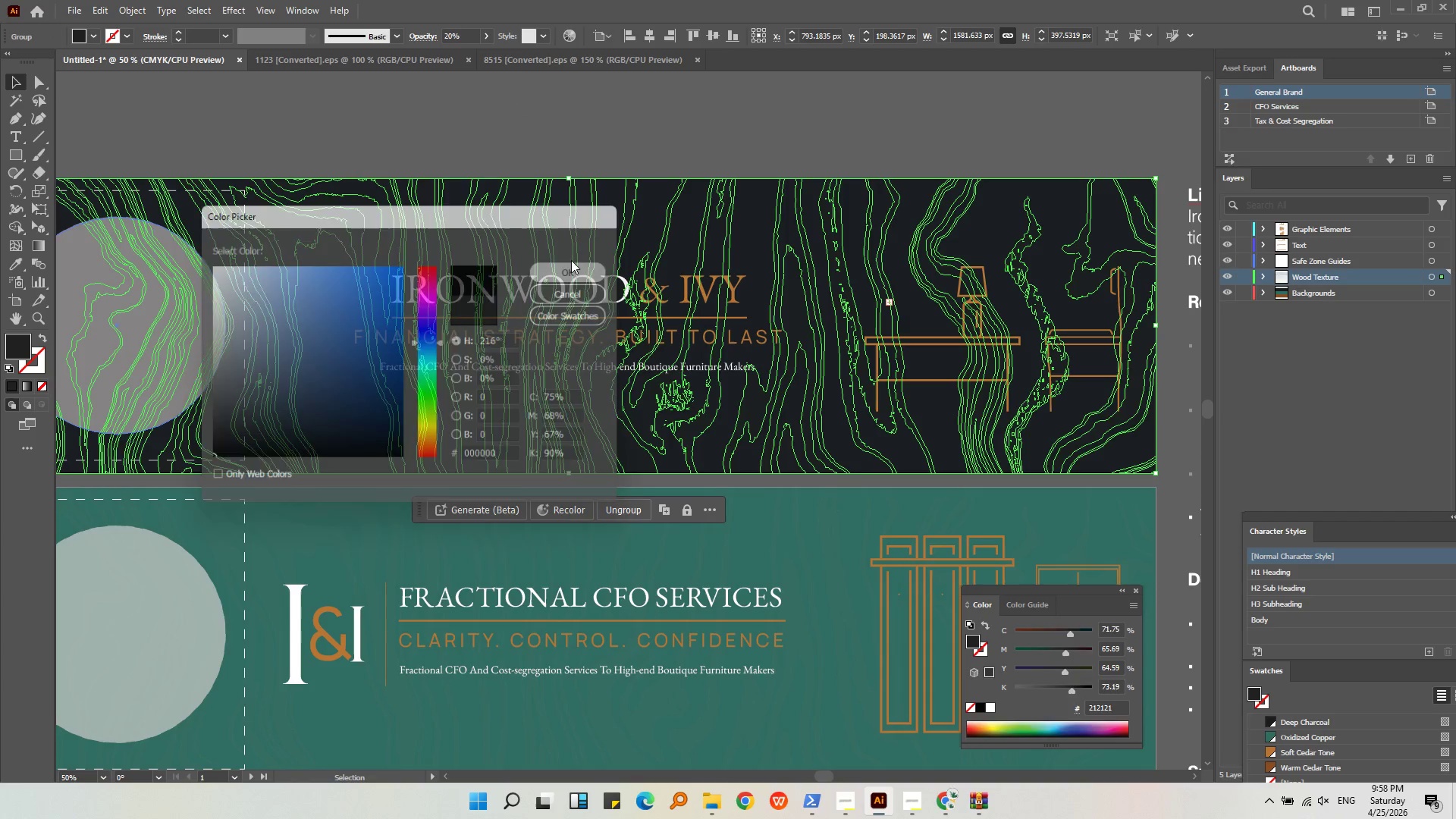 
double_click([657, 111])
 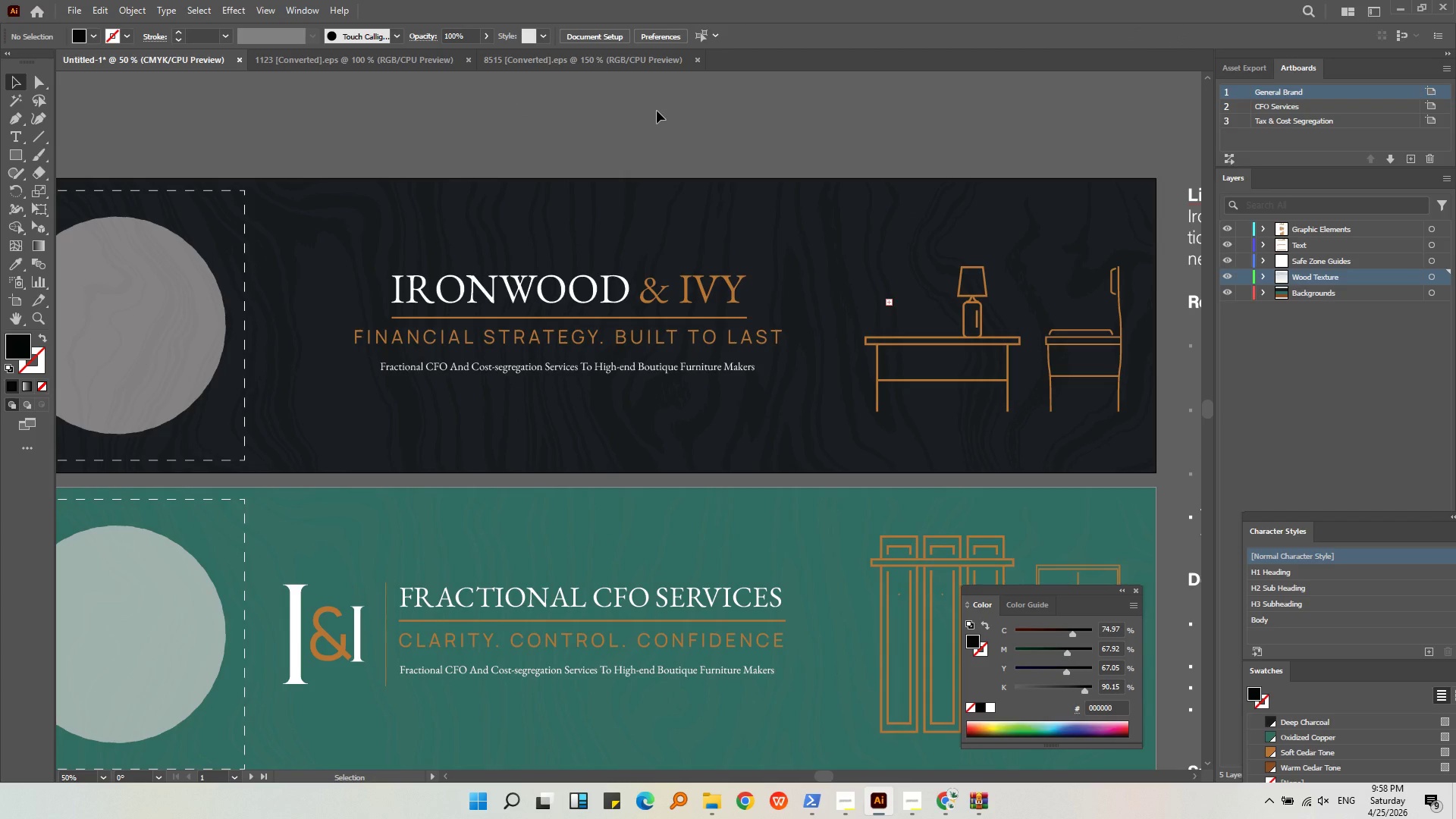 
key(Alt+AltLeft)
 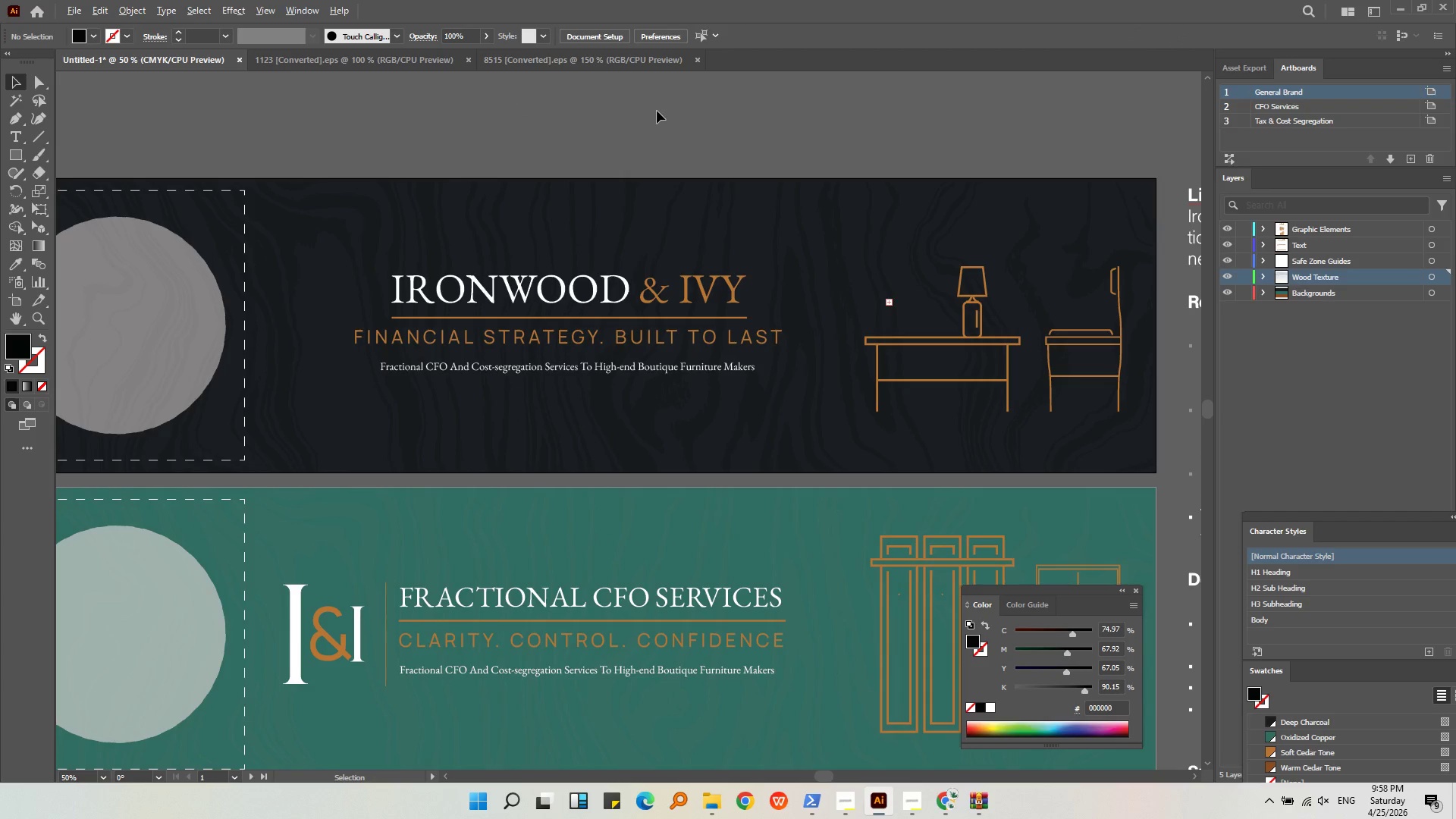 
left_click([726, 182])
 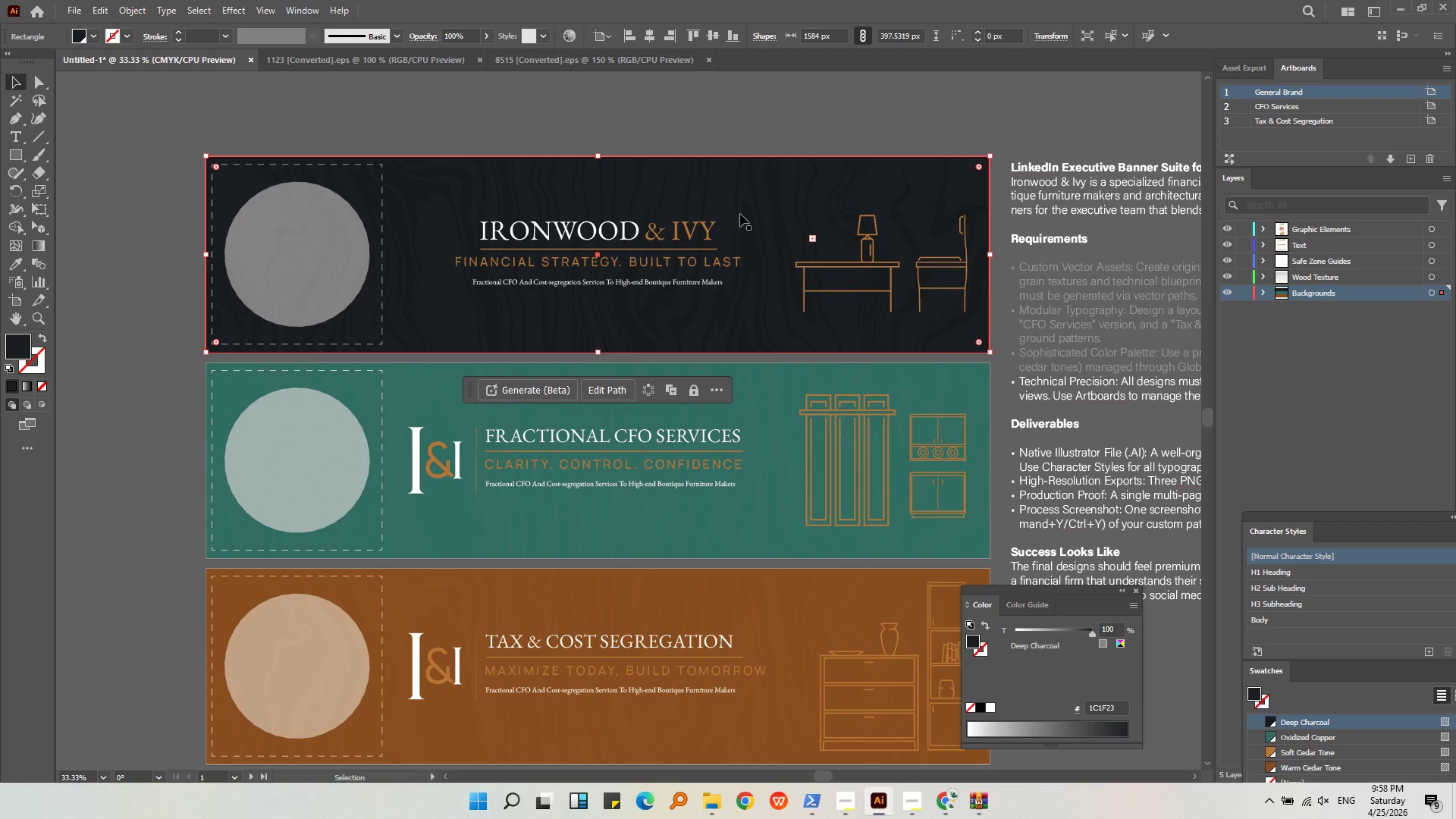 
scroll: coordinate [657, 111], scroll_direction: down, amount: 1.0
 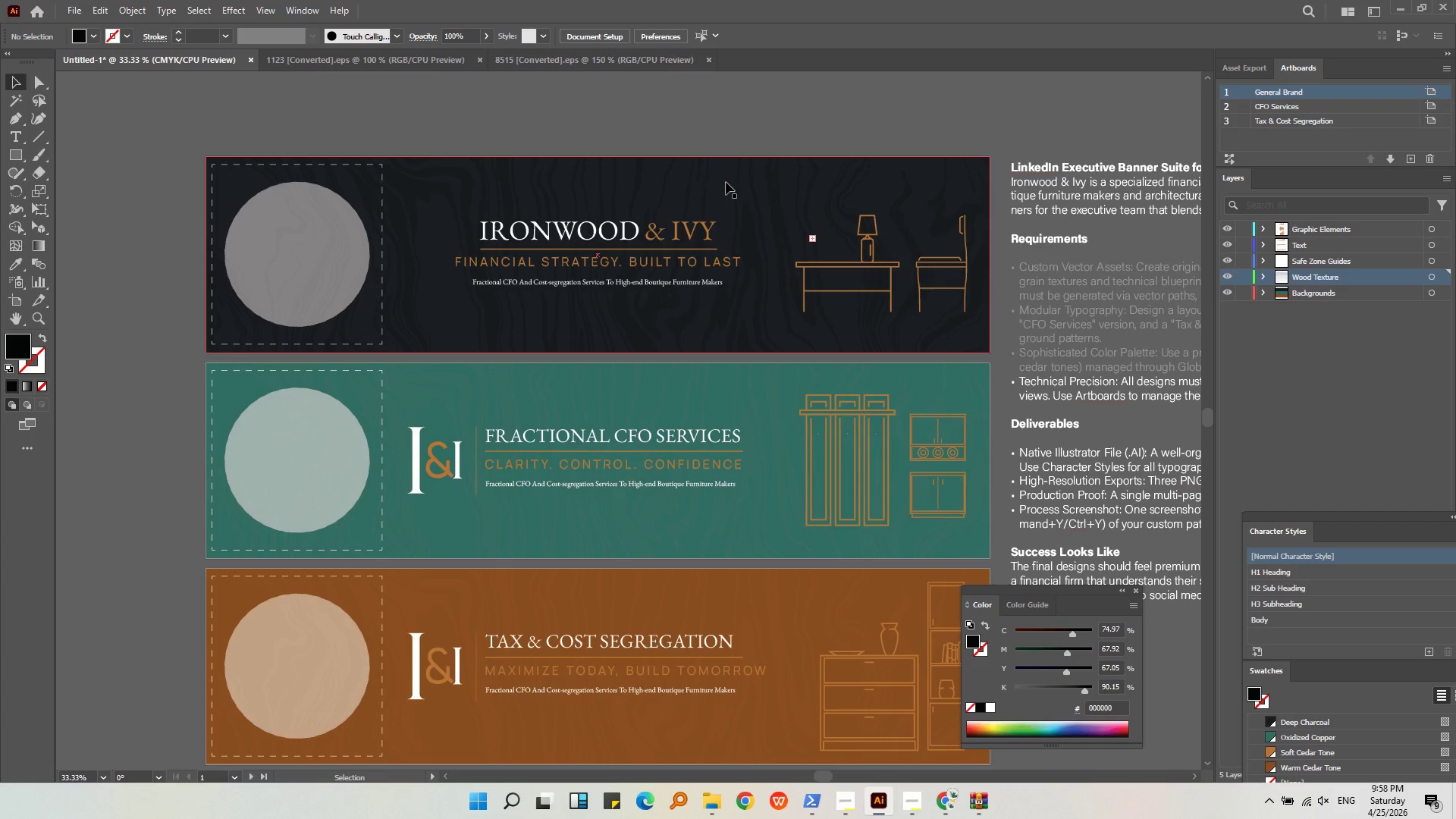 
left_click([741, 218])
 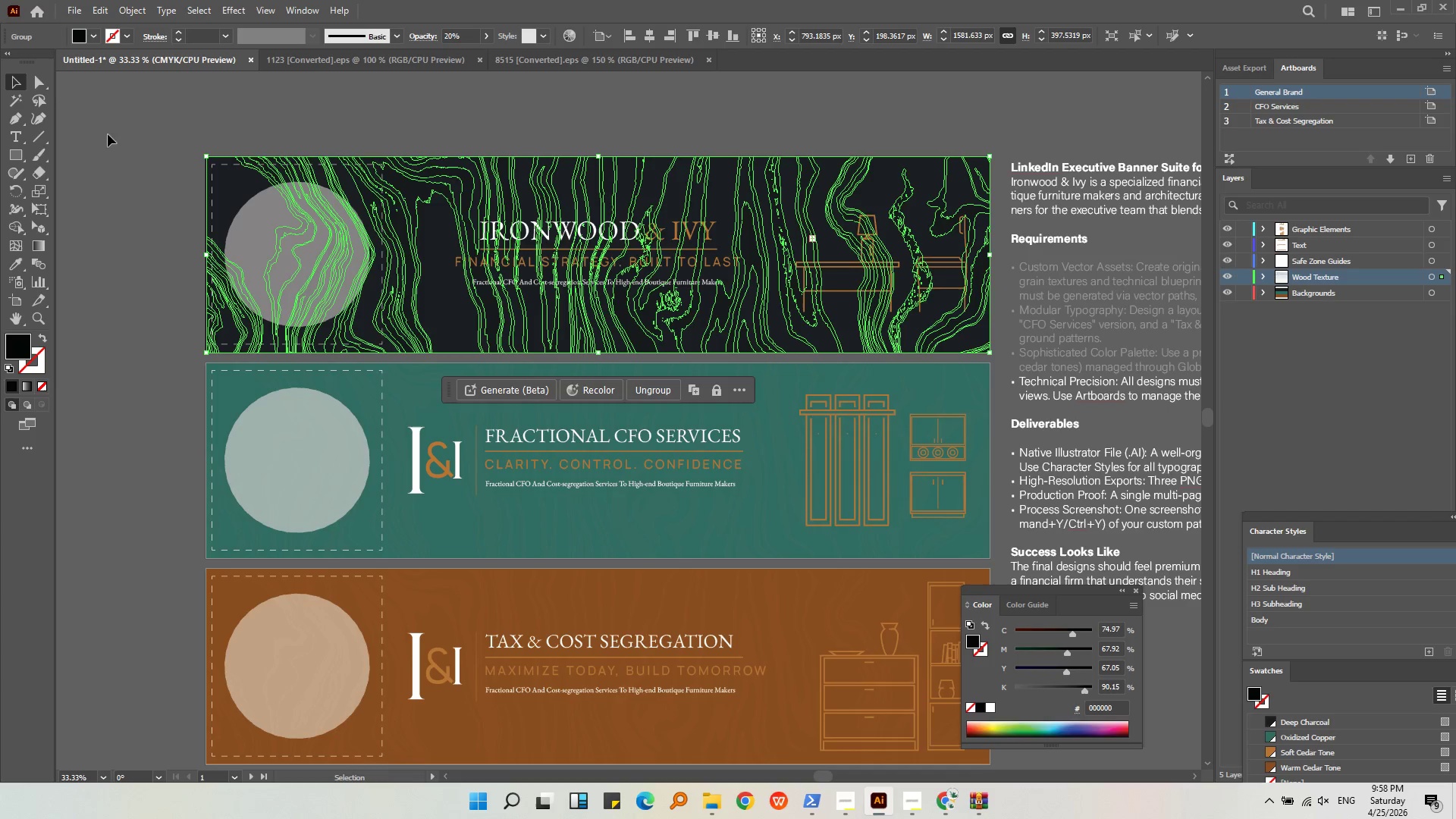 
left_click([93, 40])
 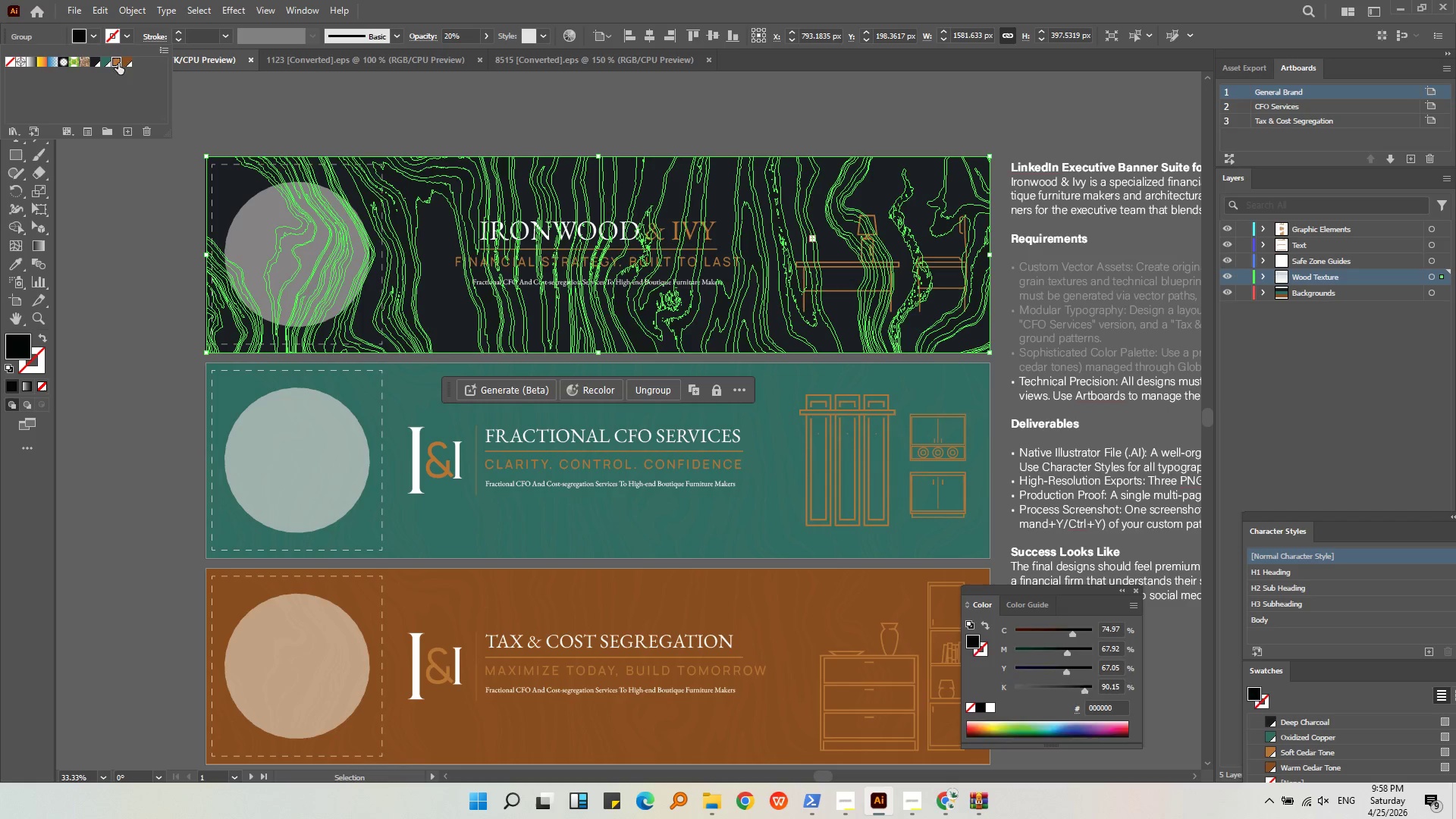 
double_click([312, 99])
 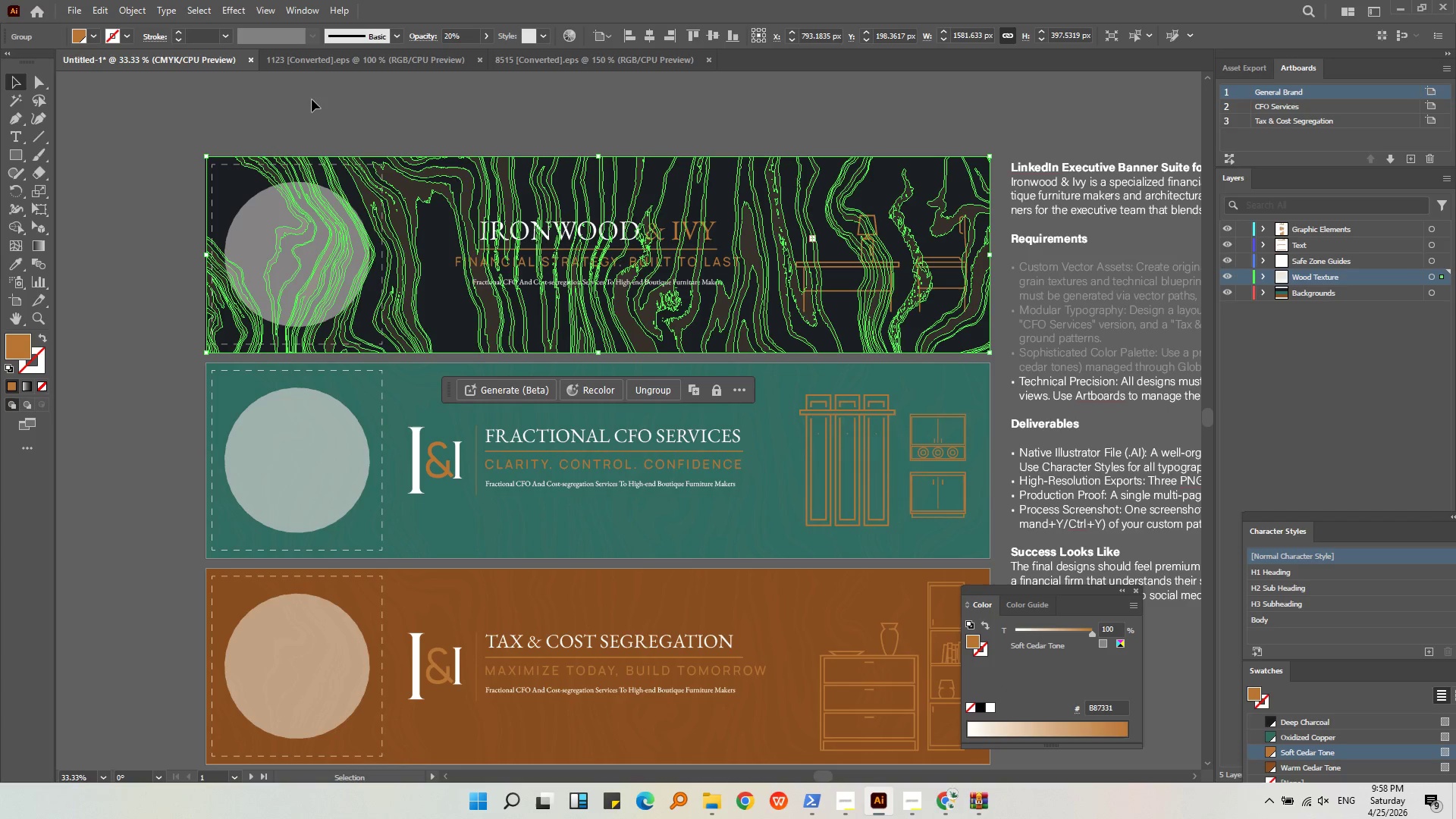 
triple_click([312, 99])
 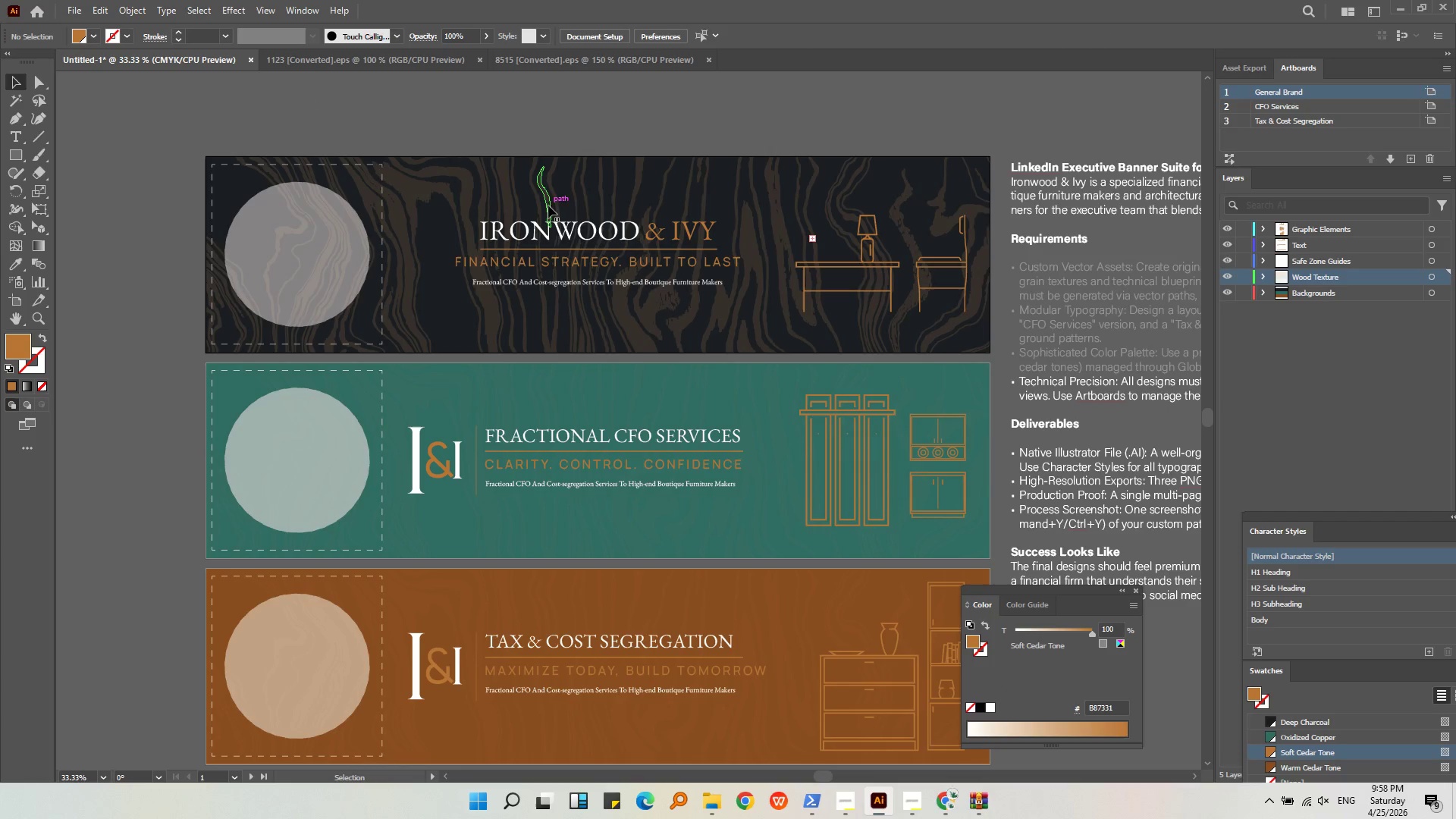 
left_click([548, 206])
 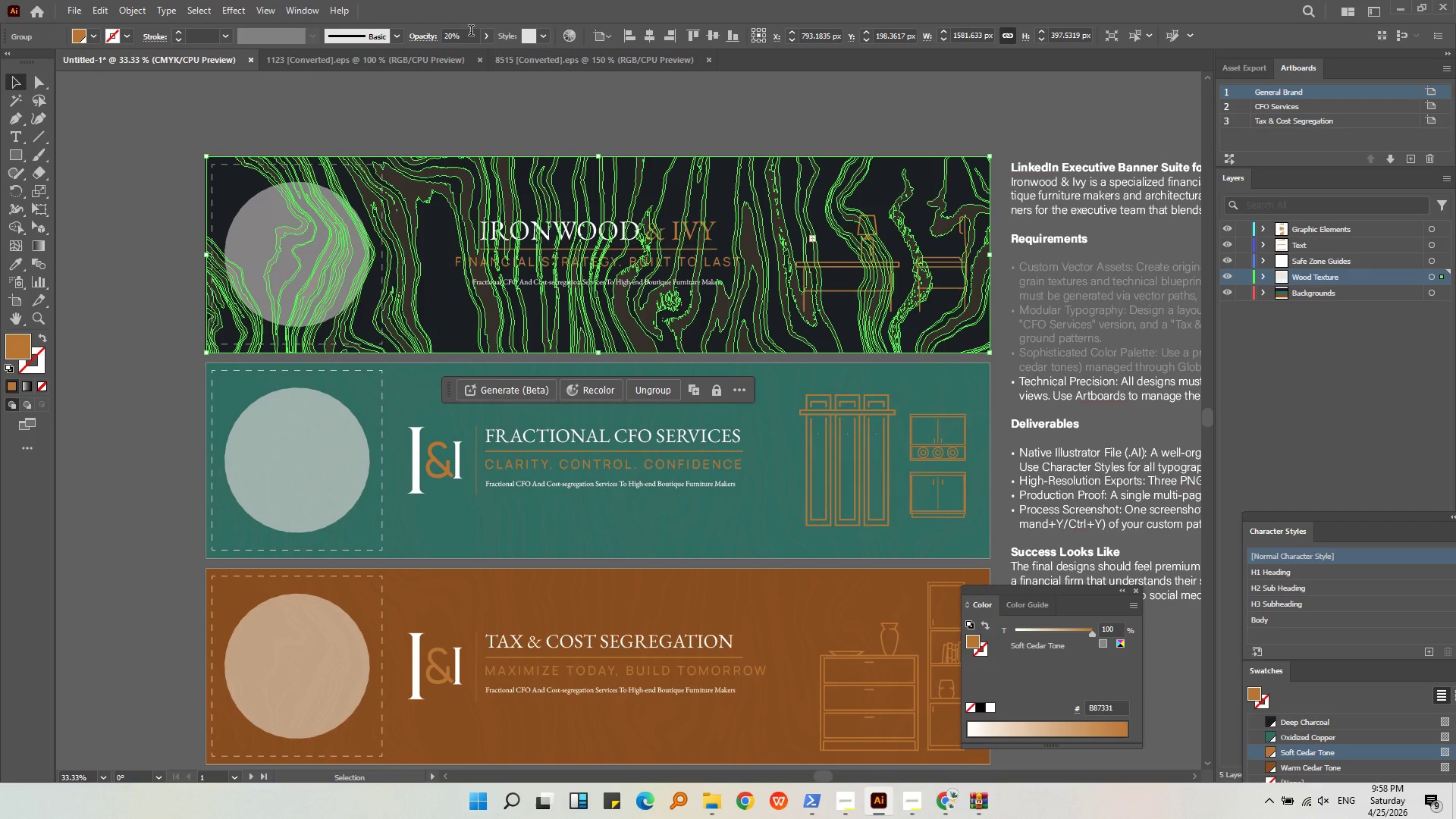 
left_click_drag(start_coordinate=[466, 34], to_coordinate=[408, 38])
 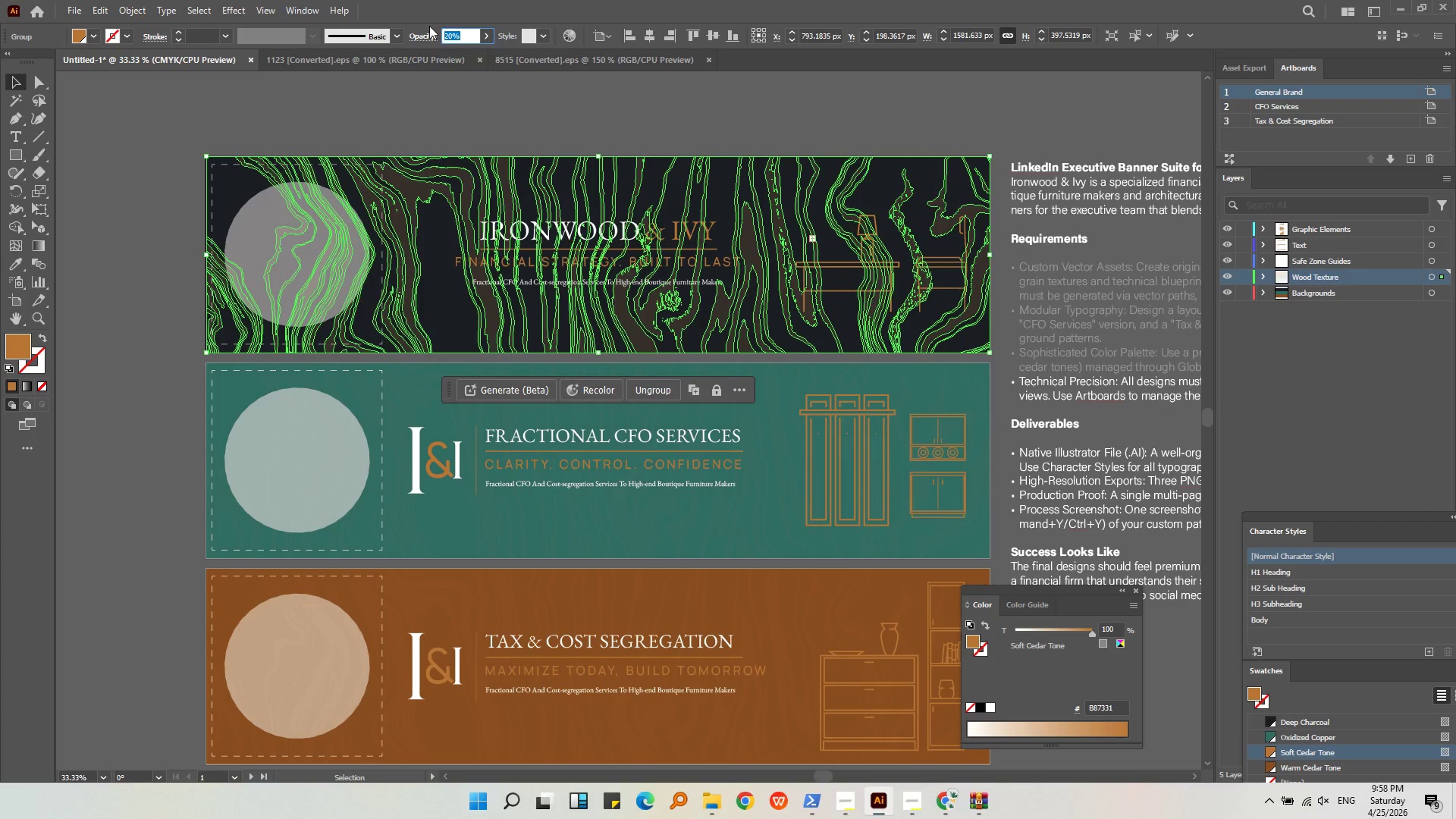 
key(Numpad5)
 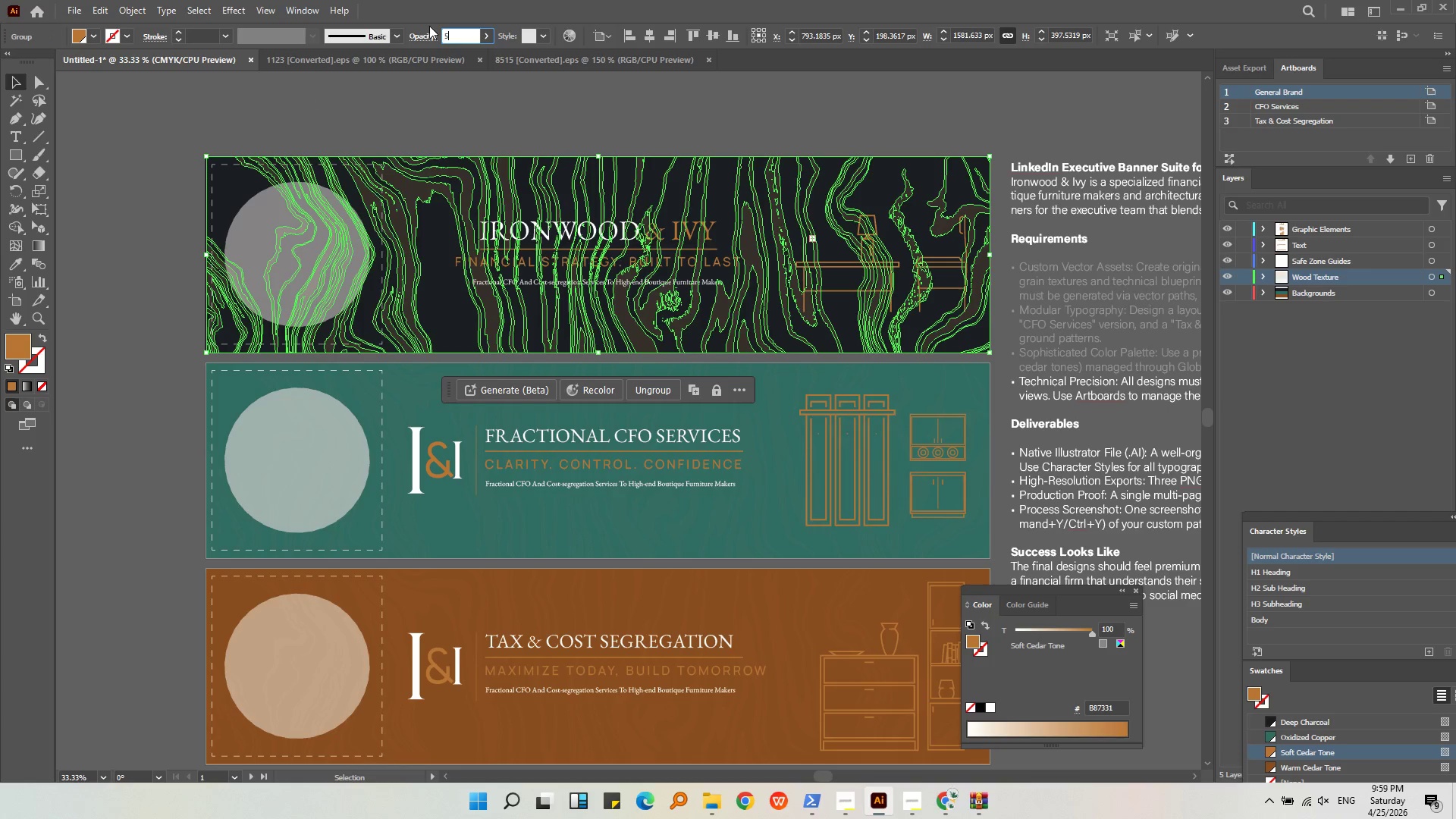 
key(NumpadEnter)
 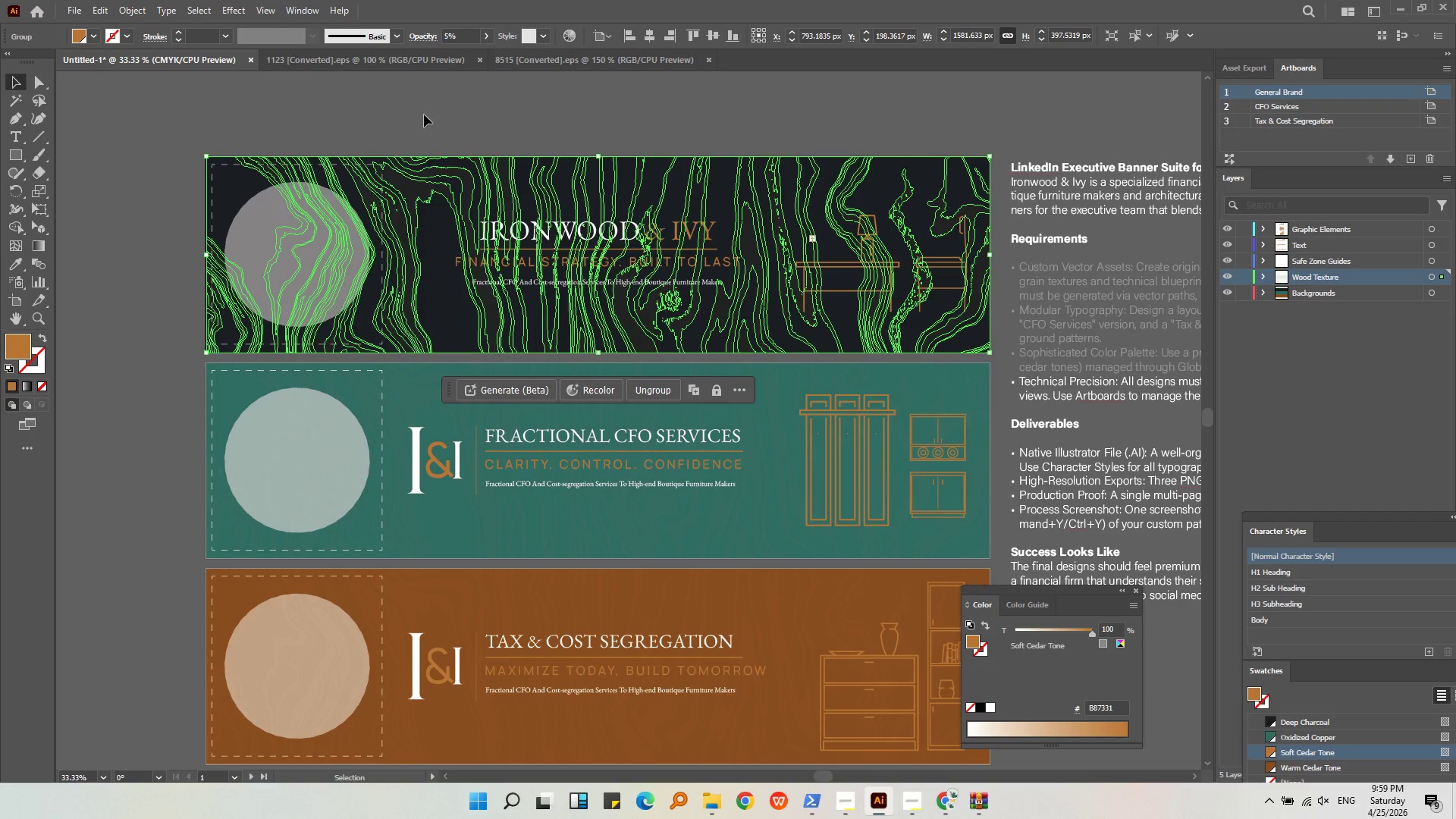 
left_click([424, 125])
 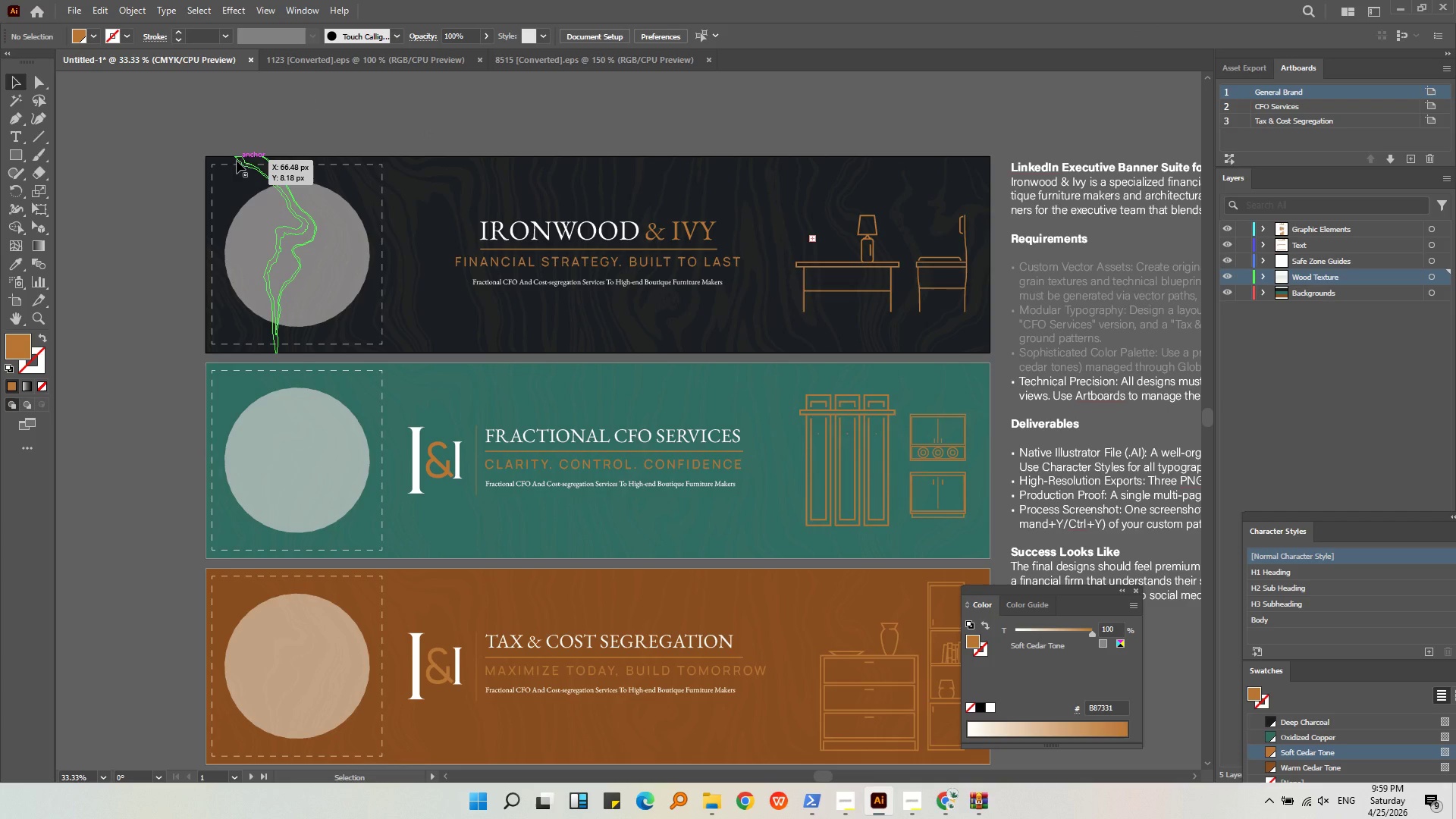 
left_click([391, 118])
 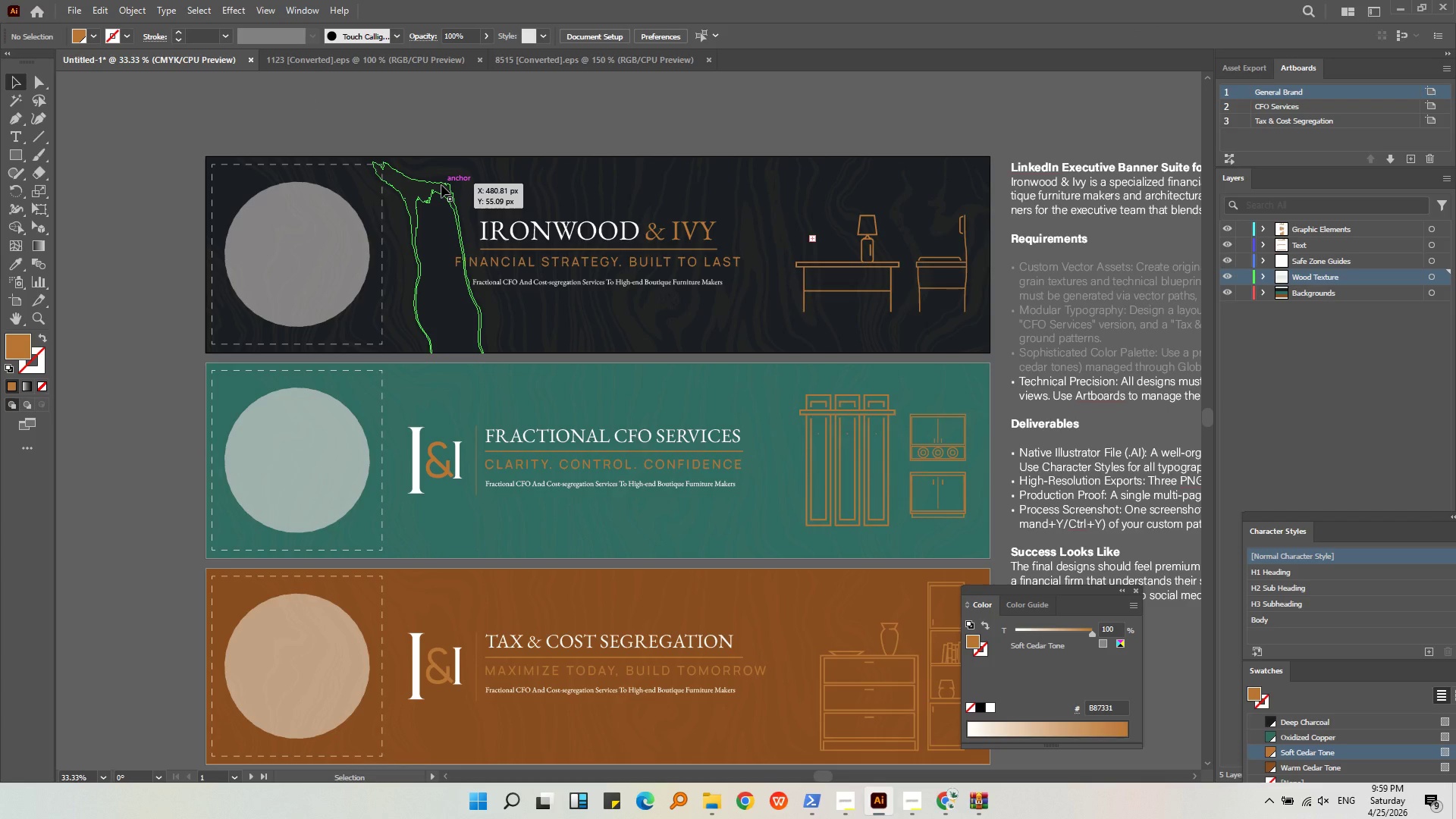 
left_click([441, 185])
 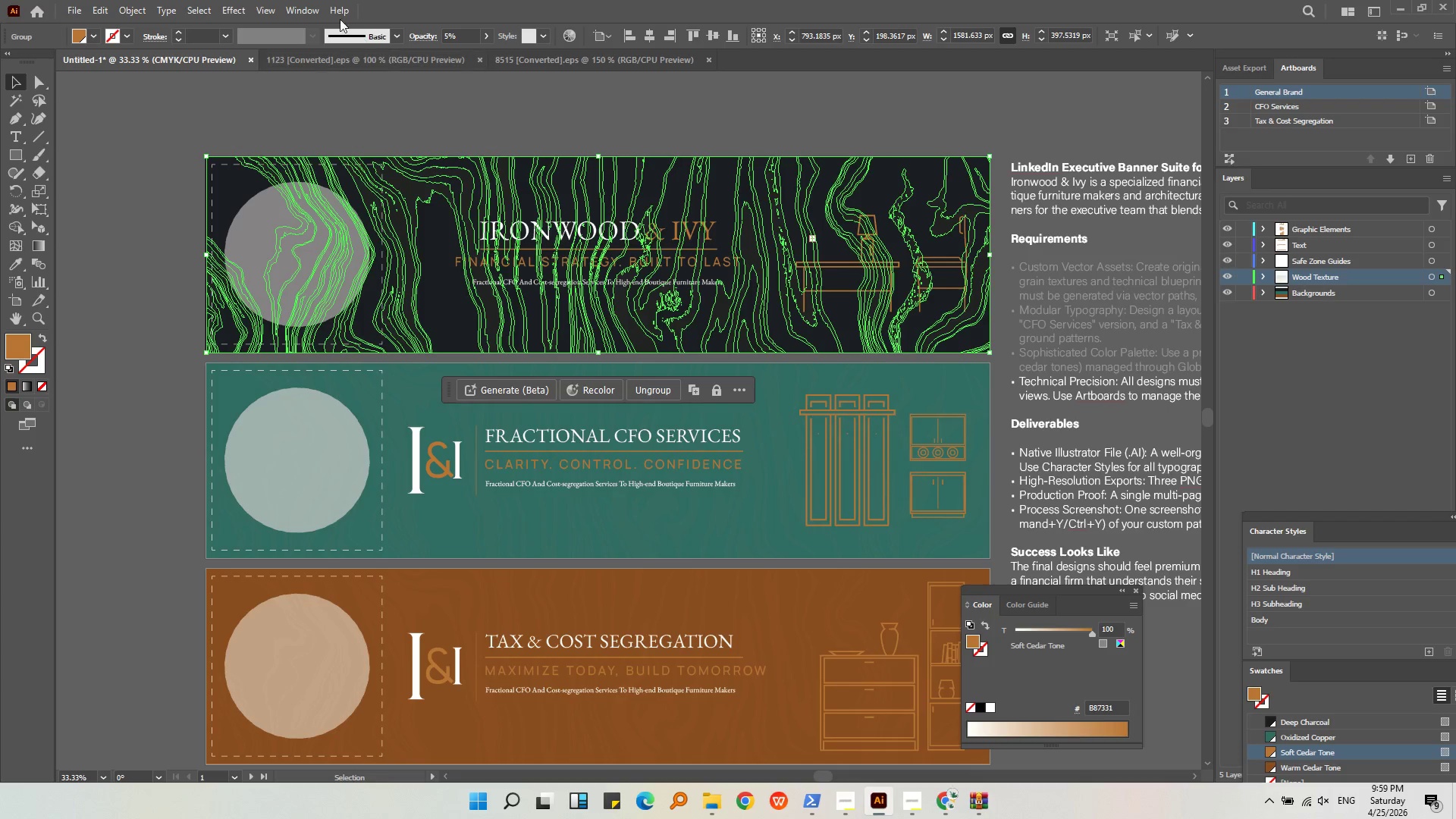 
left_click([311, 5])
 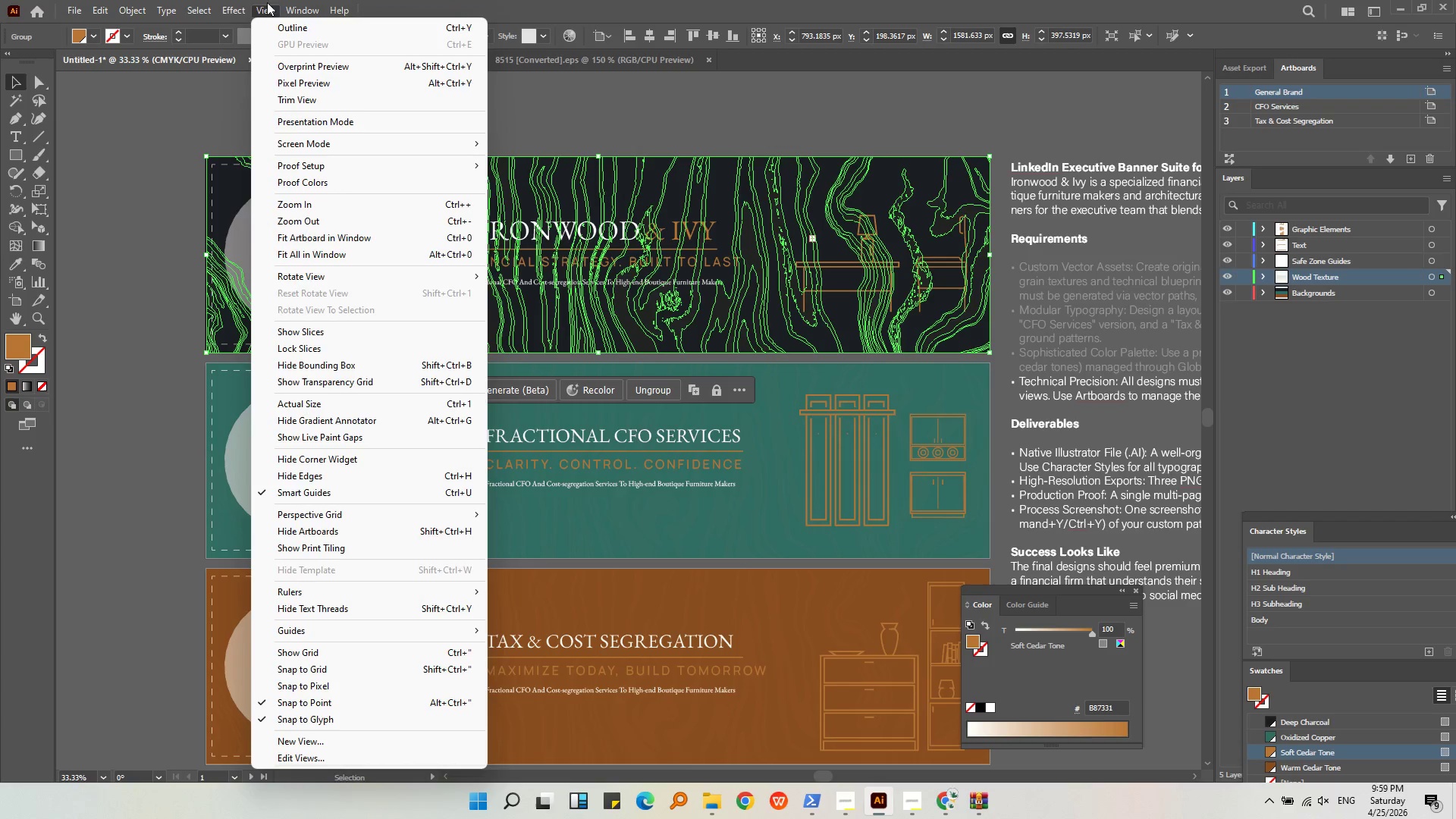 
left_click([303, 130])
 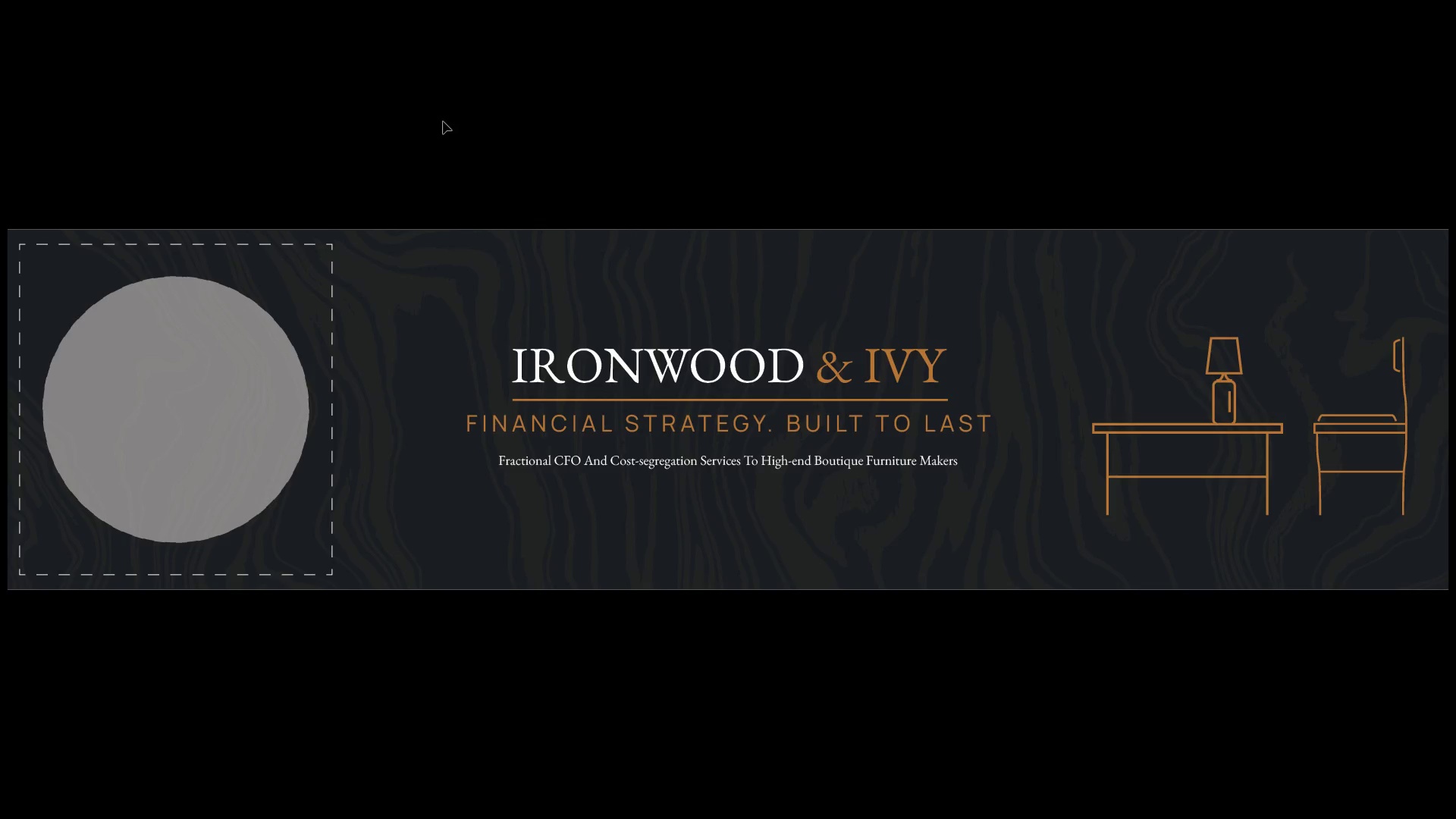 
key(Escape)
 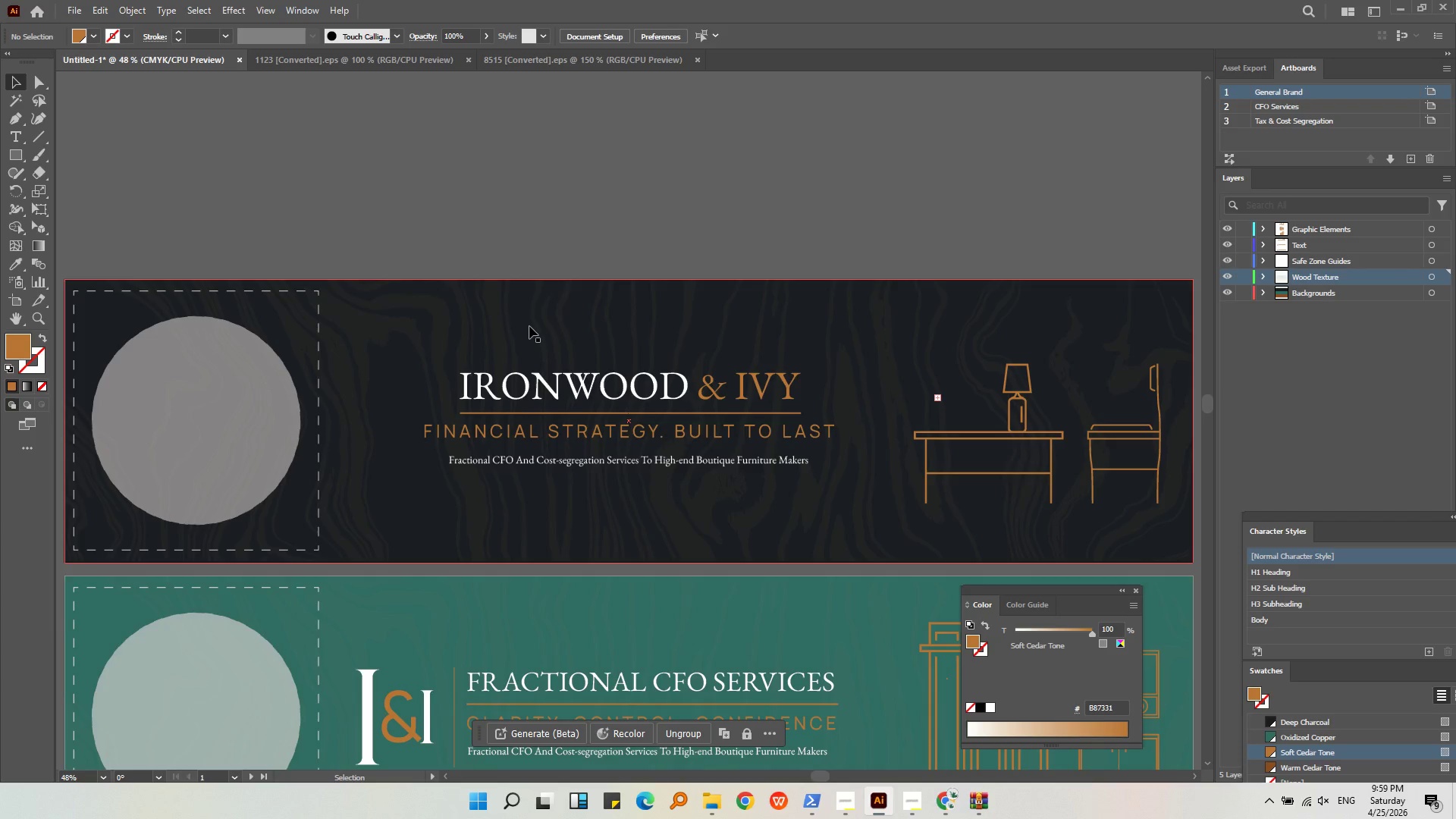 
left_click([535, 330])
 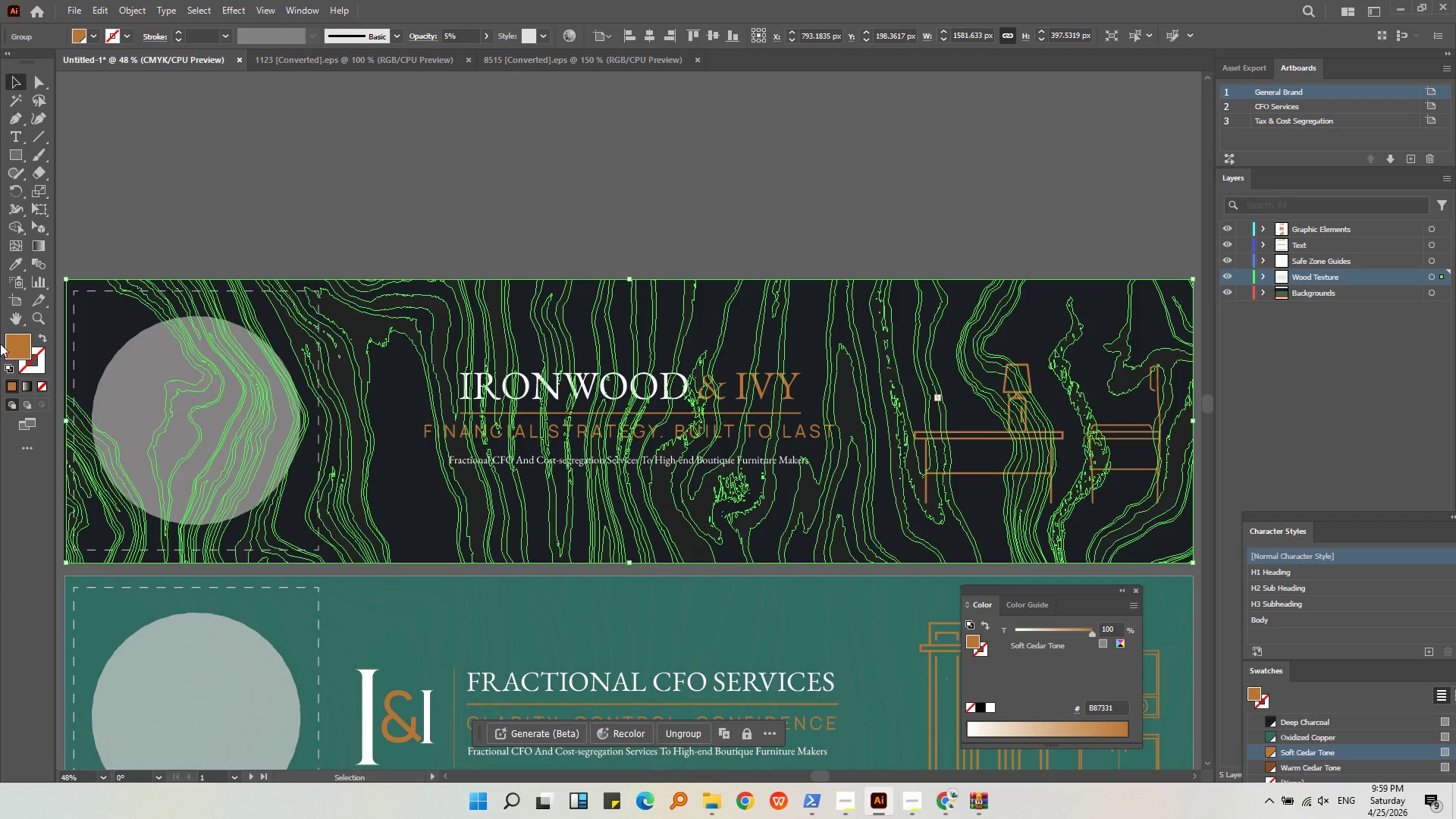 
double_click([13, 344])
 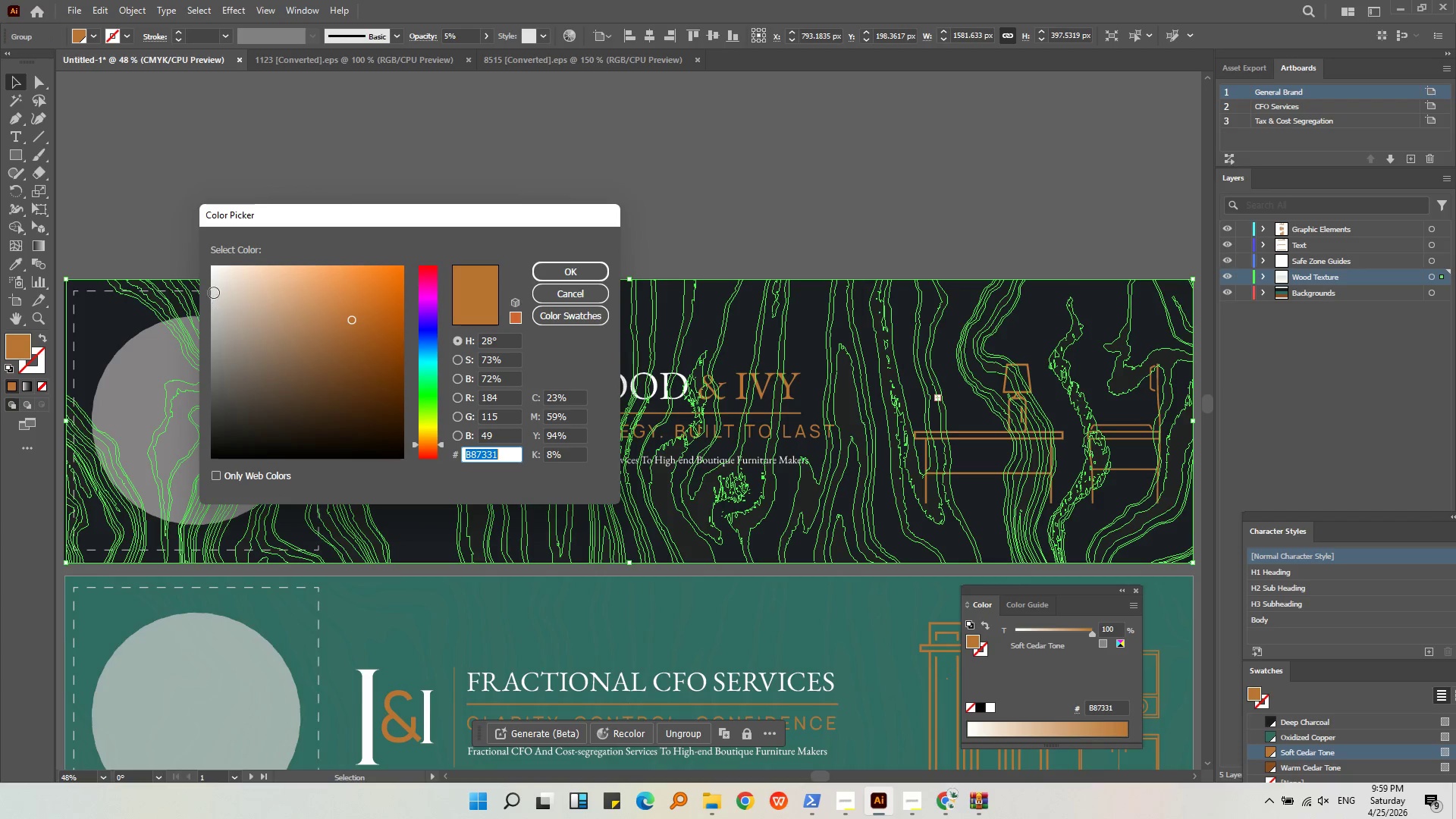 
left_click([212, 287])
 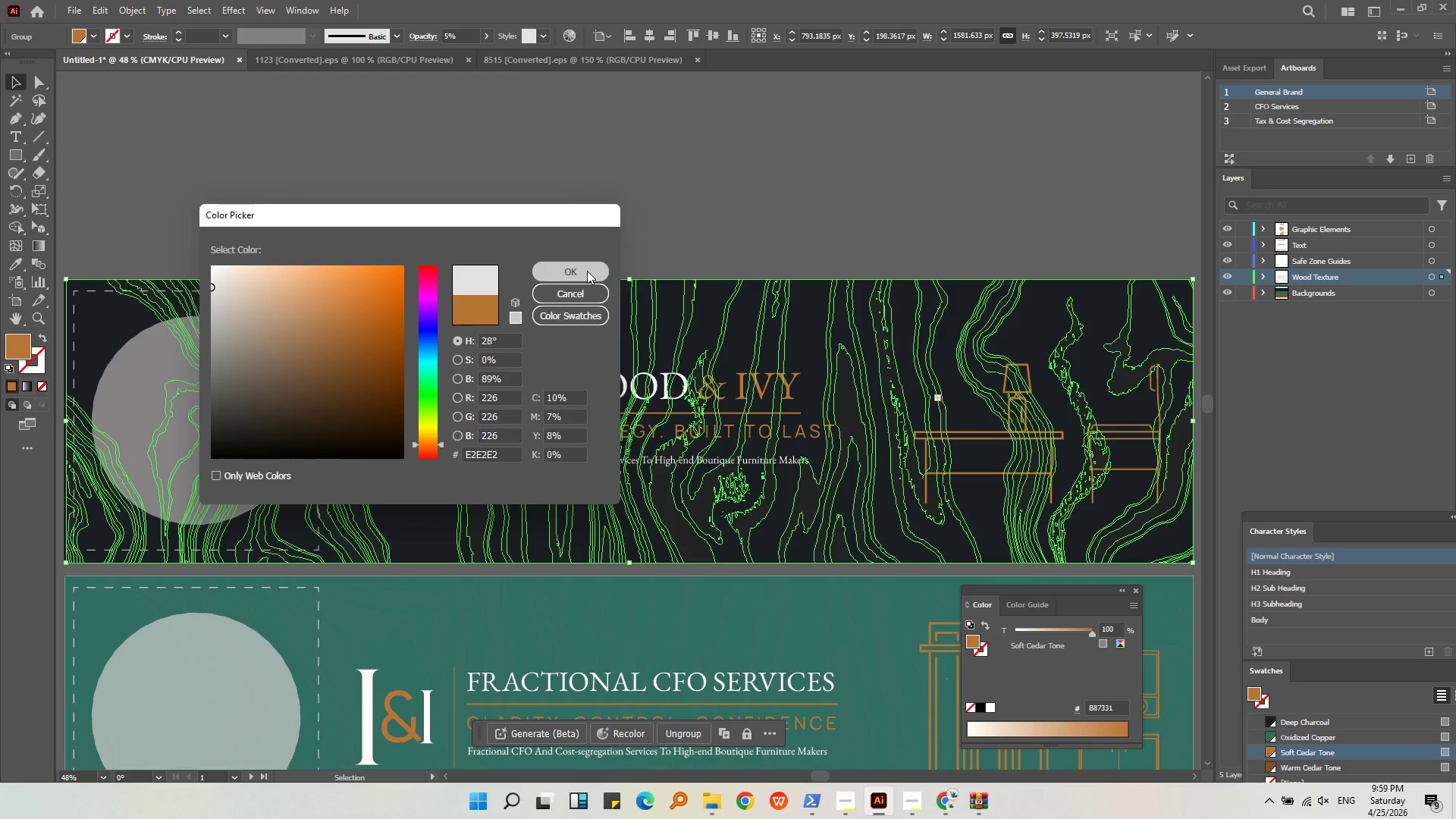 
double_click([624, 214])
 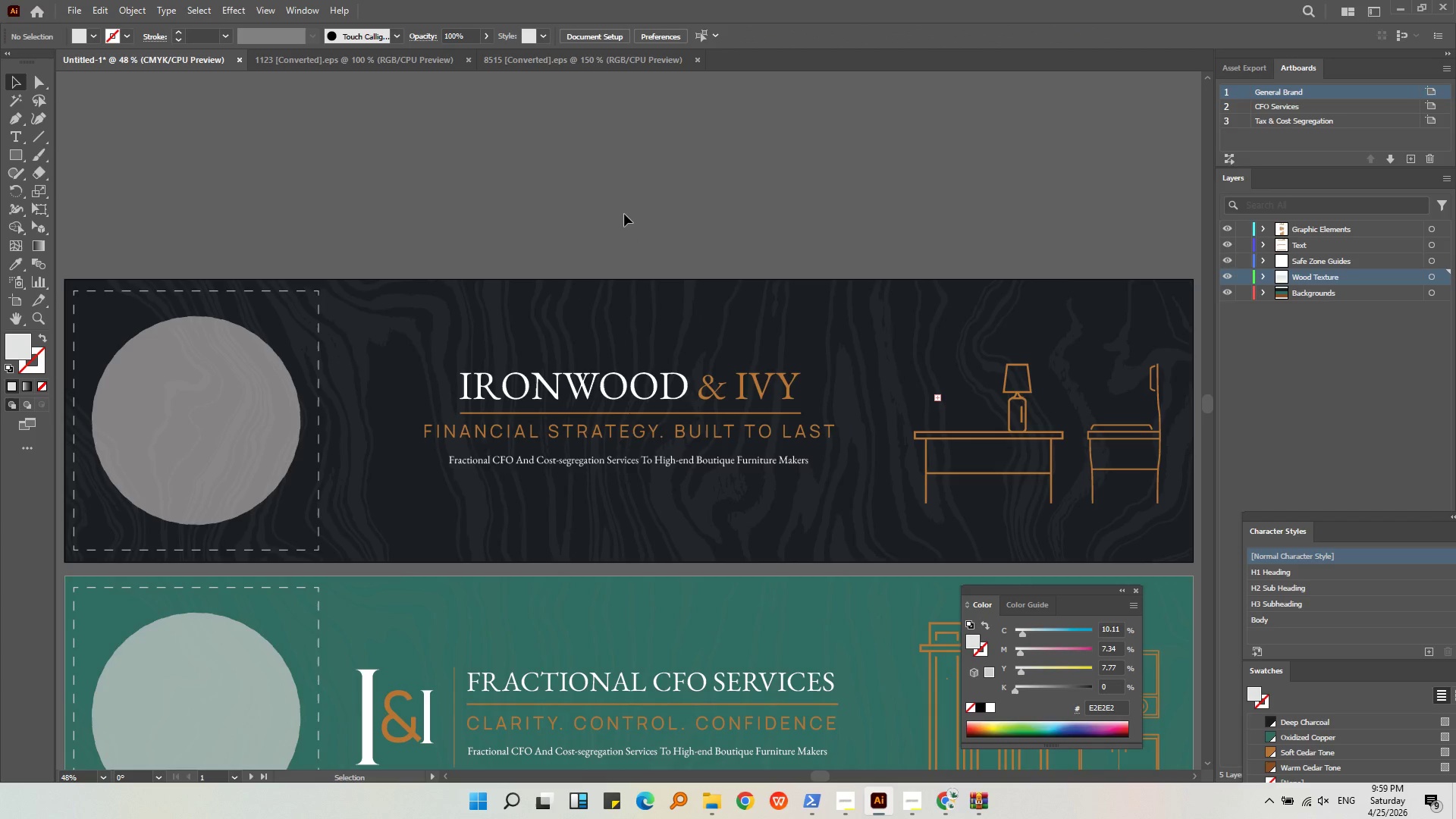 
key(X)
 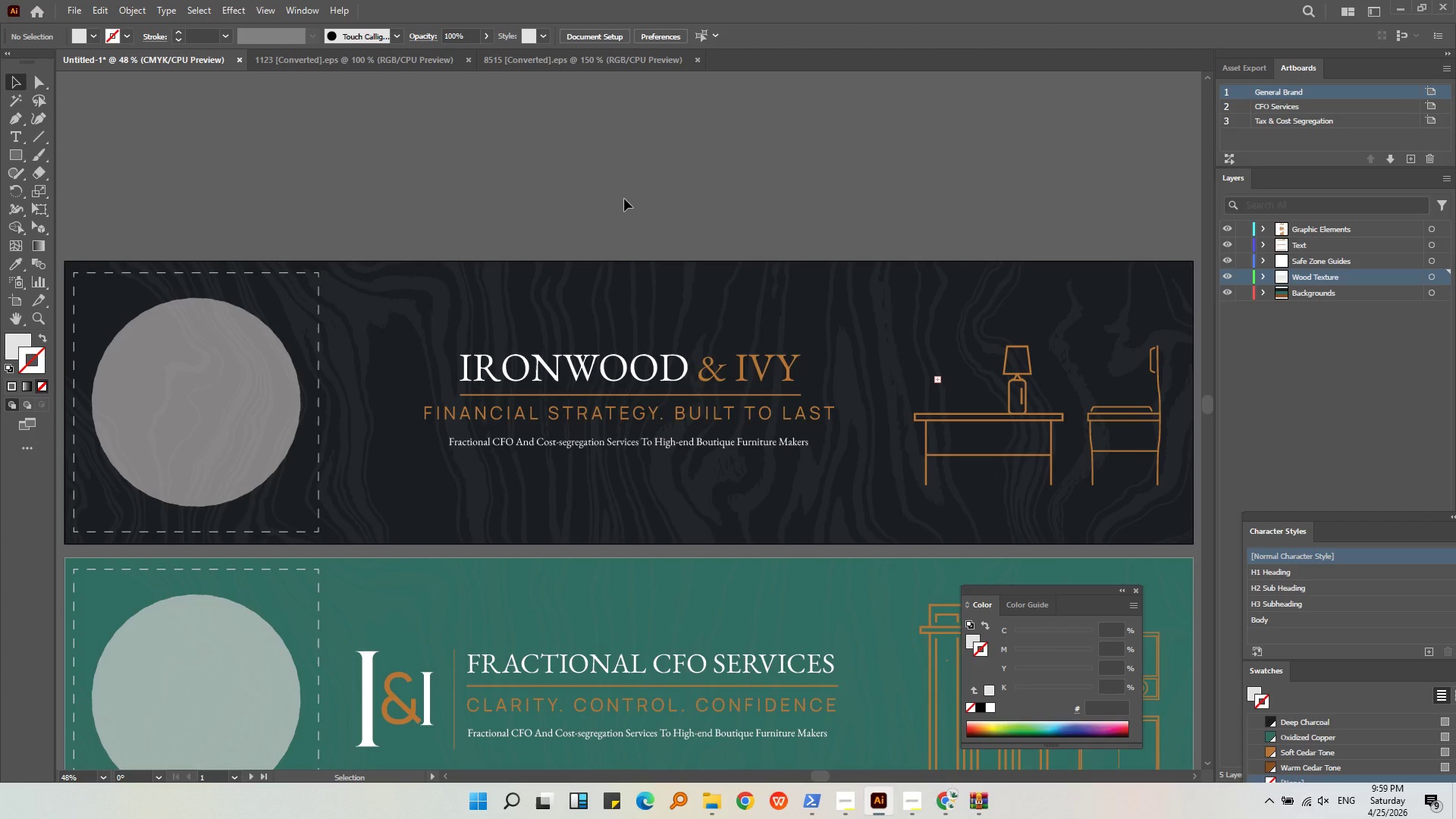 
left_click([641, 301])
 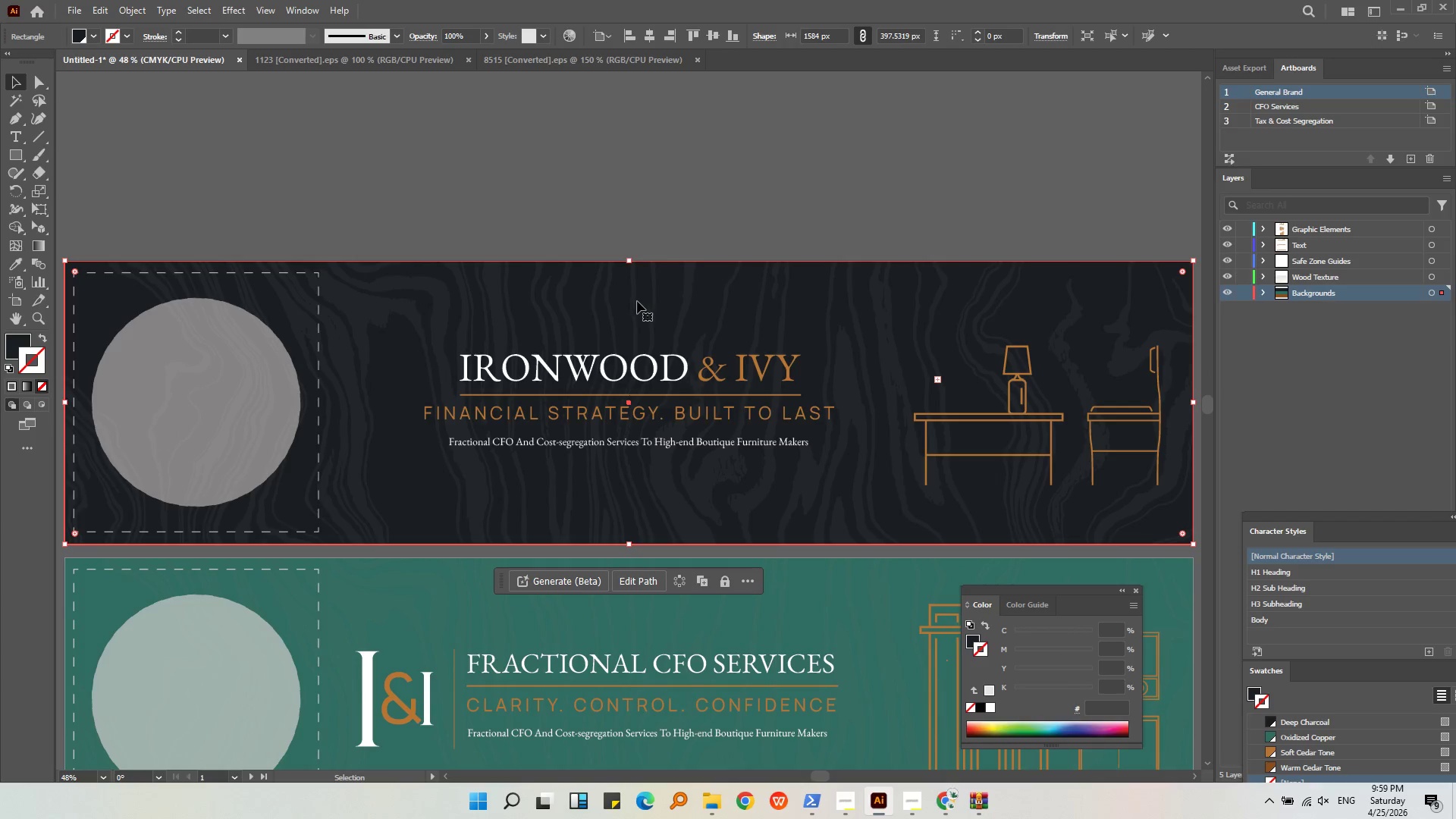 
scroll: coordinate [624, 199], scroll_direction: down, amount: 1.0
 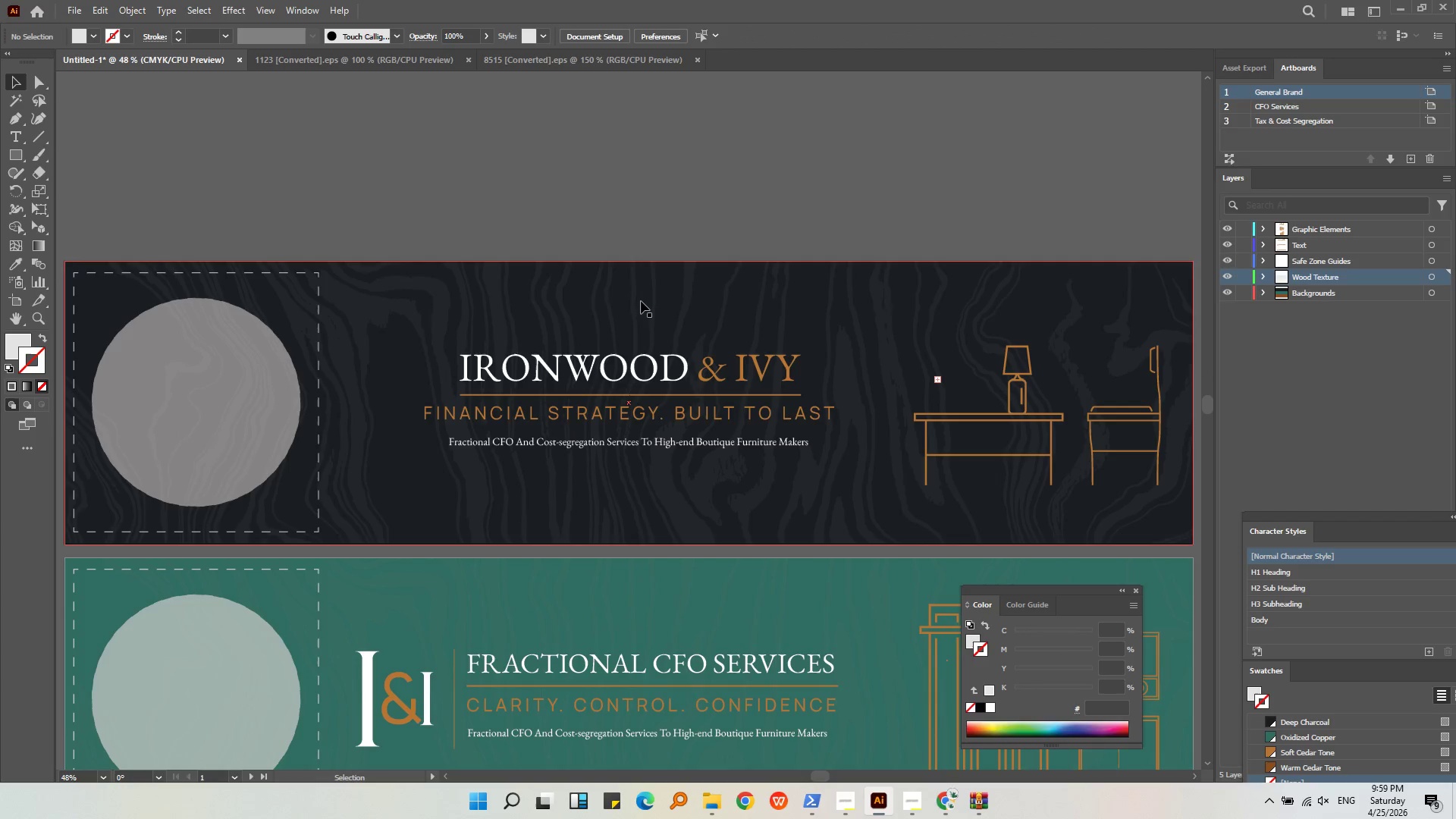 
left_click([635, 301])
 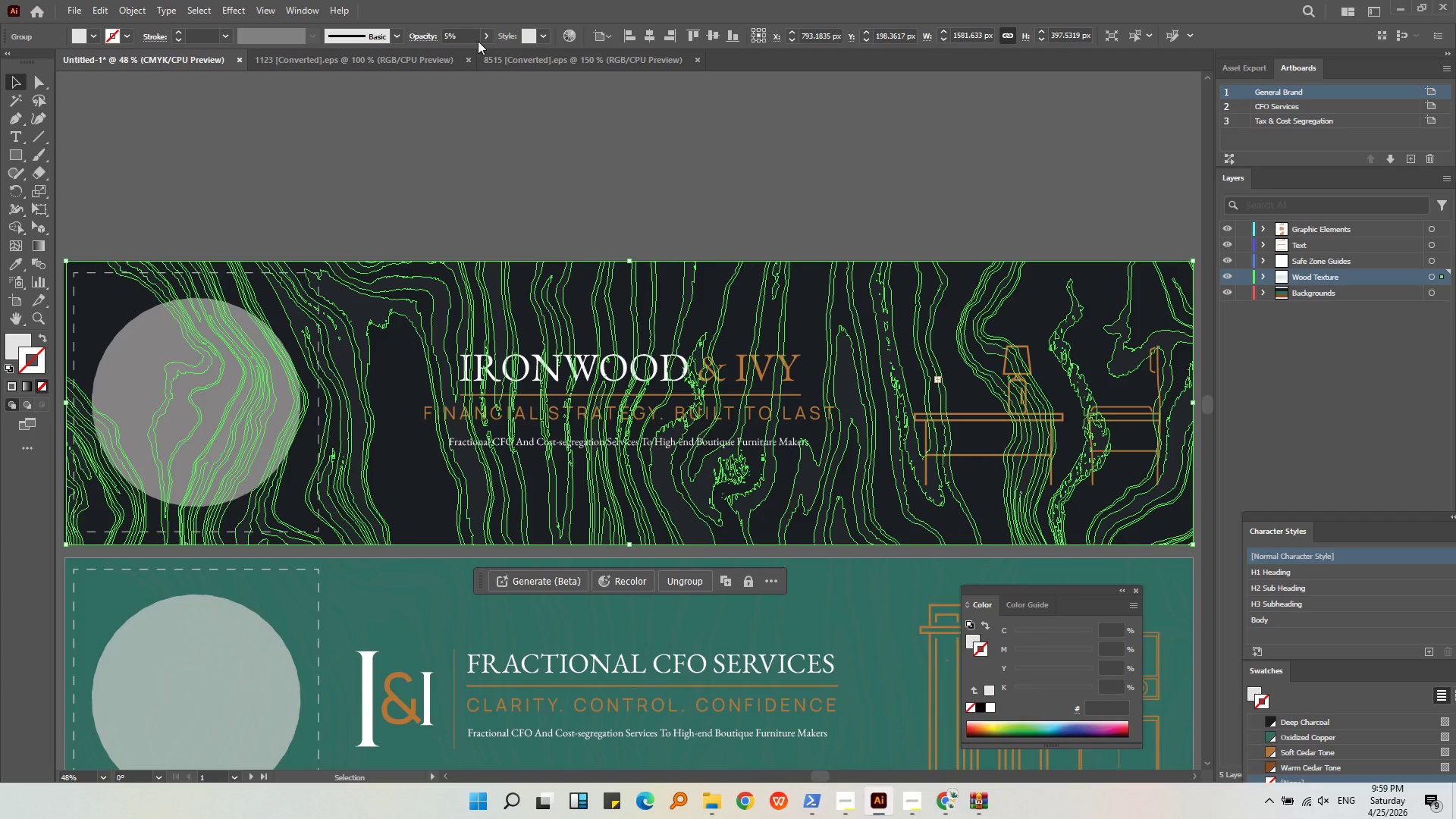 
left_click_drag(start_coordinate=[453, 33], to_coordinate=[401, 36])
 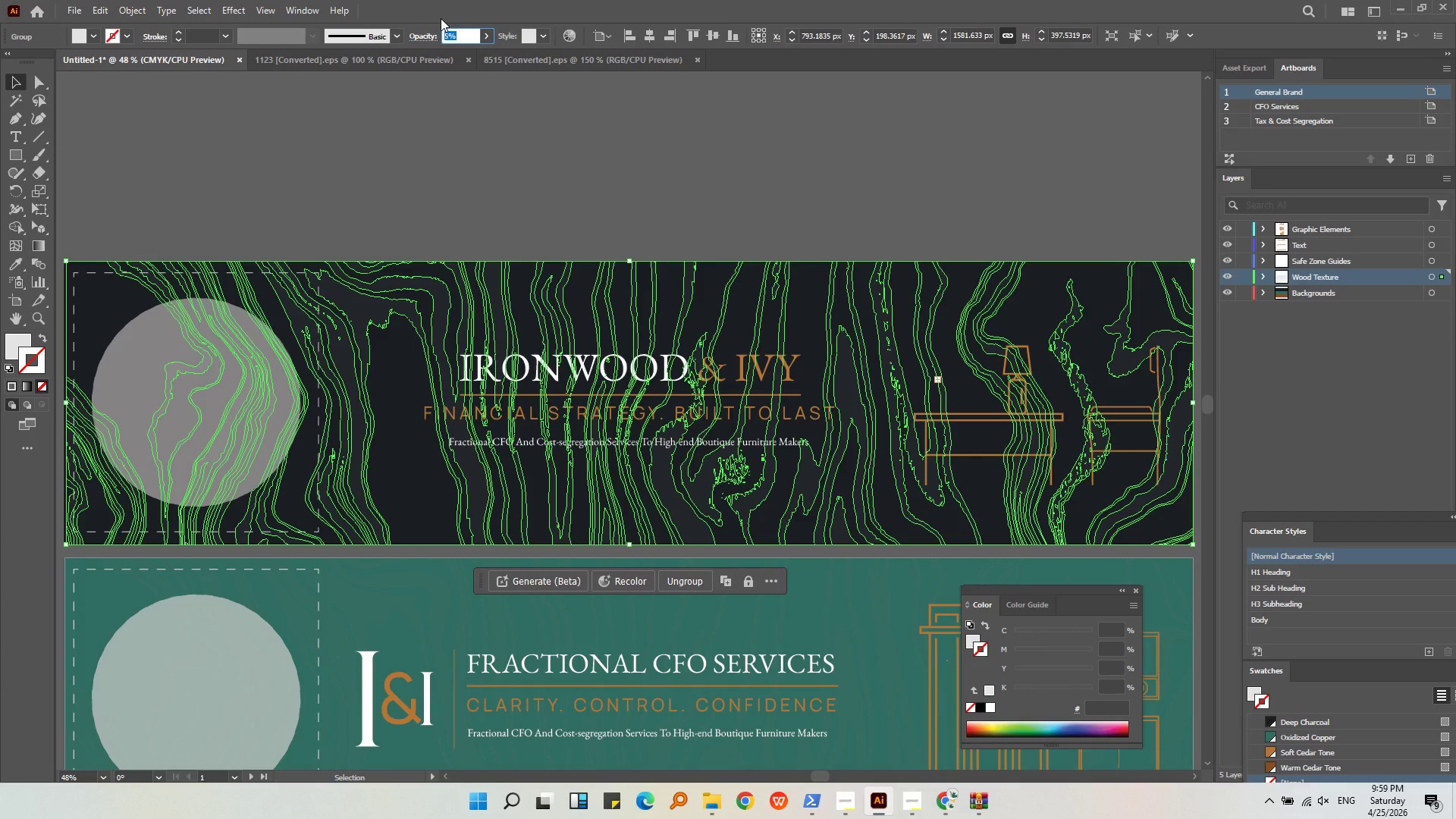 
key(Numpad2)
 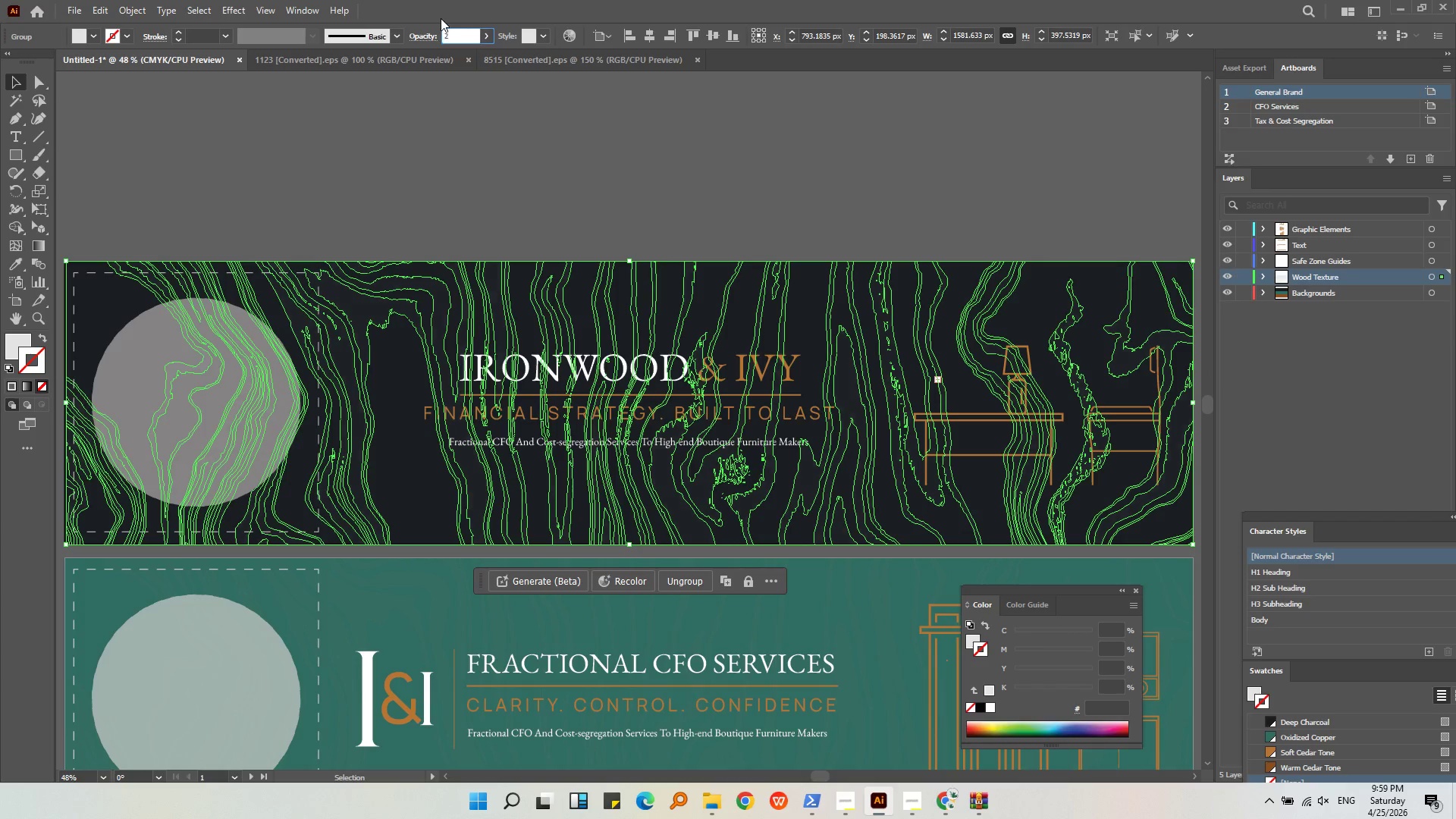 
key(NumpadEnter)
 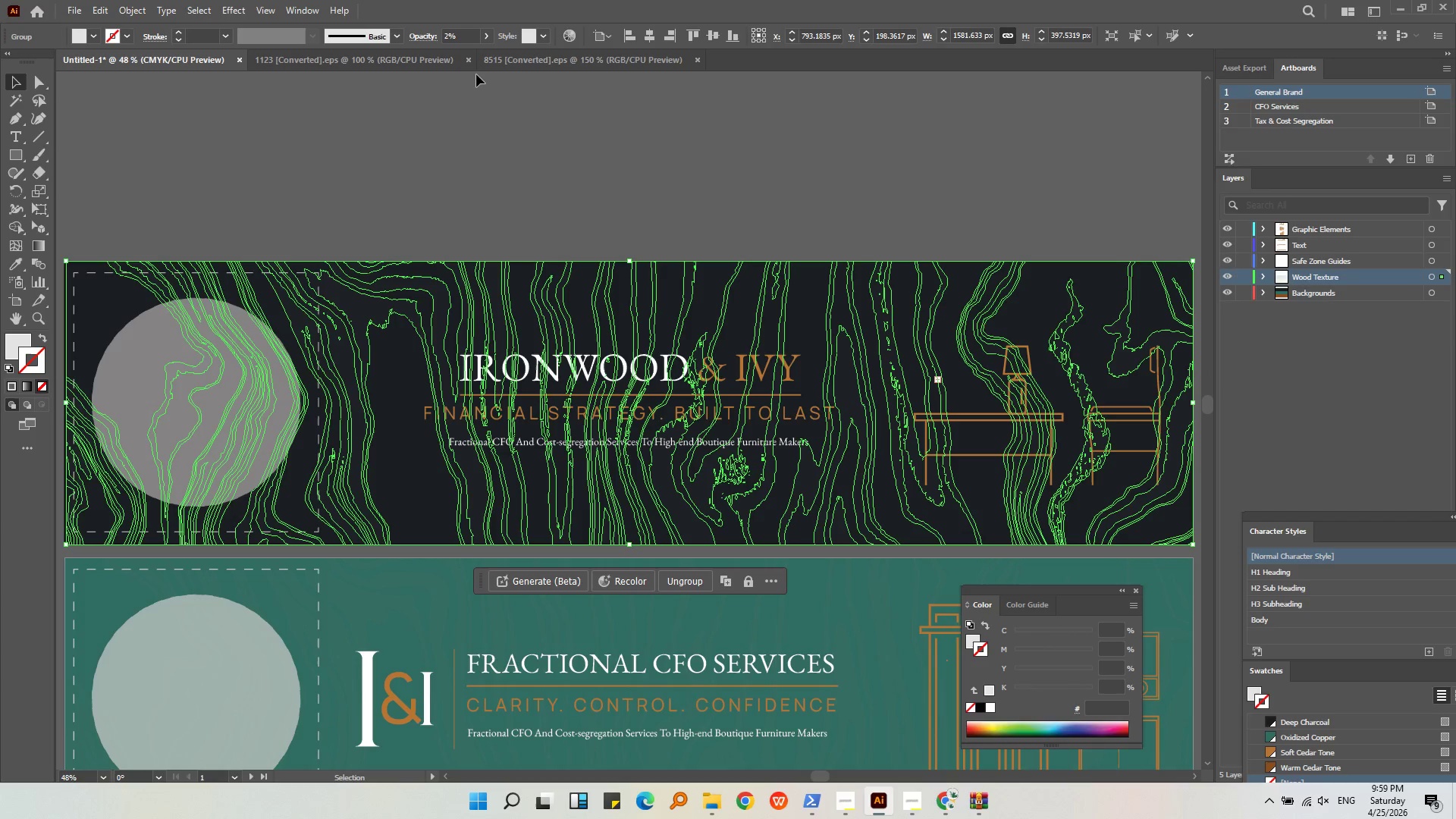 
left_click_drag(start_coordinate=[476, 84], to_coordinate=[477, 89])
 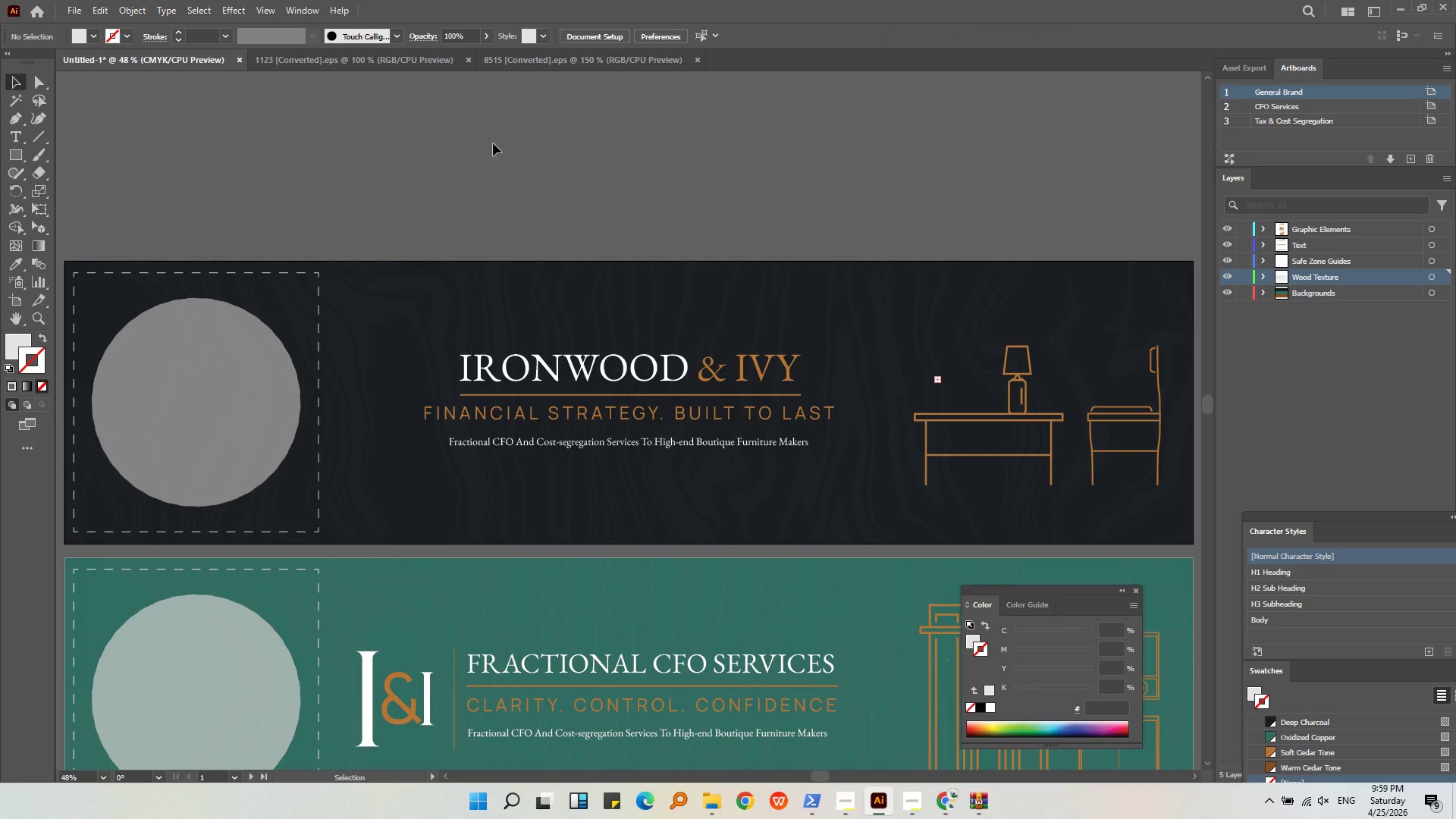 
double_click([500, 162])
 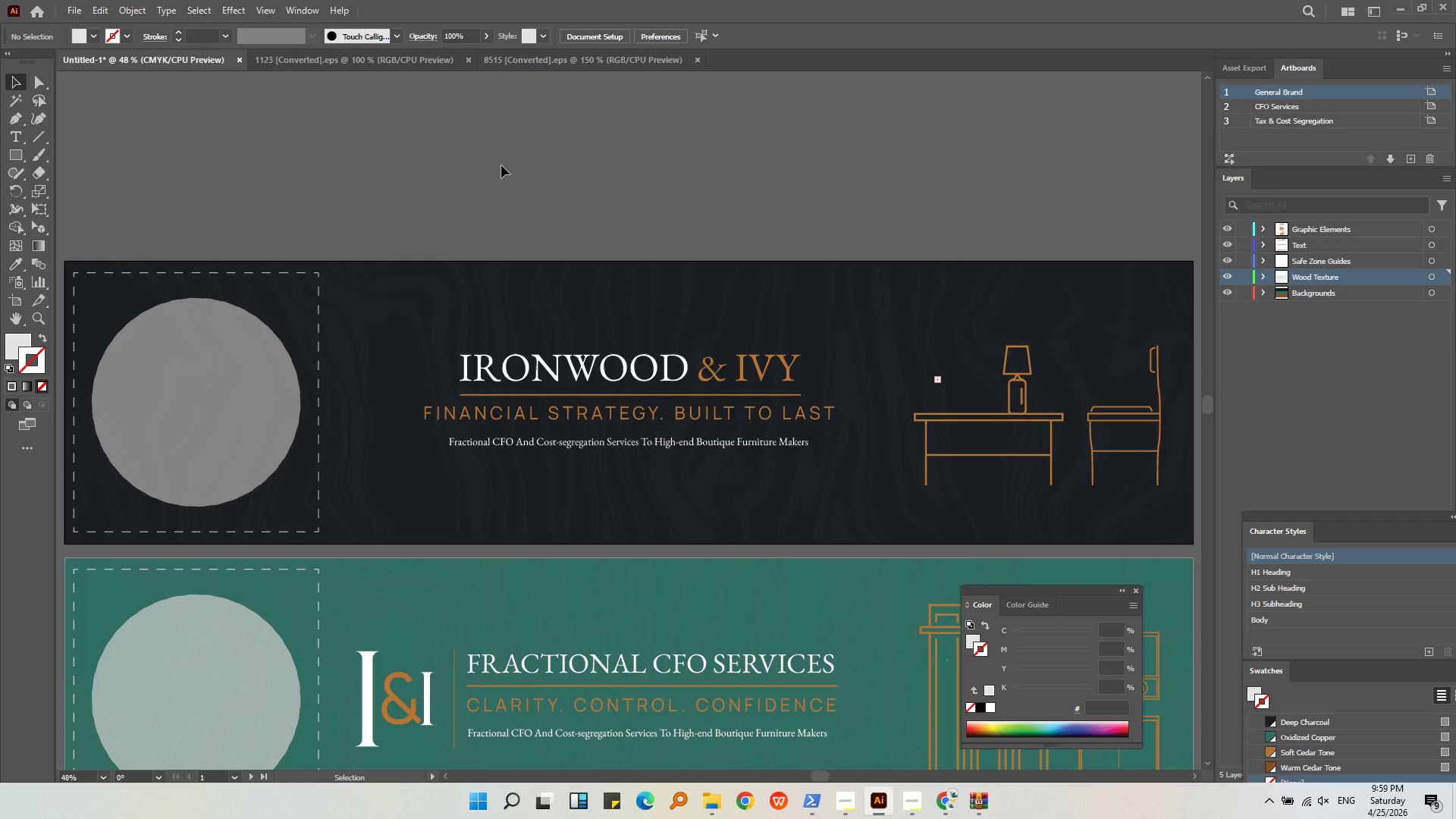 
hold_key(key=X, duration=0.42)
 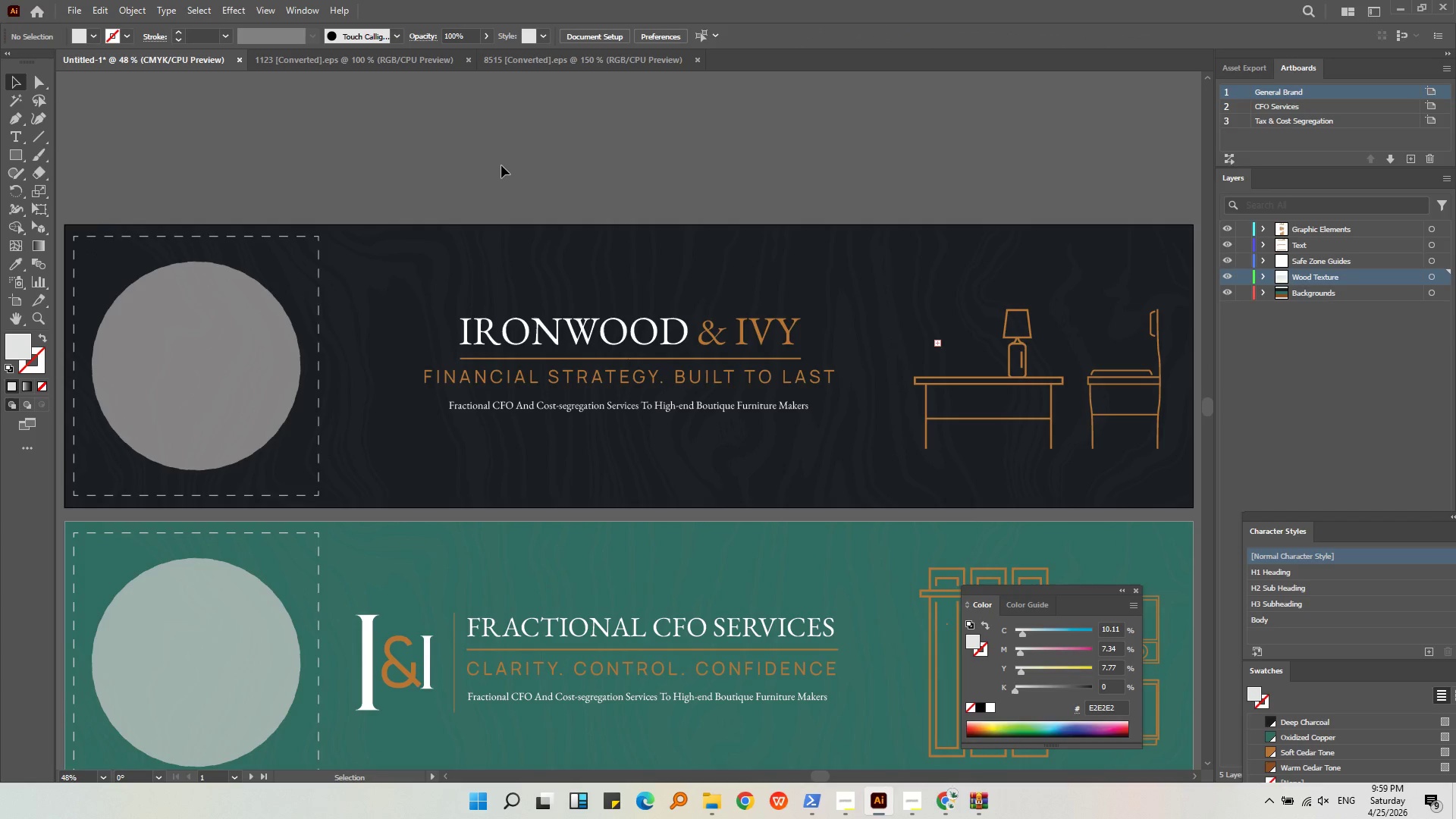 
left_click([501, 165])
 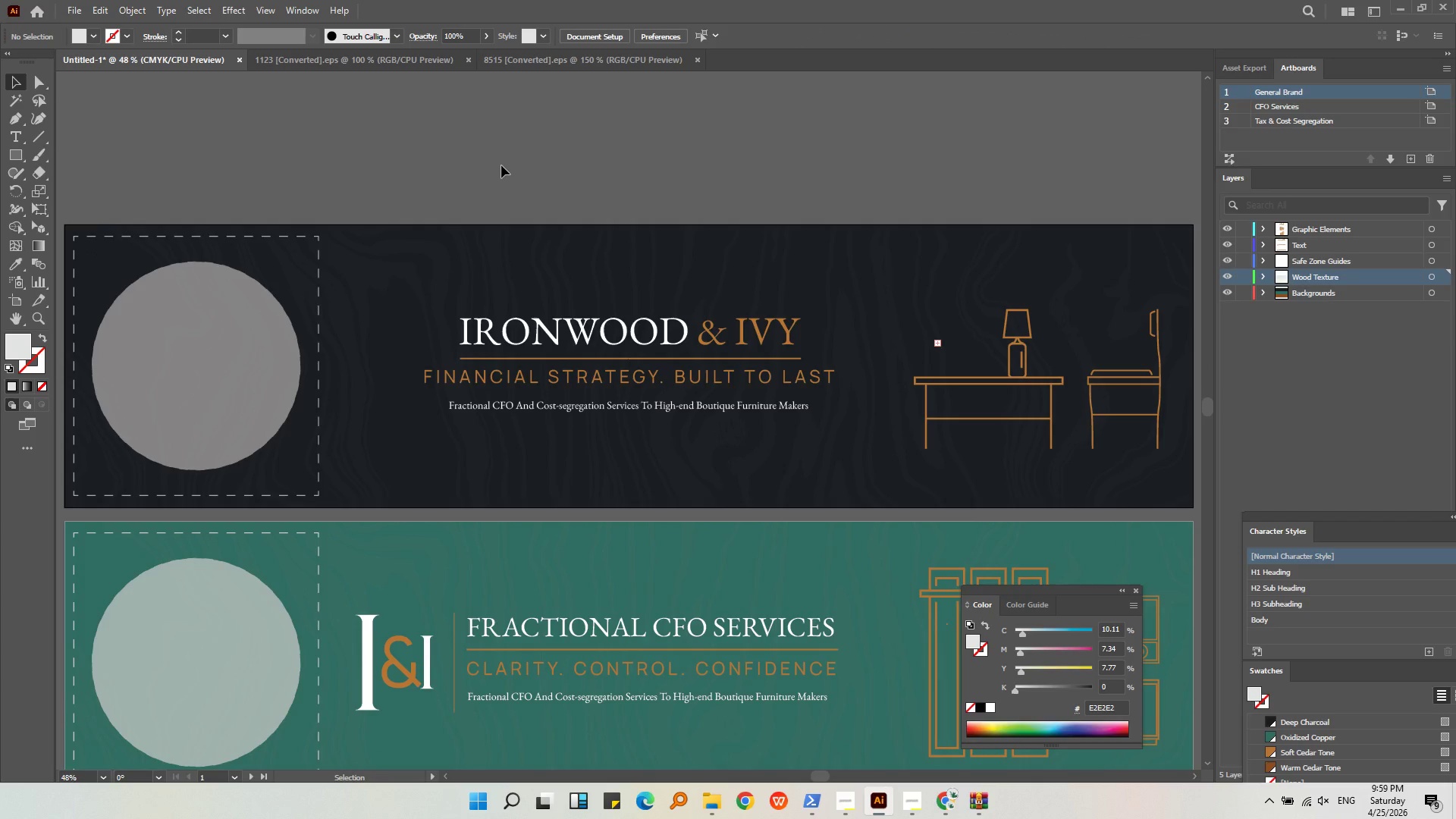 
scroll: coordinate [501, 165], scroll_direction: down, amount: 2.0
 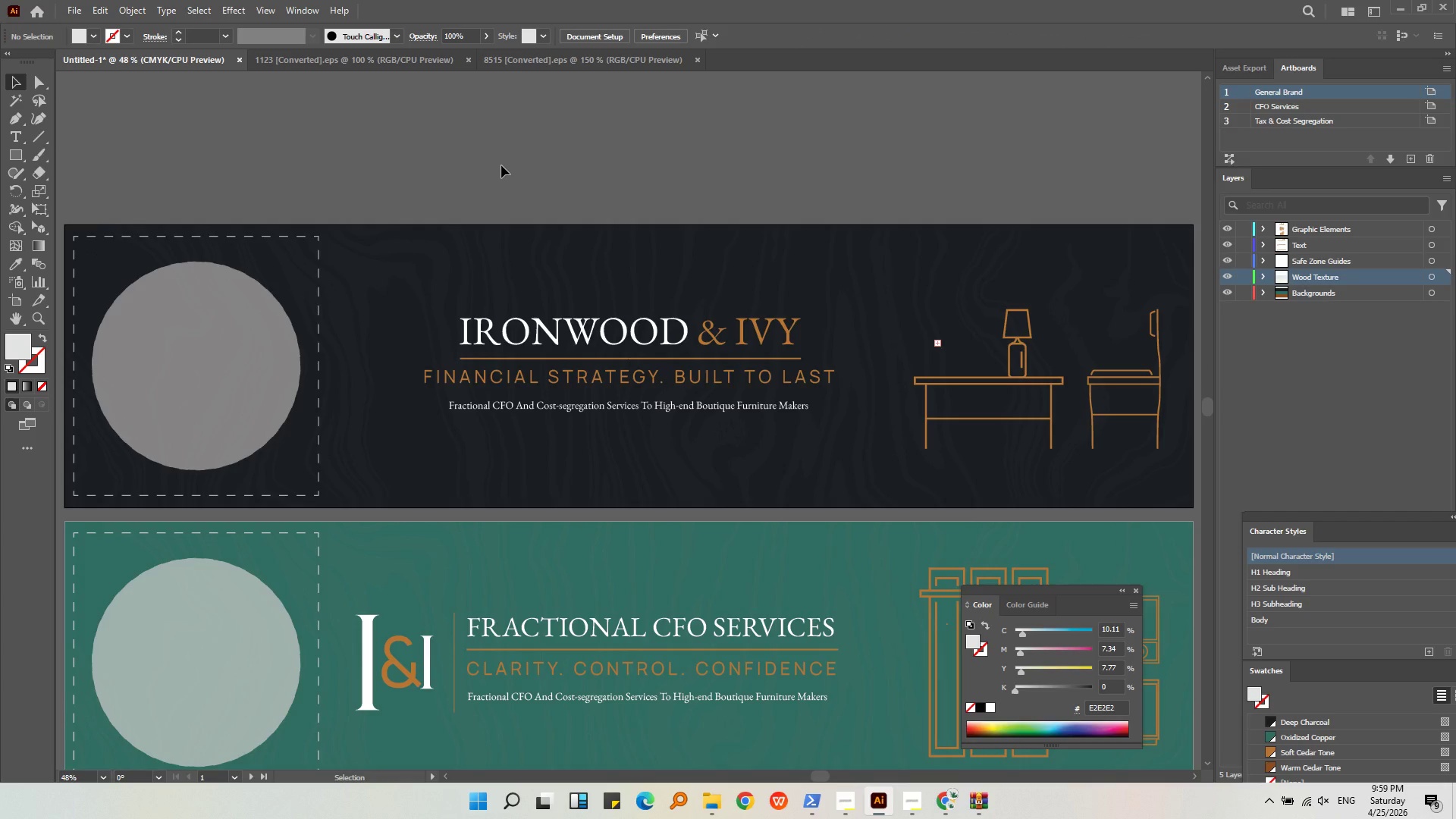 
key(X)
 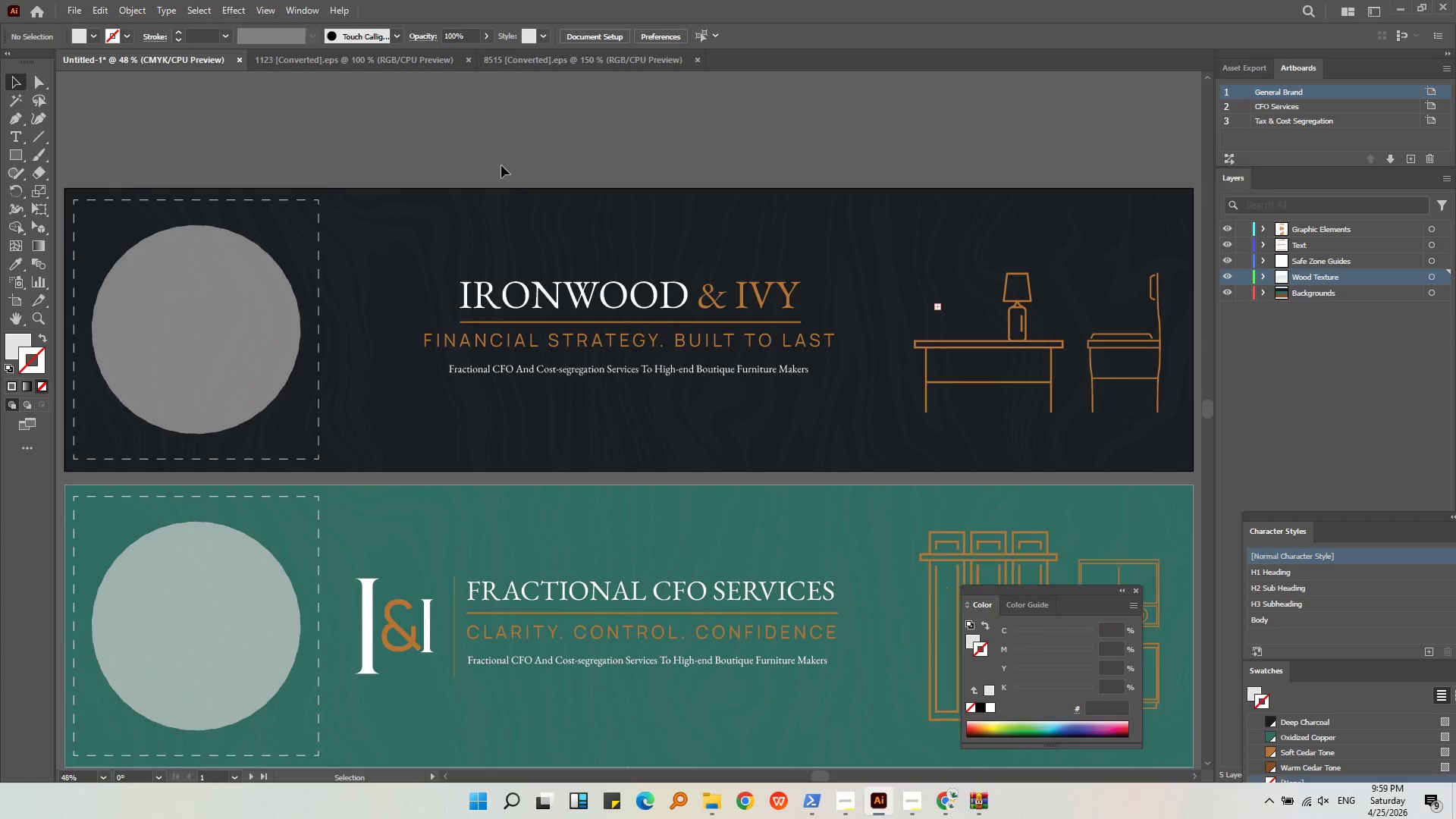 
scroll: coordinate [501, 165], scroll_direction: down, amount: 2.0
 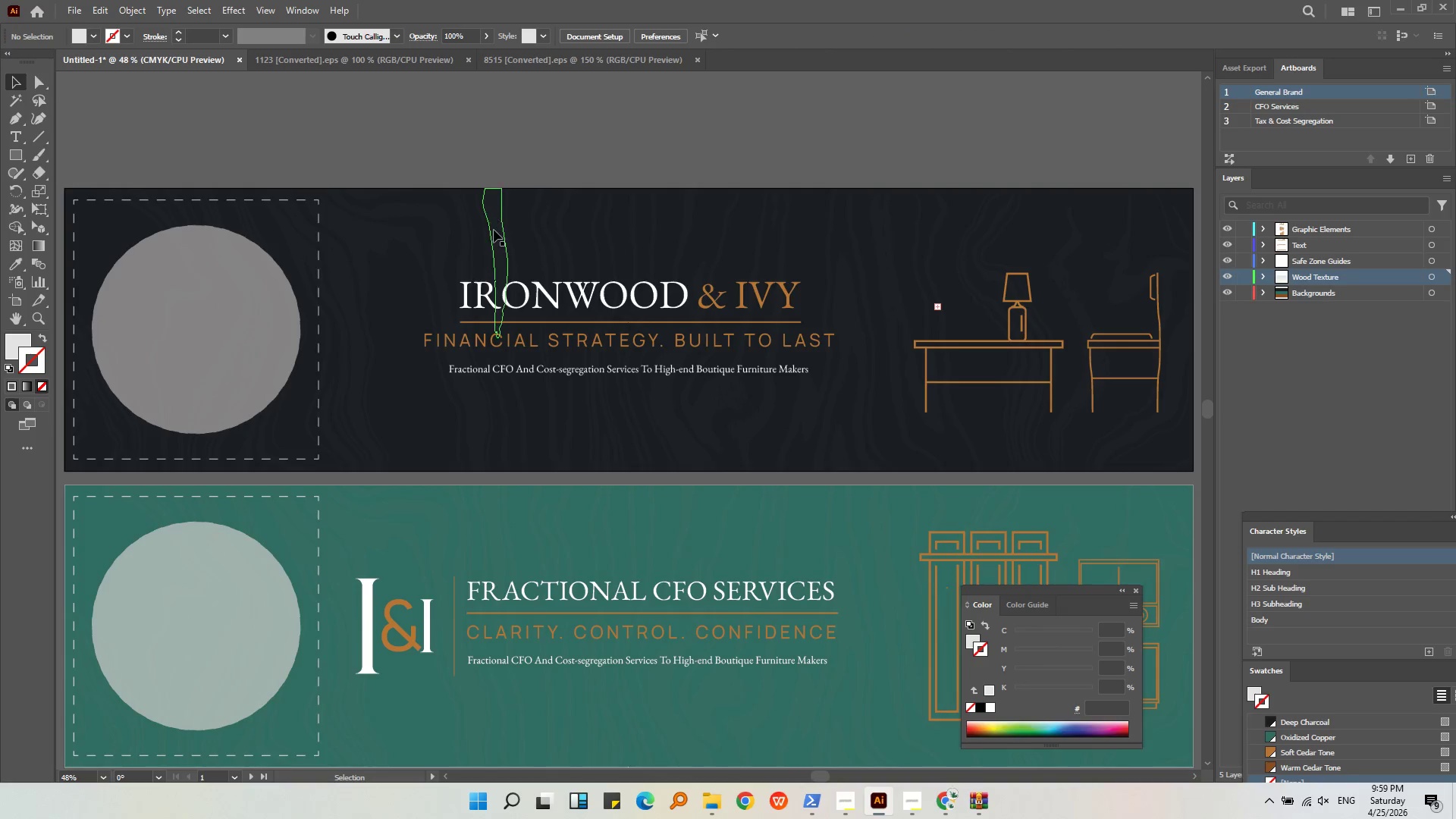 
left_click([494, 231])
 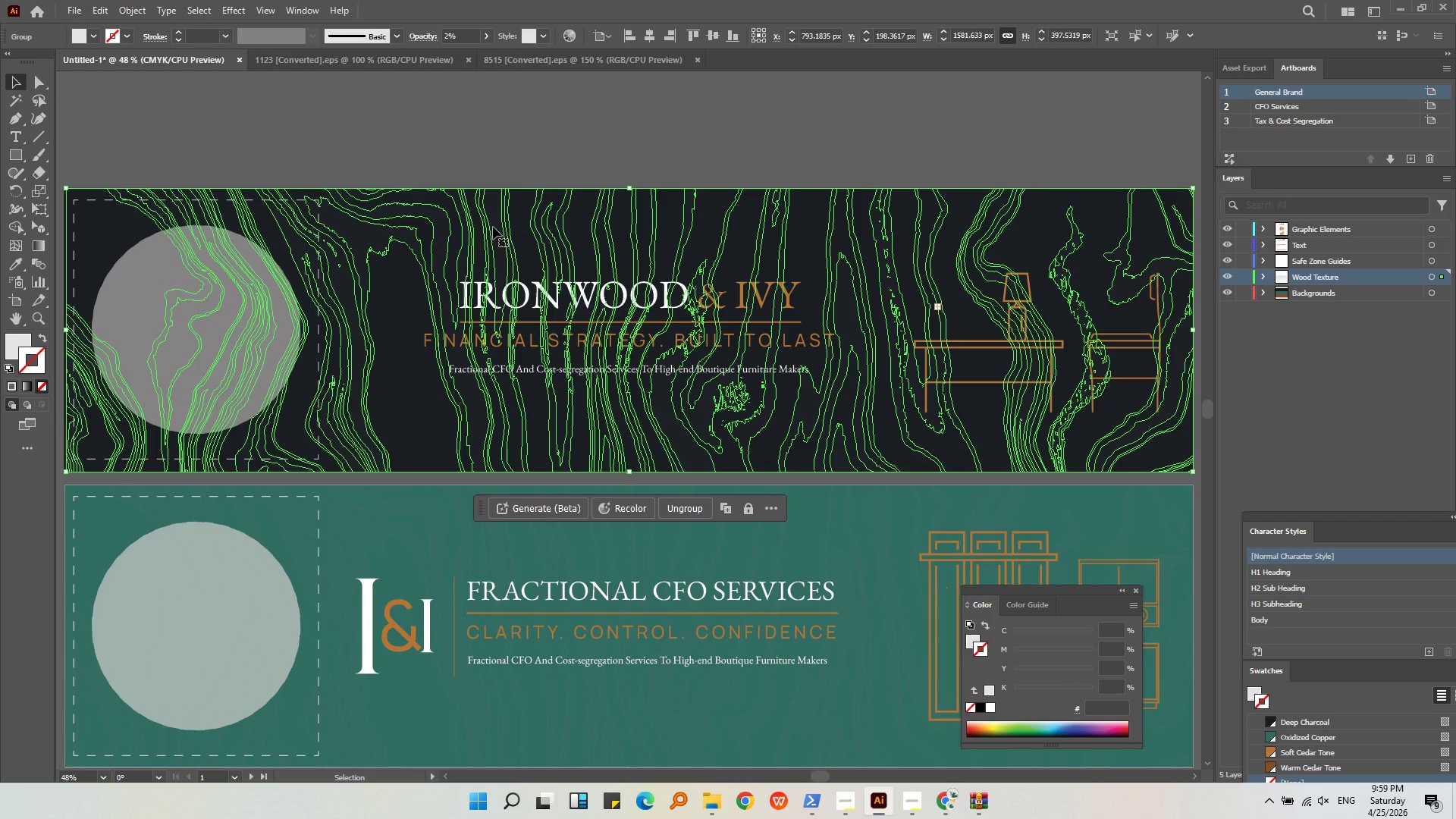 
left_click([557, 113])
 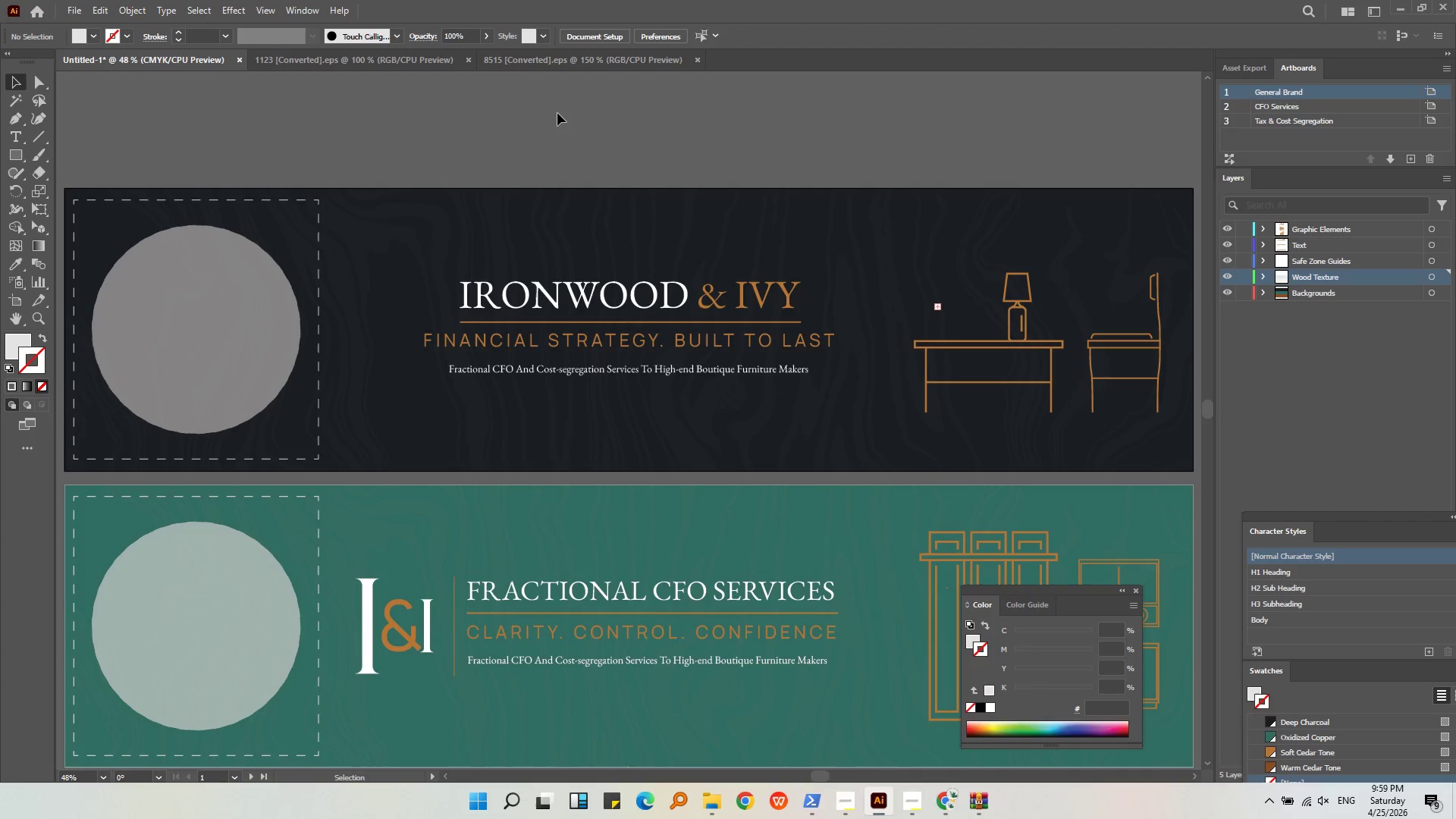 
key(X)
 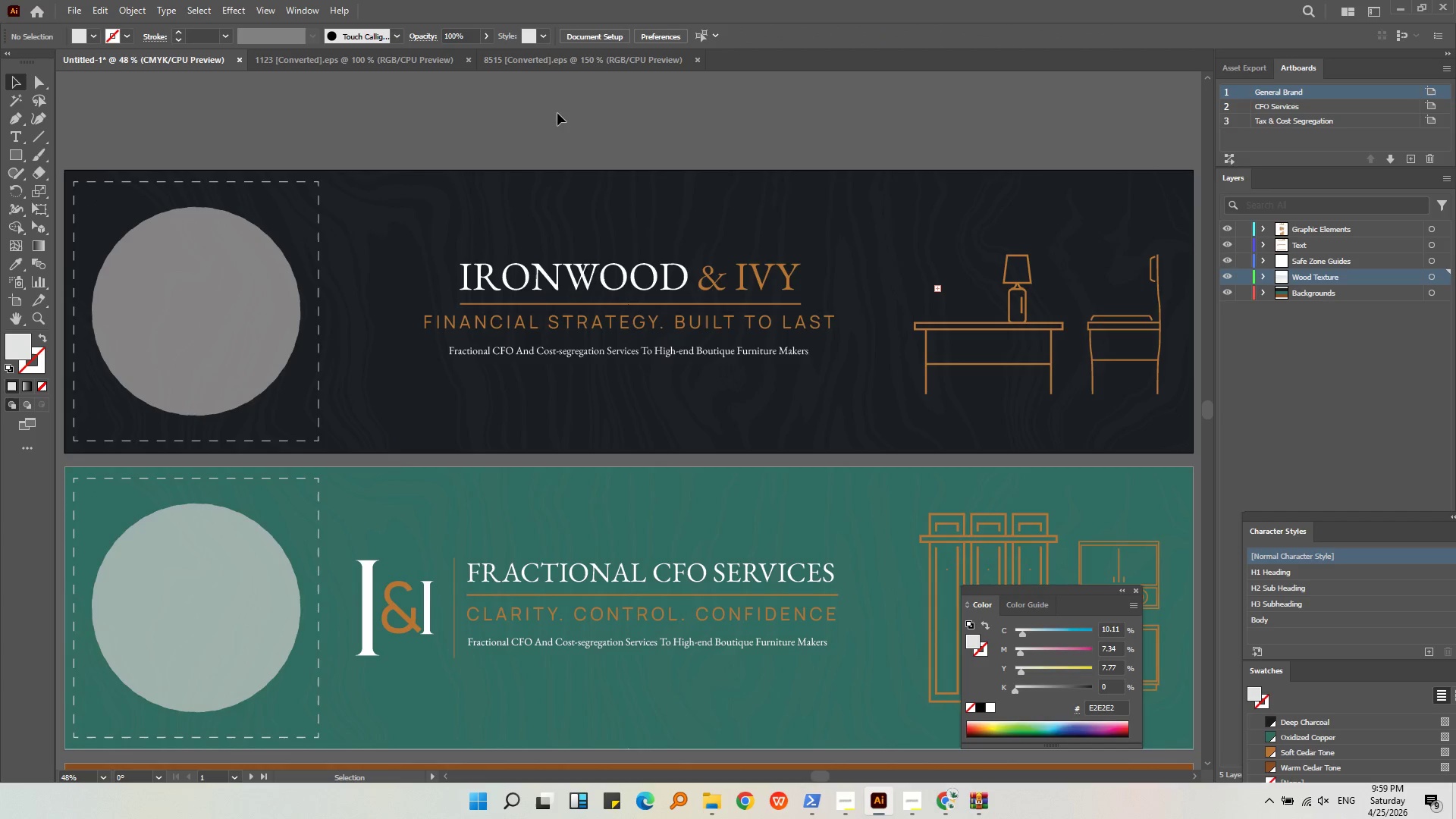 
scroll: coordinate [557, 113], scroll_direction: down, amount: 1.0
 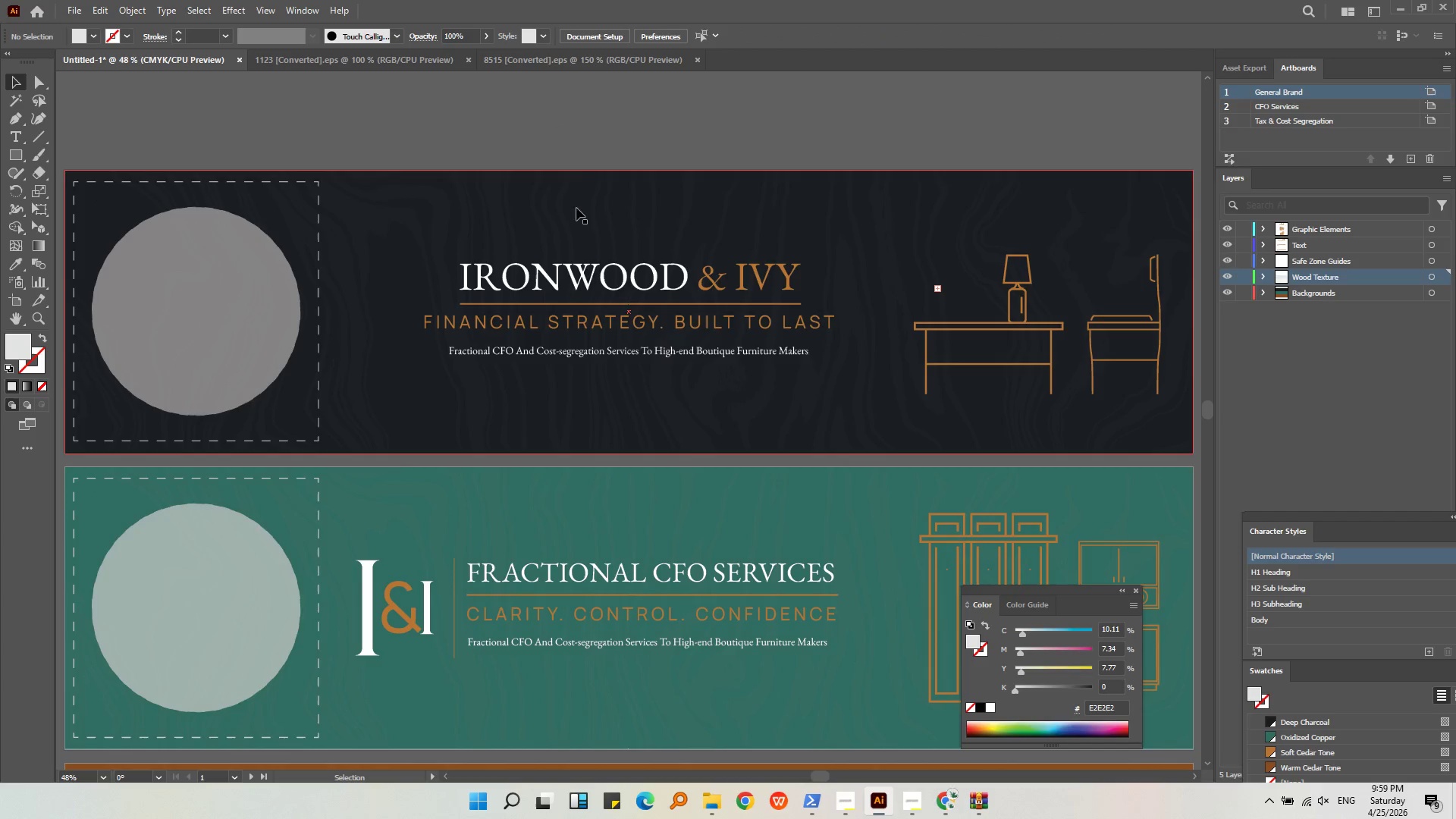 
left_click([573, 118])
 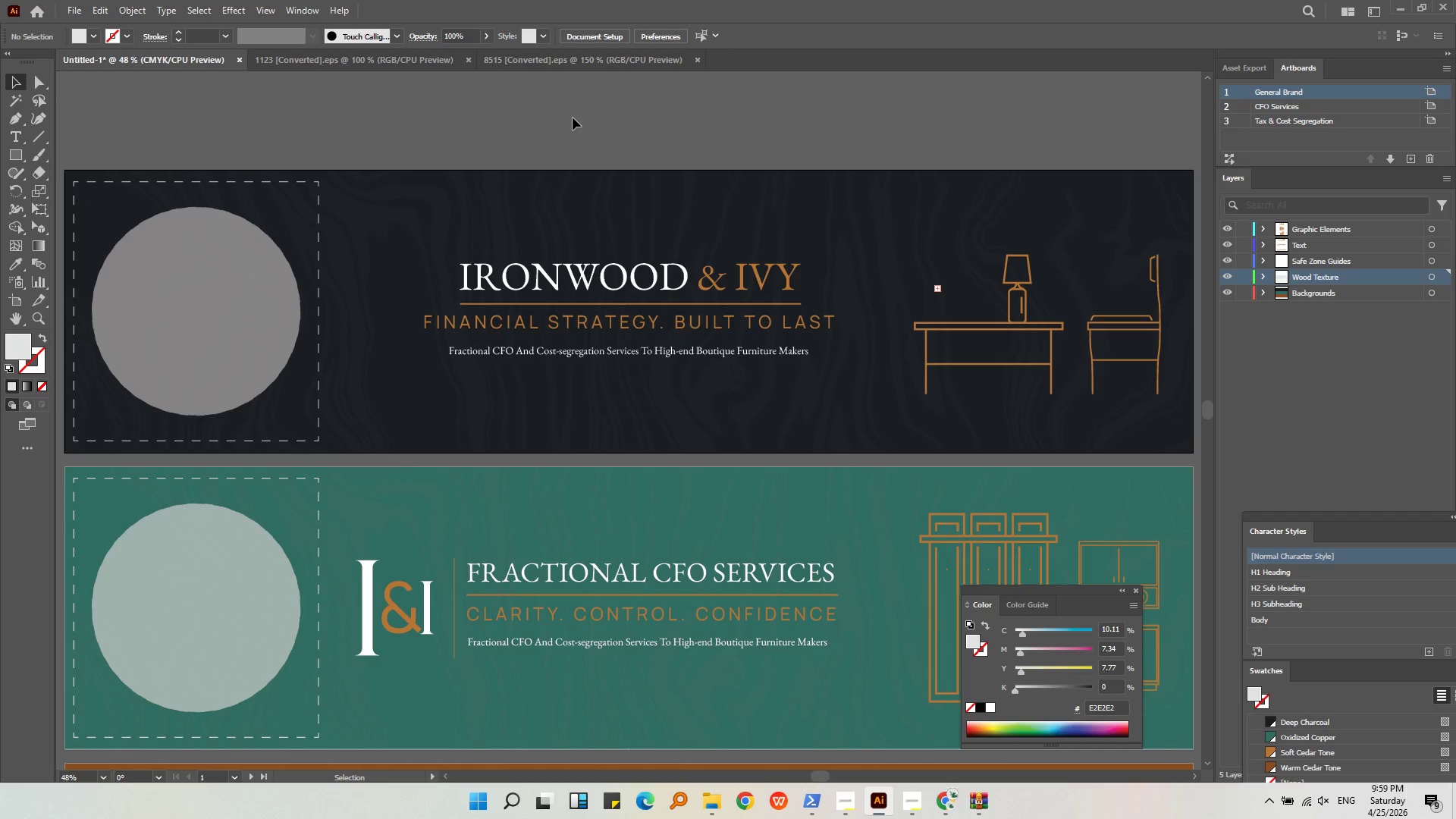 
hold_key(key=AltLeft, duration=0.36)
scroll: coordinate [573, 118], scroll_direction: down, amount: 2.0
 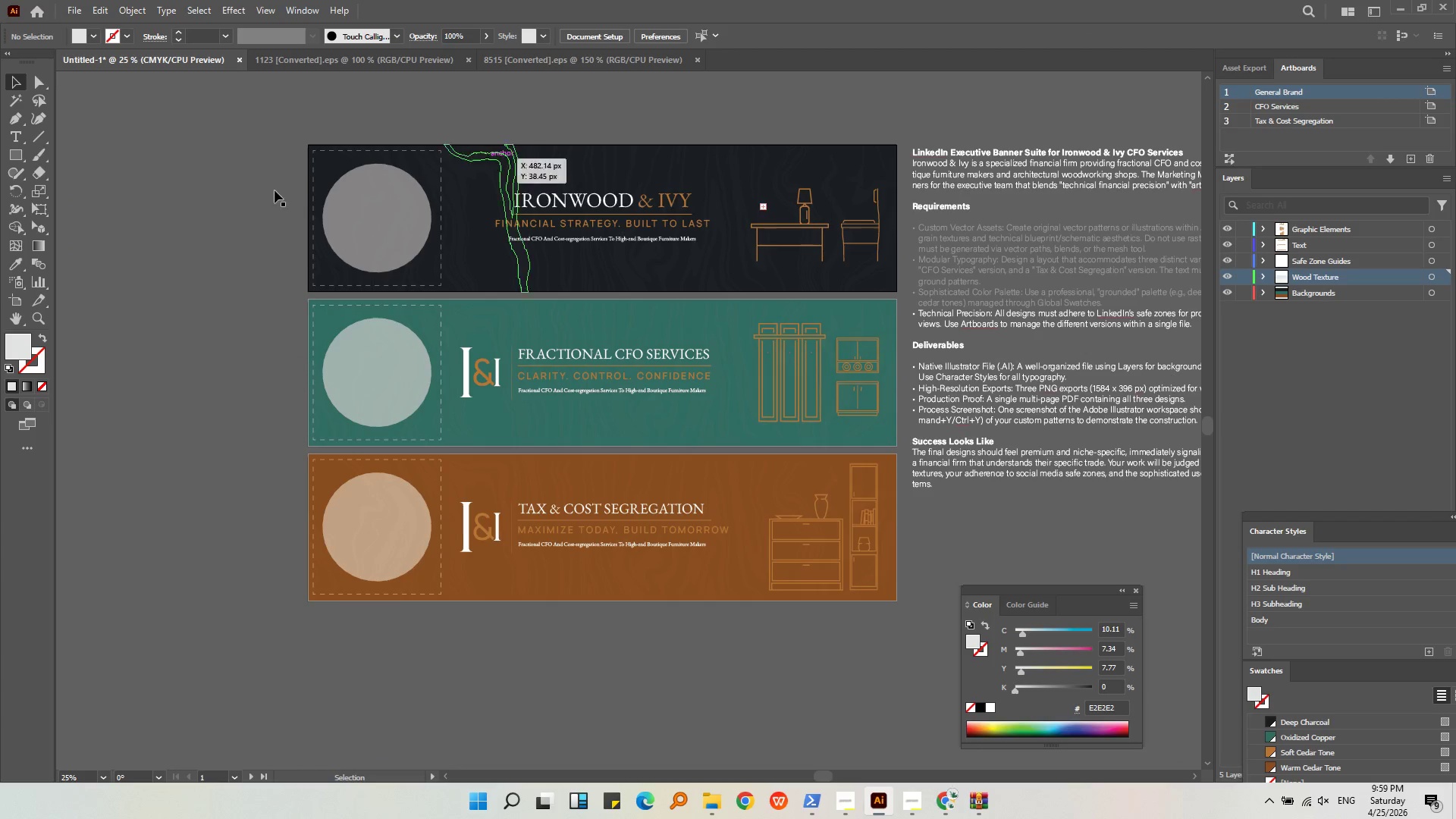 
left_click([209, 195])
 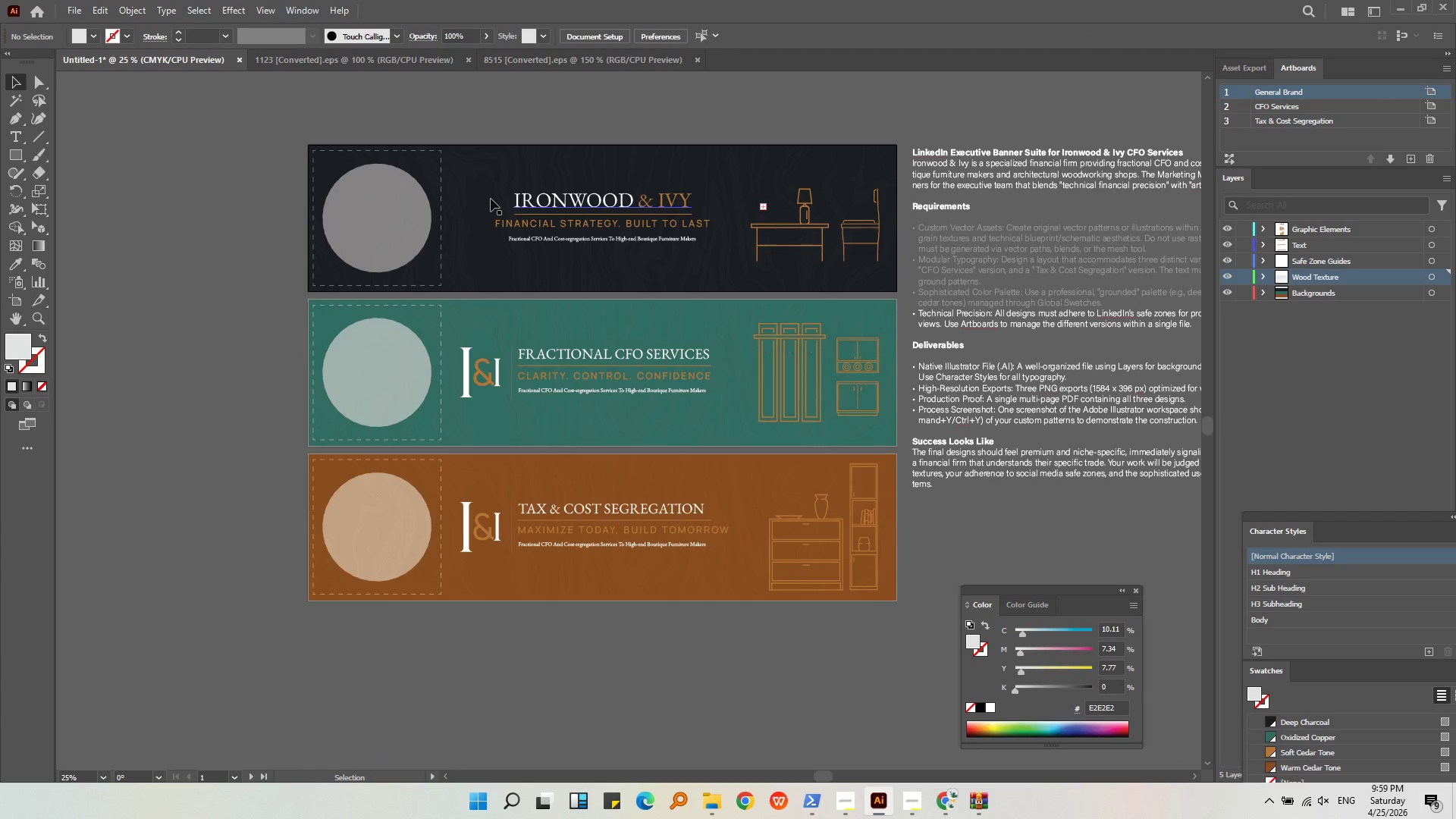 
left_click([500, 184])
 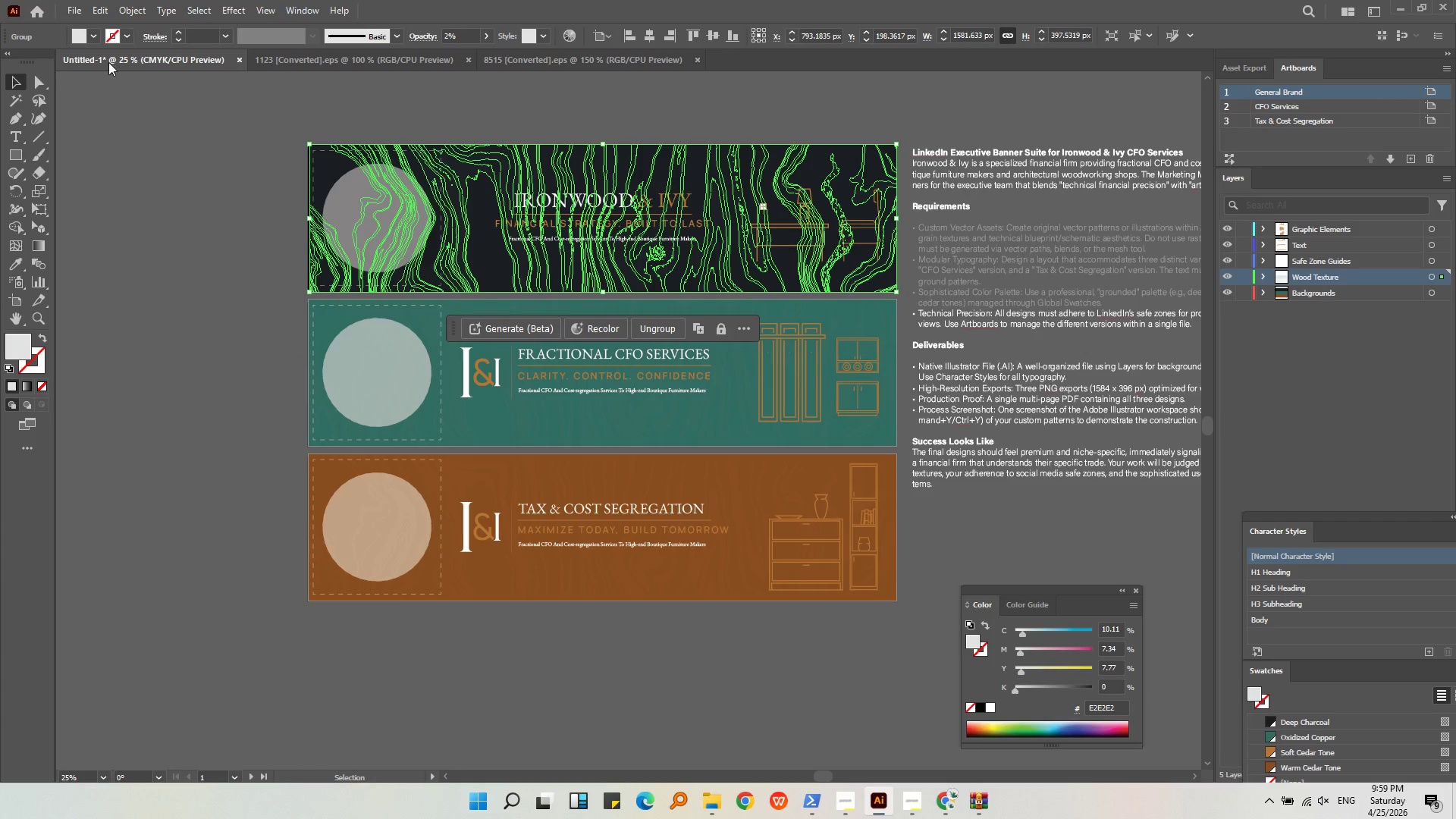 
double_click([91, 41])
 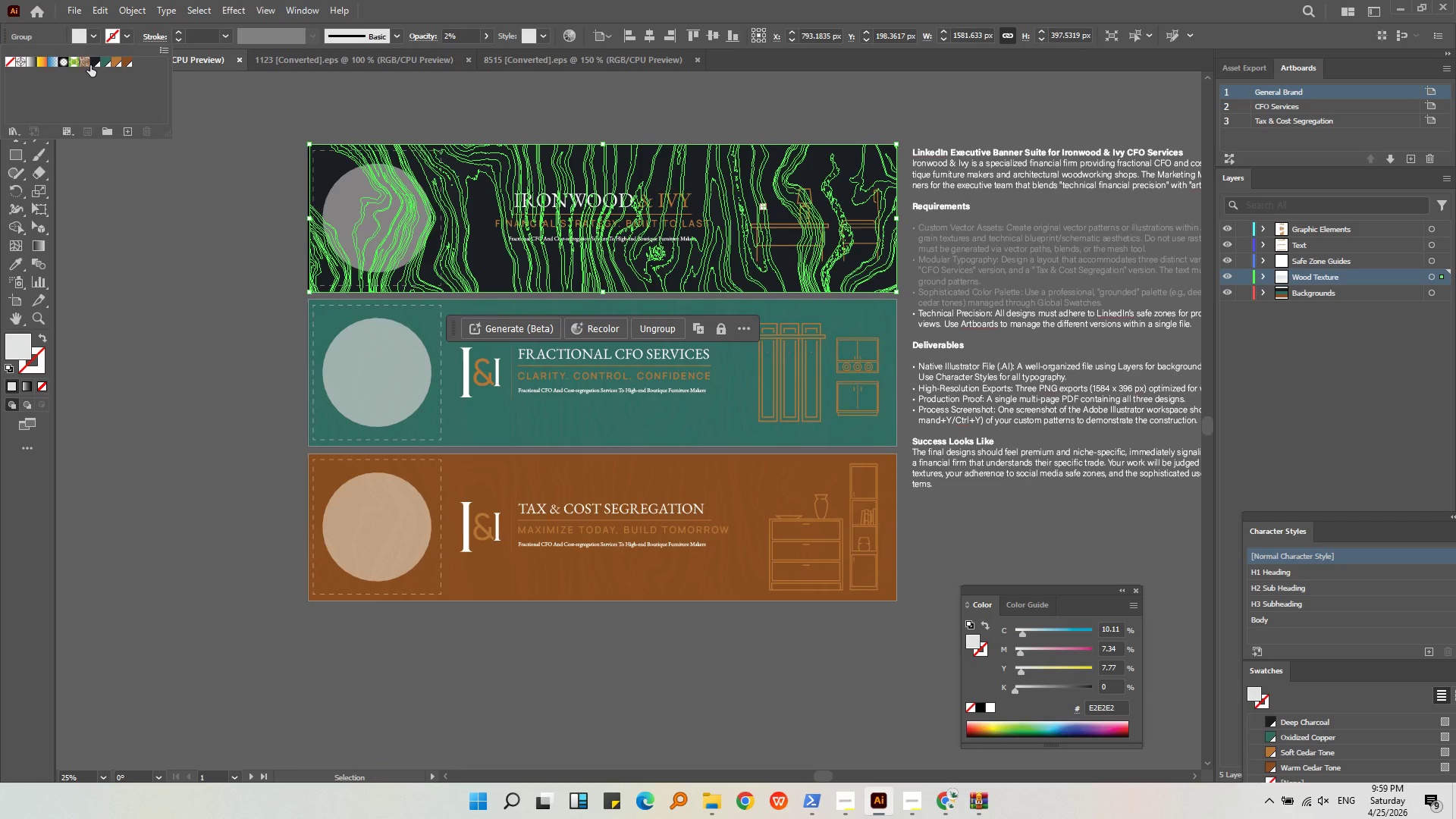 
left_click([93, 64])
 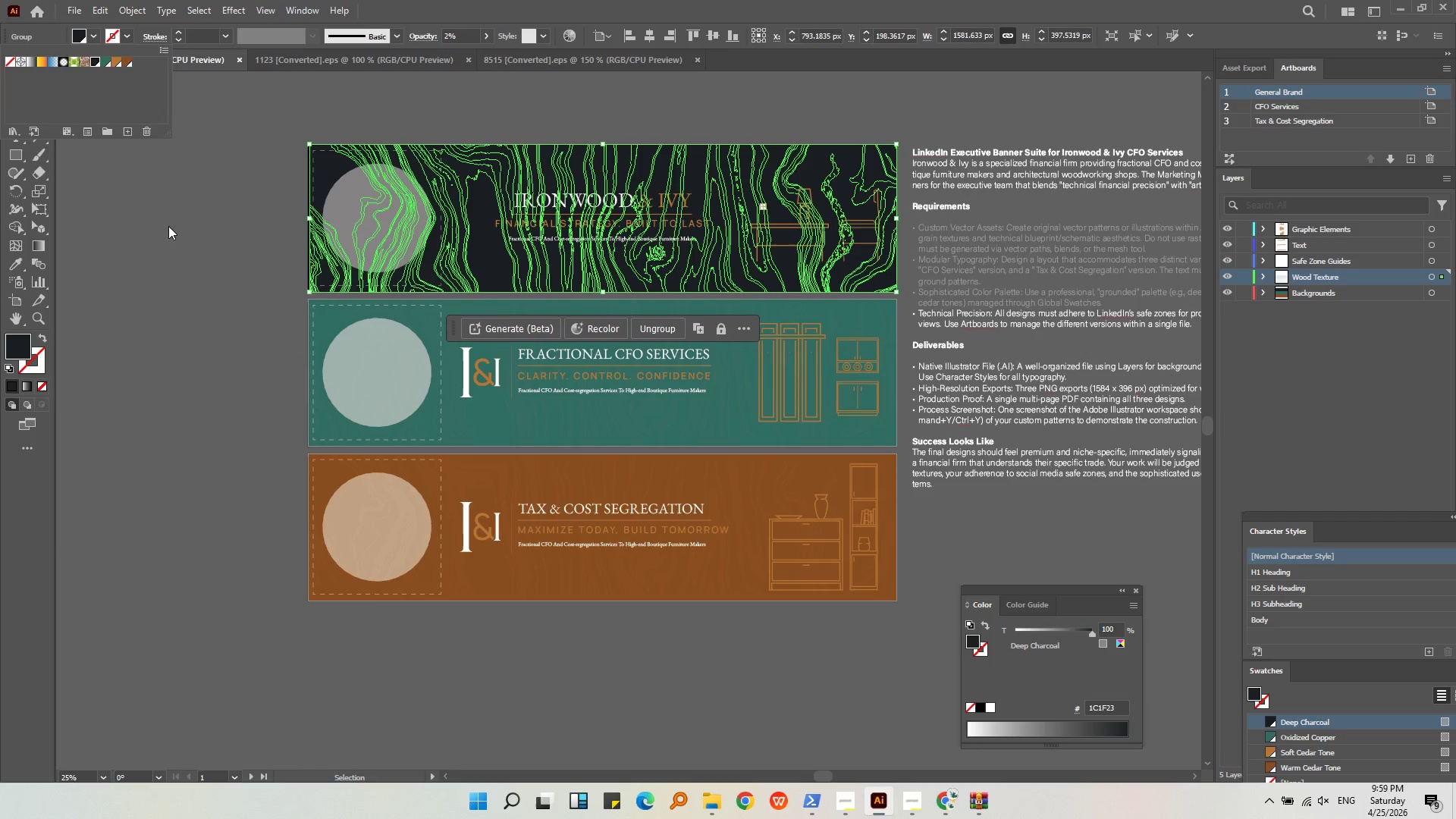 
left_click([168, 226])
 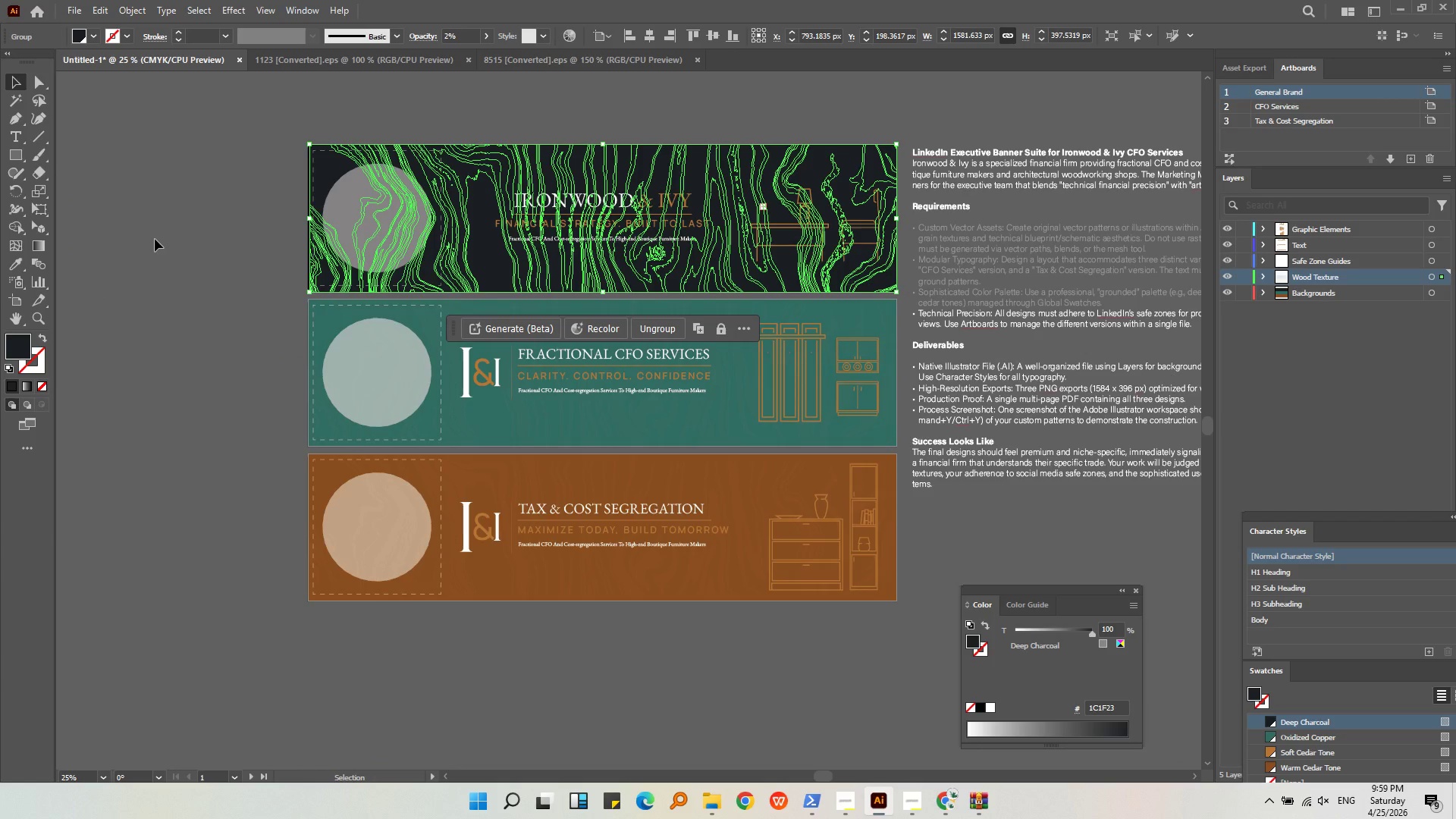 
left_click([155, 239])
 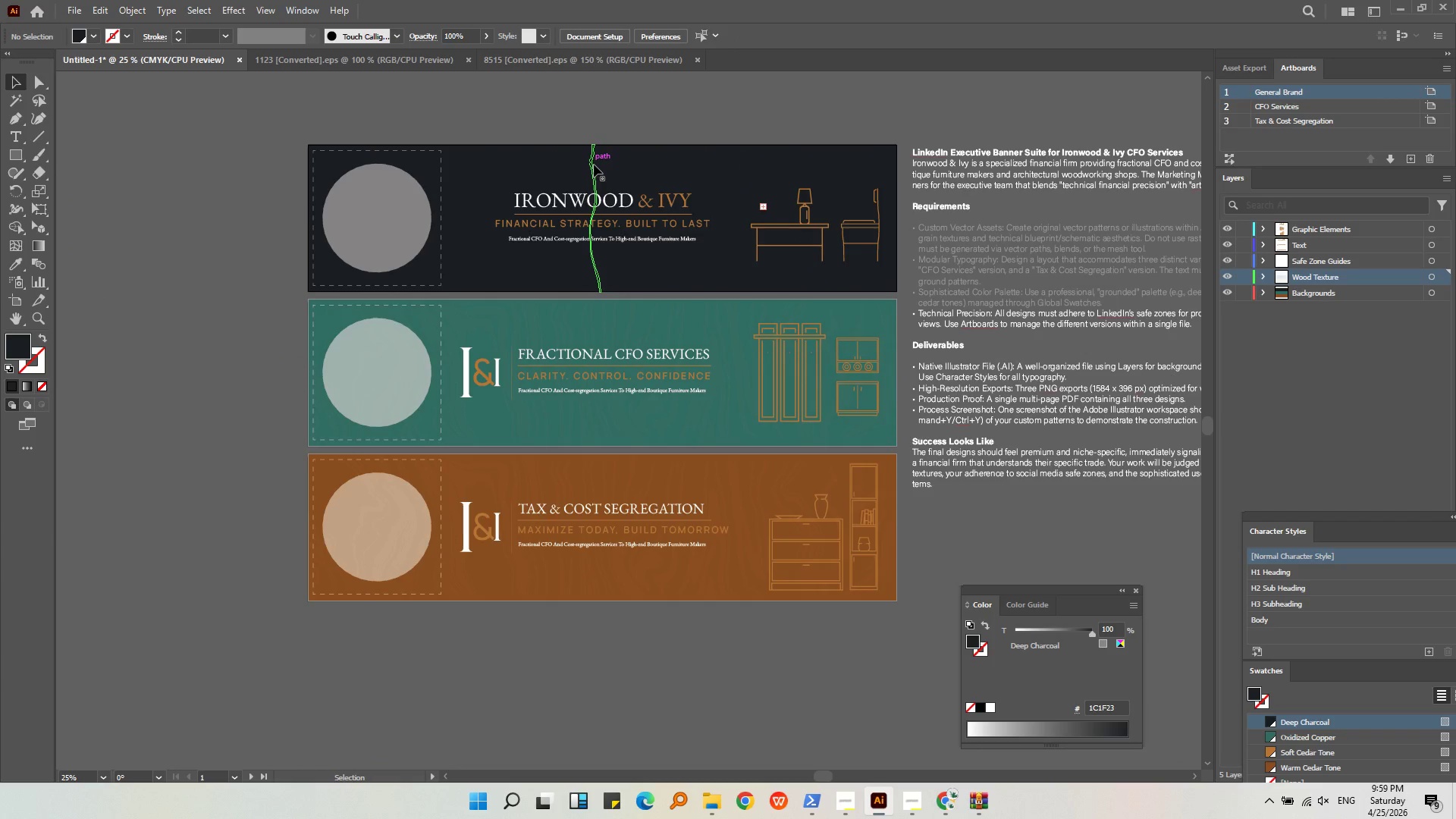 
left_click([594, 168])
 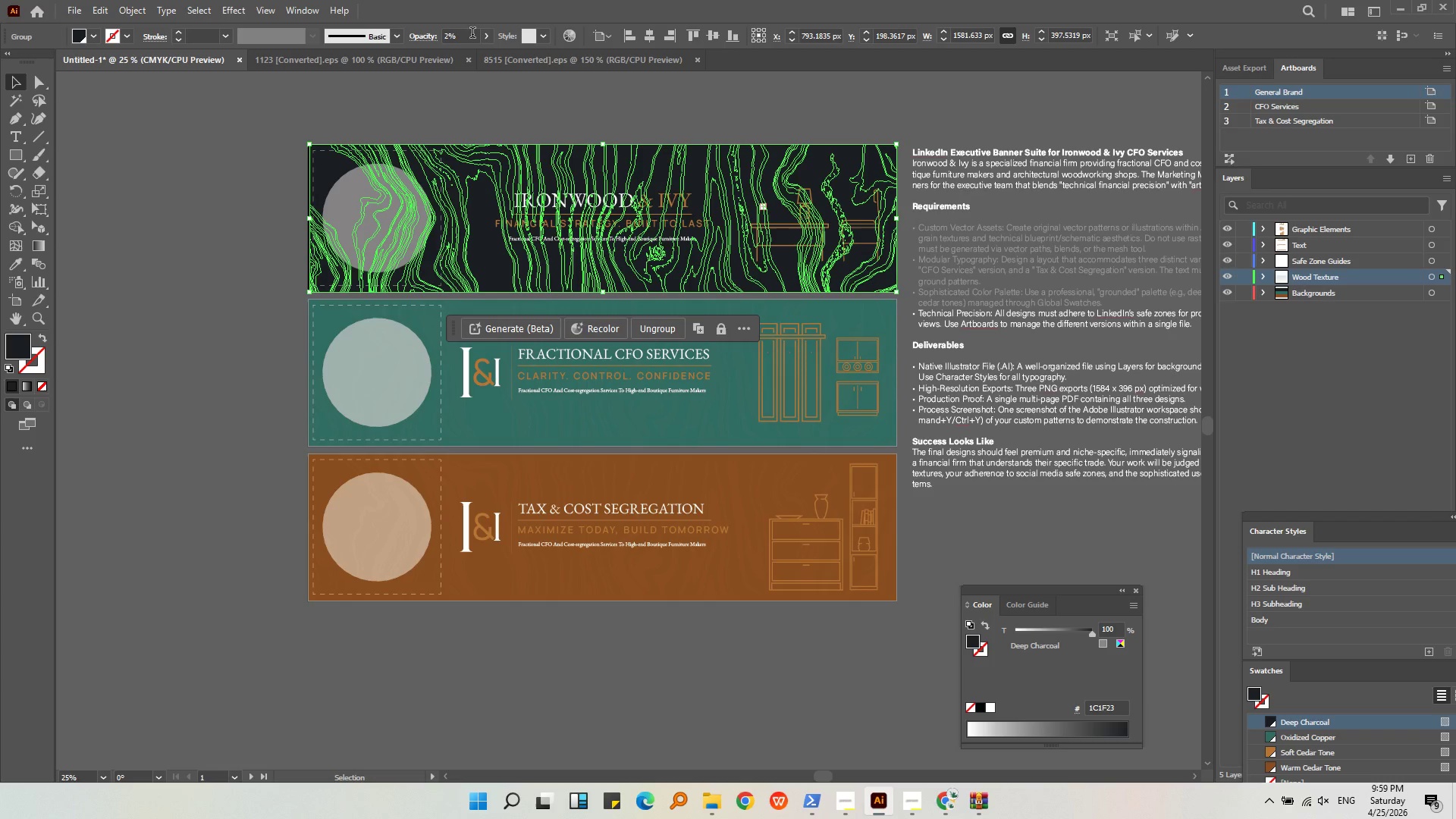 
left_click([488, 34])
 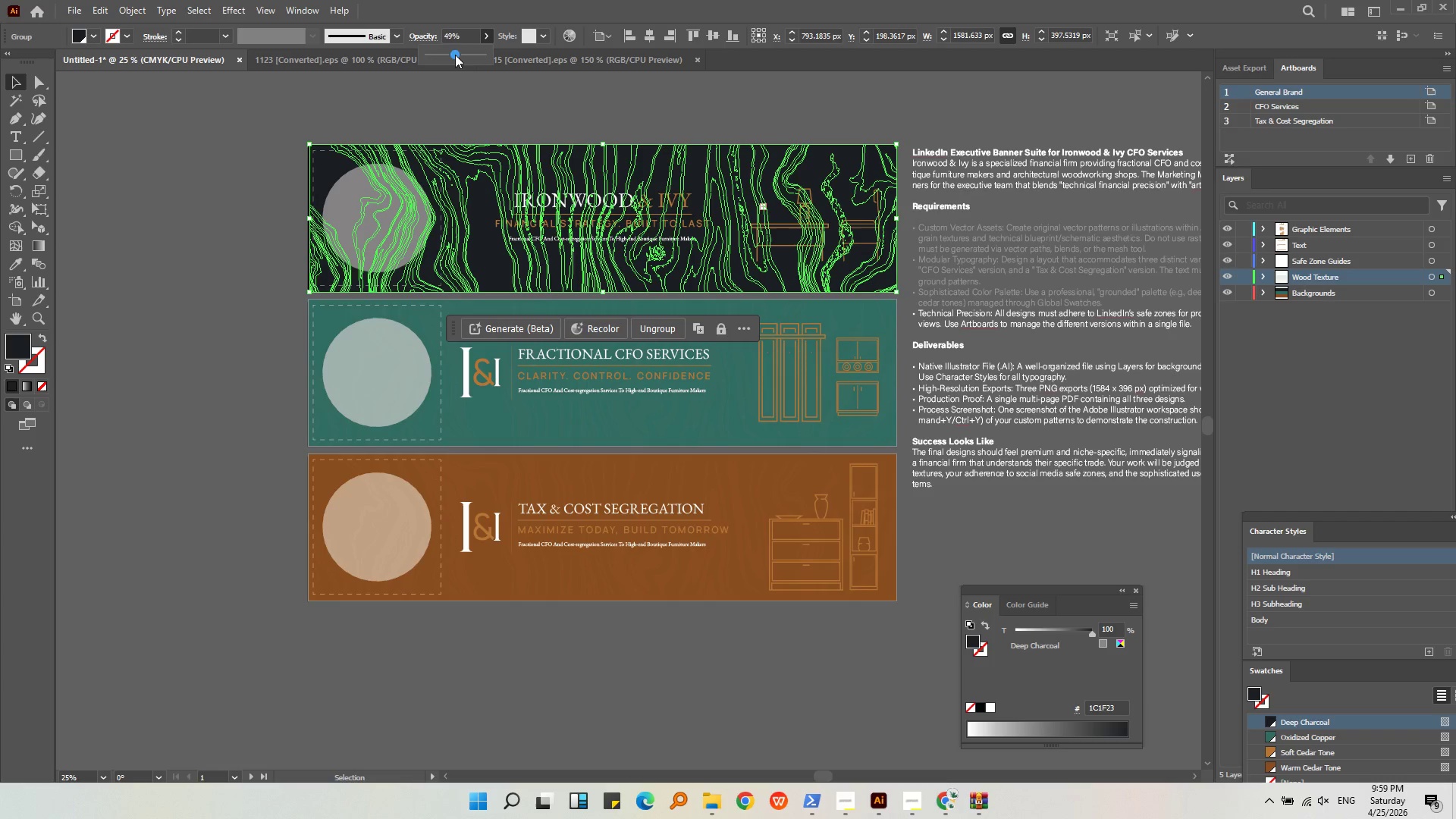 
double_click([531, 118])
 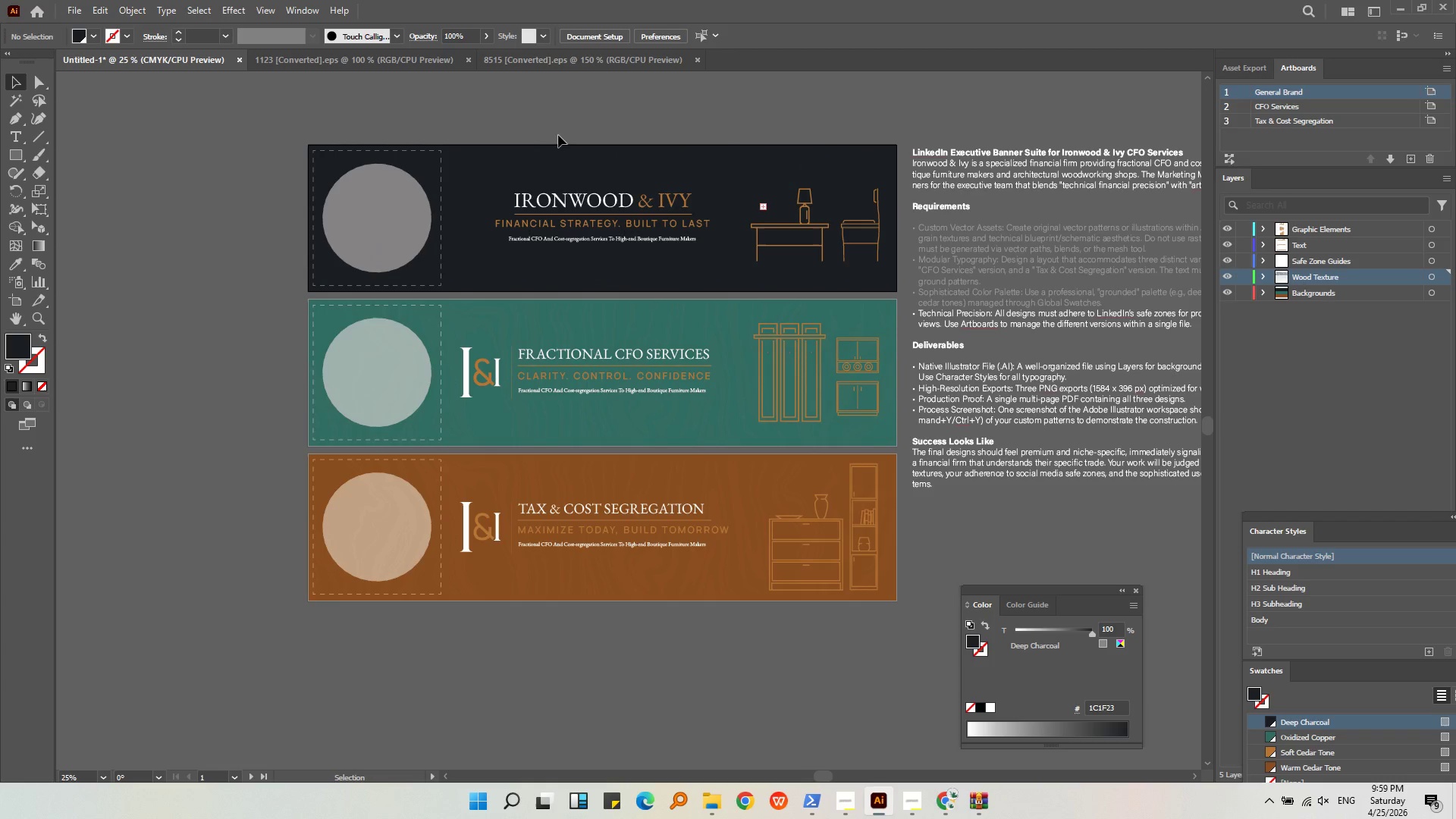 
key(Alt+AltLeft)
 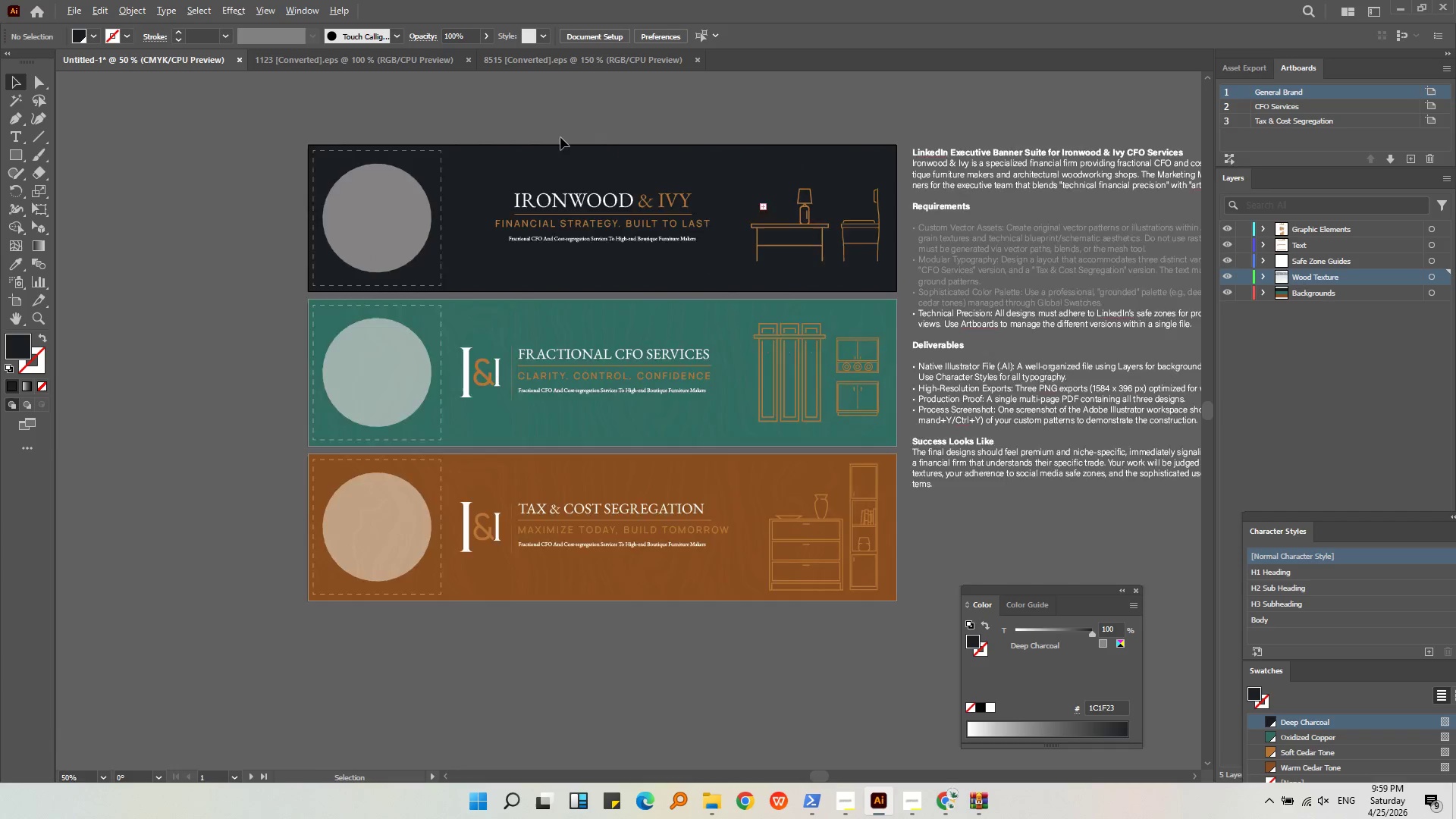 
scroll: coordinate [560, 137], scroll_direction: up, amount: 3.0
 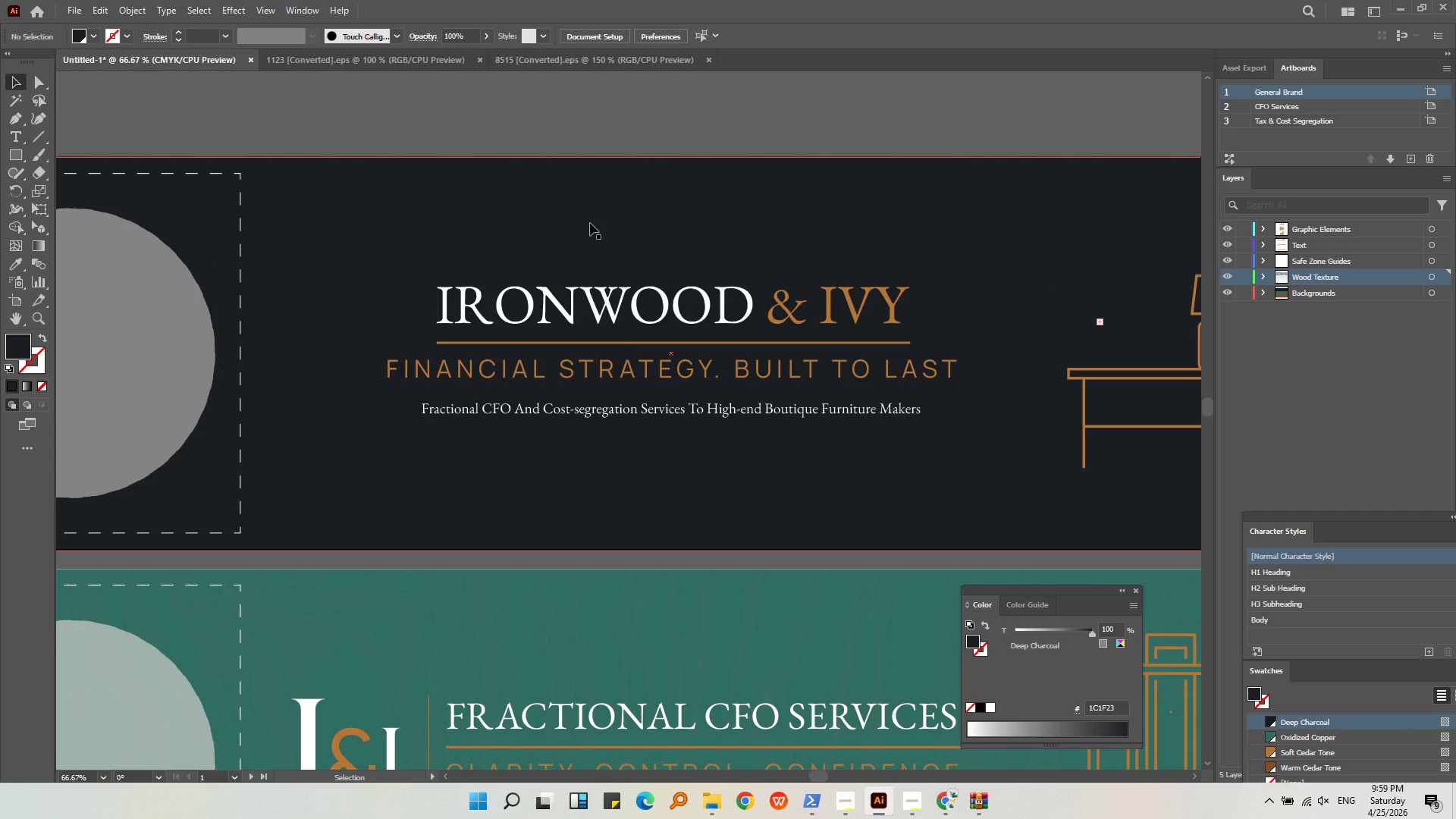 
left_click([573, 218])
 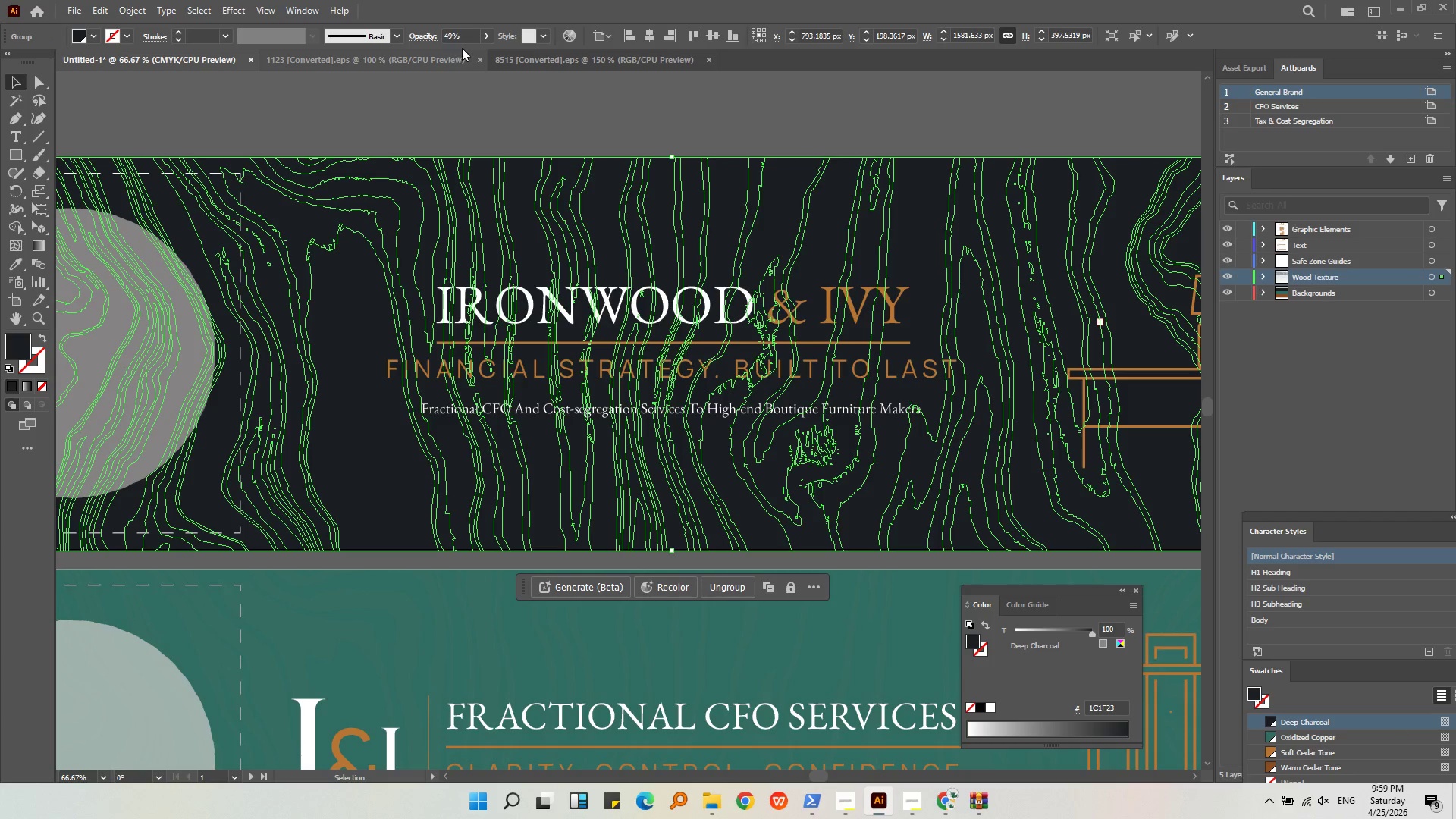 
left_click([487, 39])
 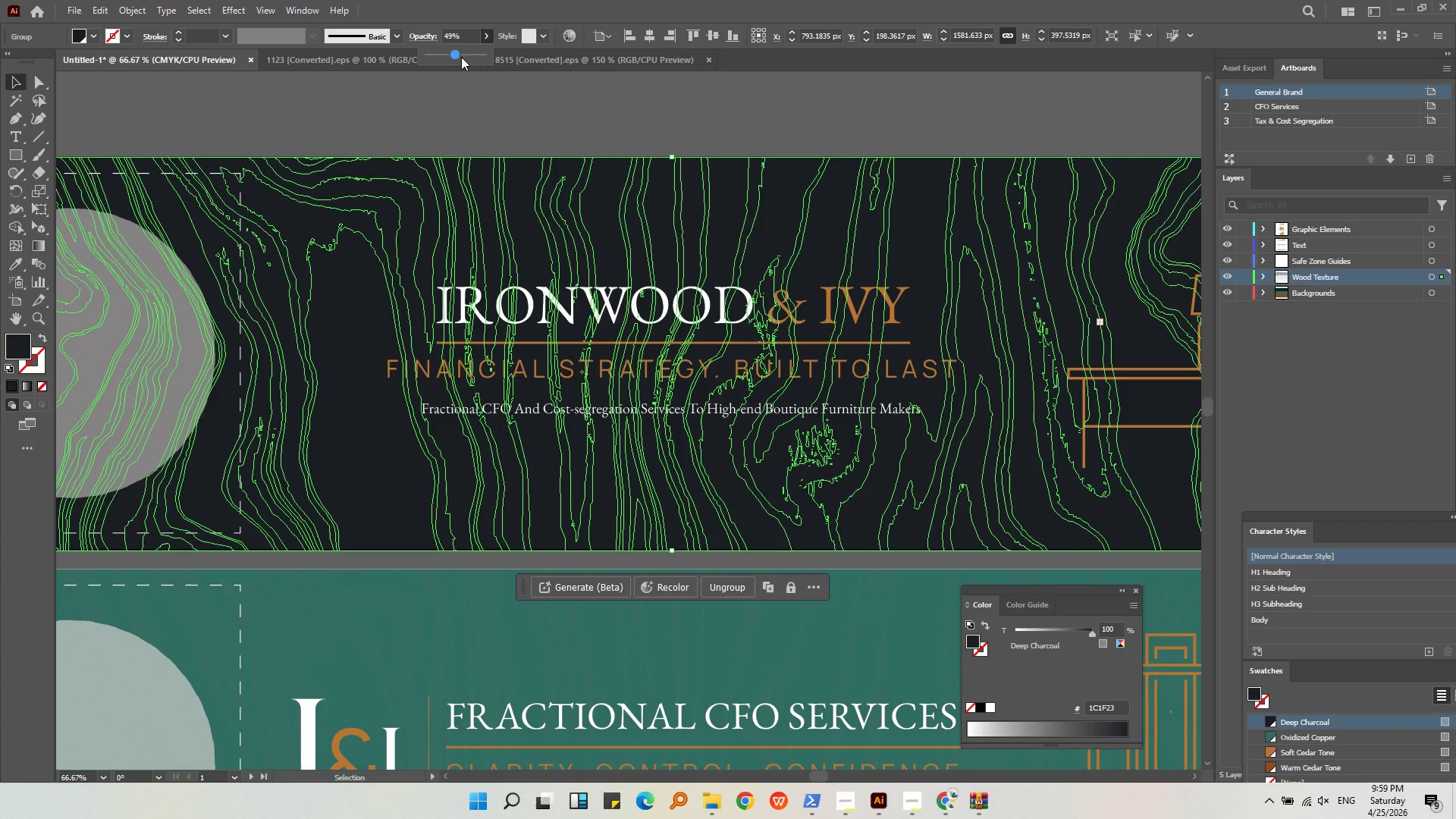 
left_click_drag(start_coordinate=[457, 57], to_coordinate=[469, 56])
 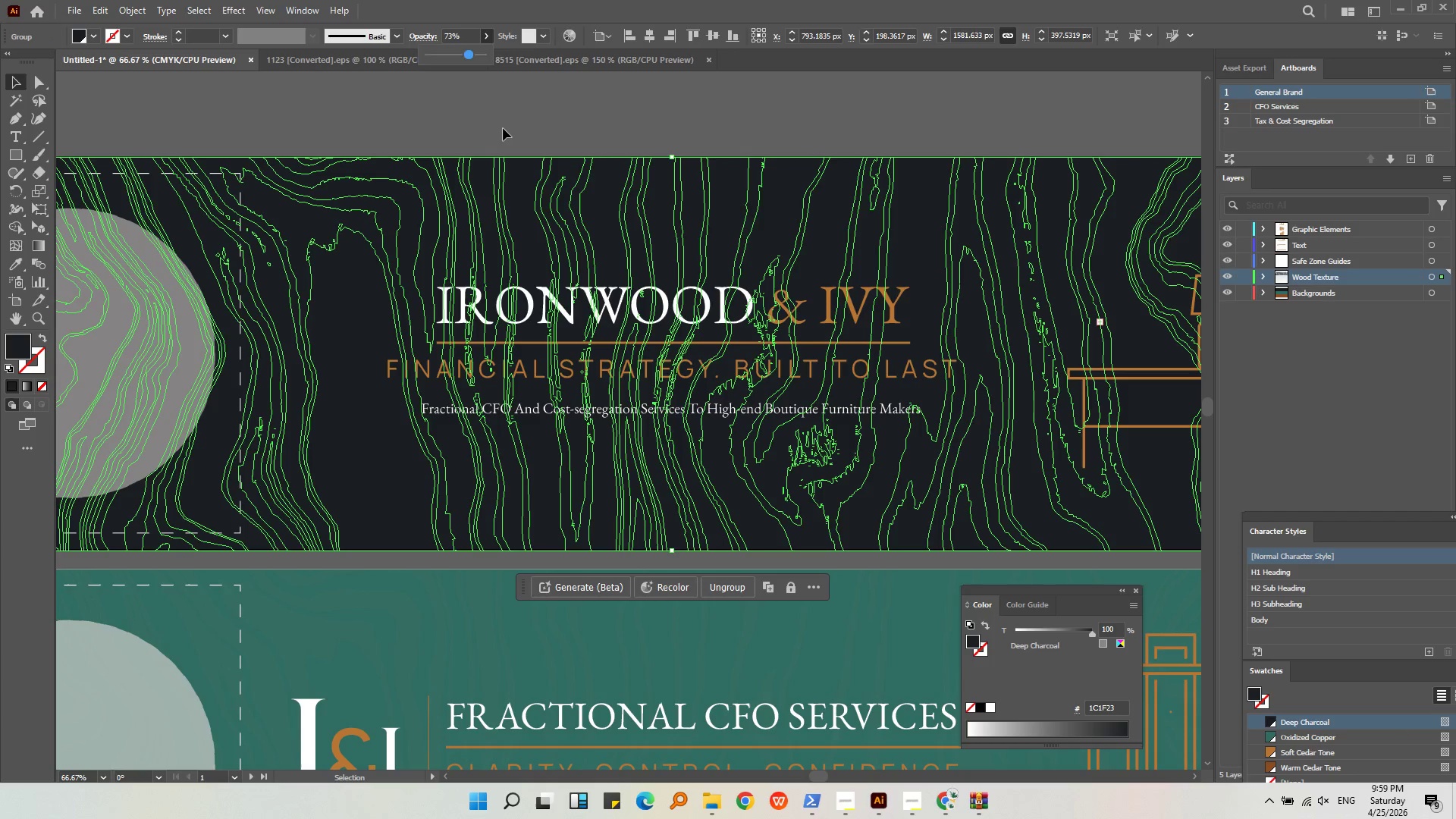 
left_click([503, 128])
 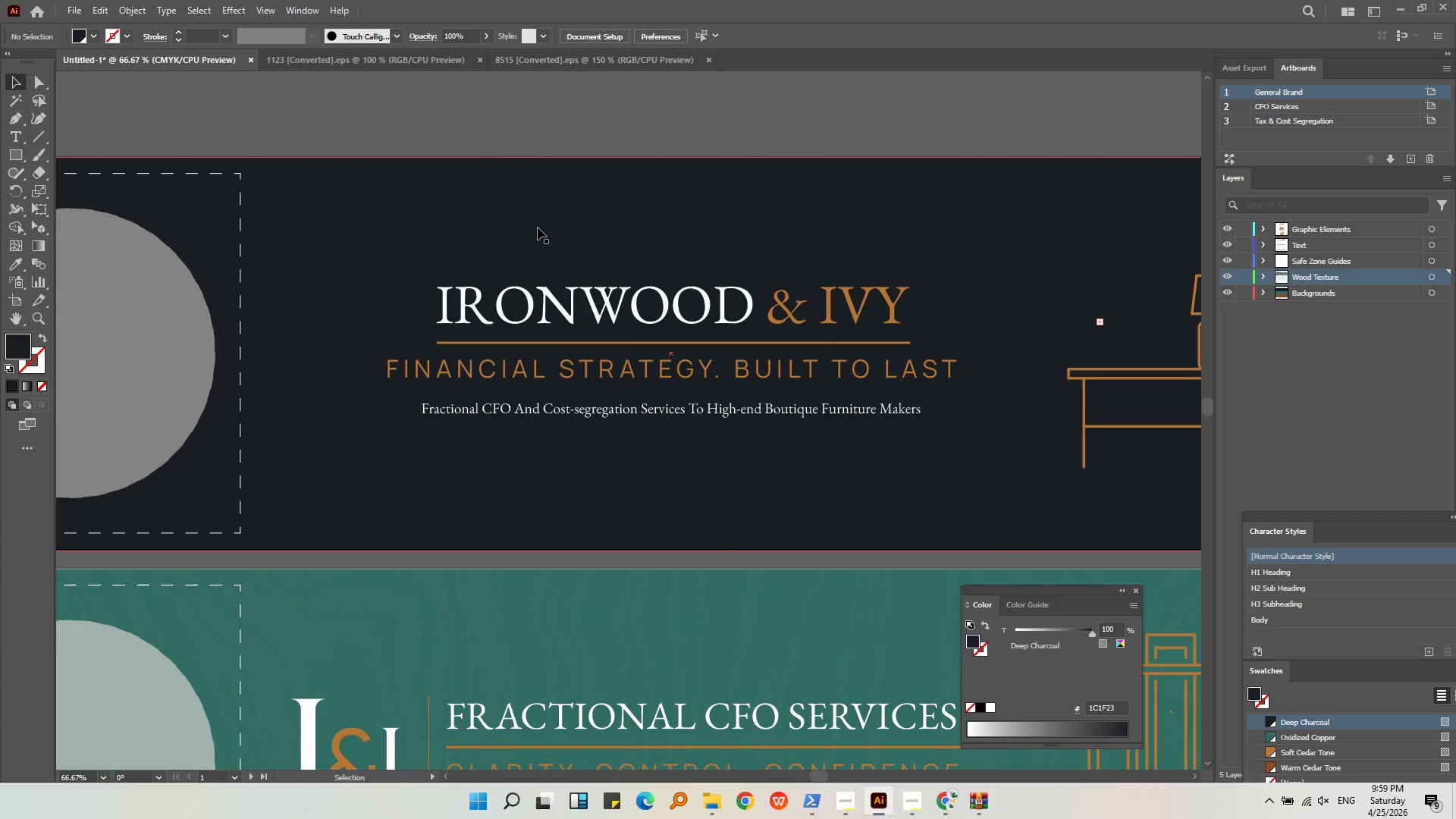 
left_click([544, 228])
 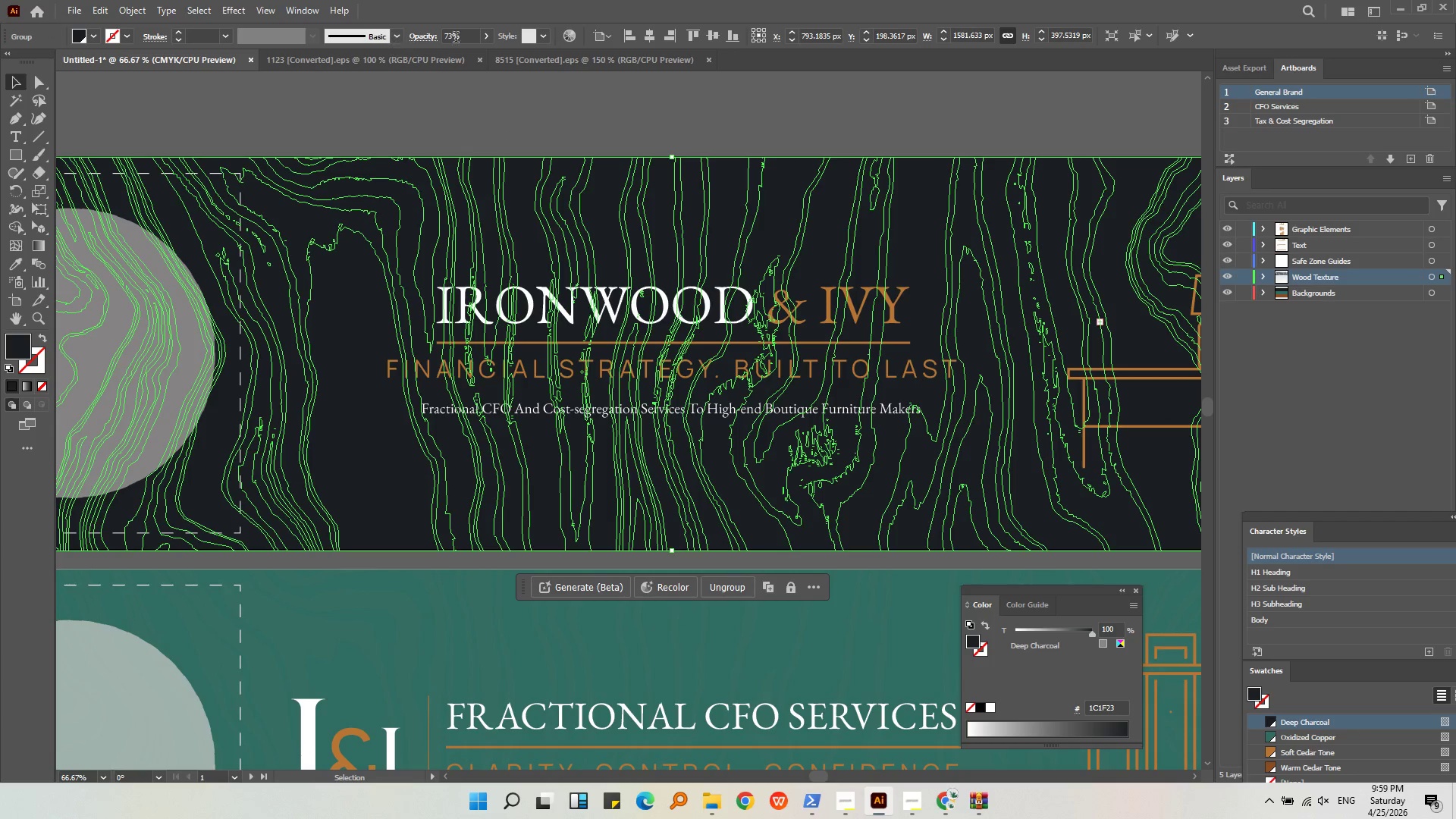 
left_click([488, 34])
 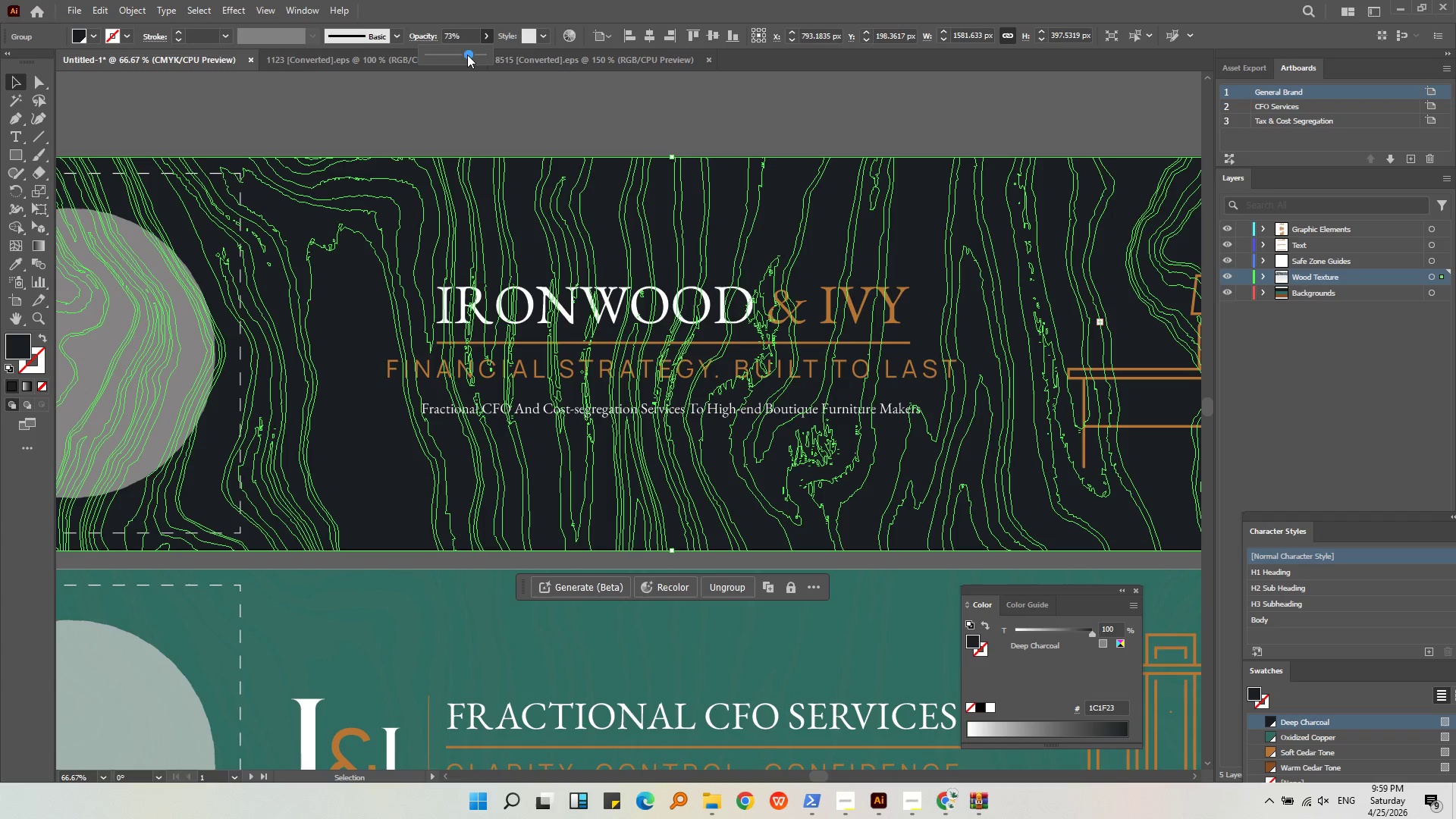 
left_click_drag(start_coordinate=[467, 54], to_coordinate=[500, 57])
 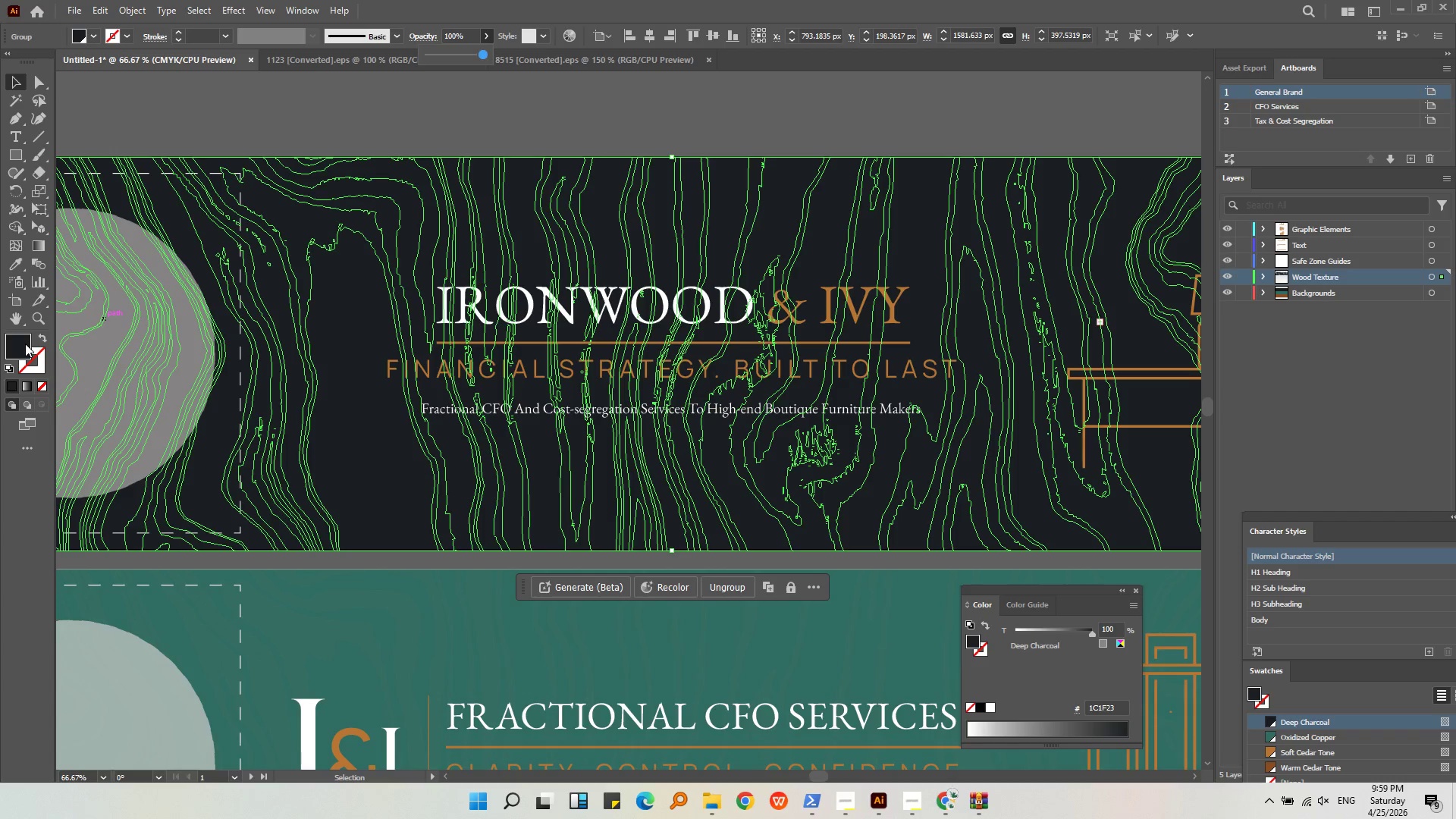 
double_click([25, 344])
 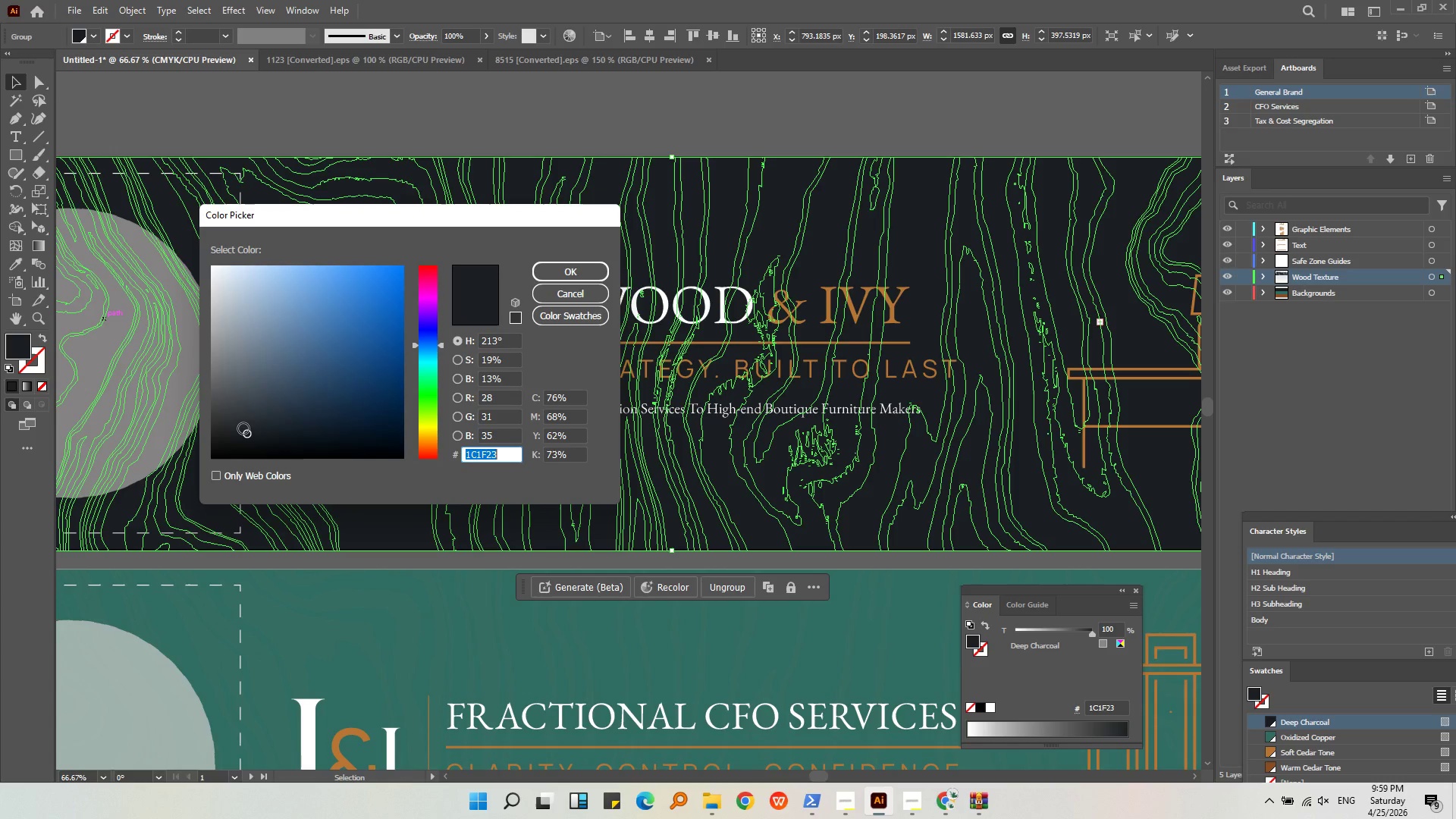 
left_click([243, 428])
 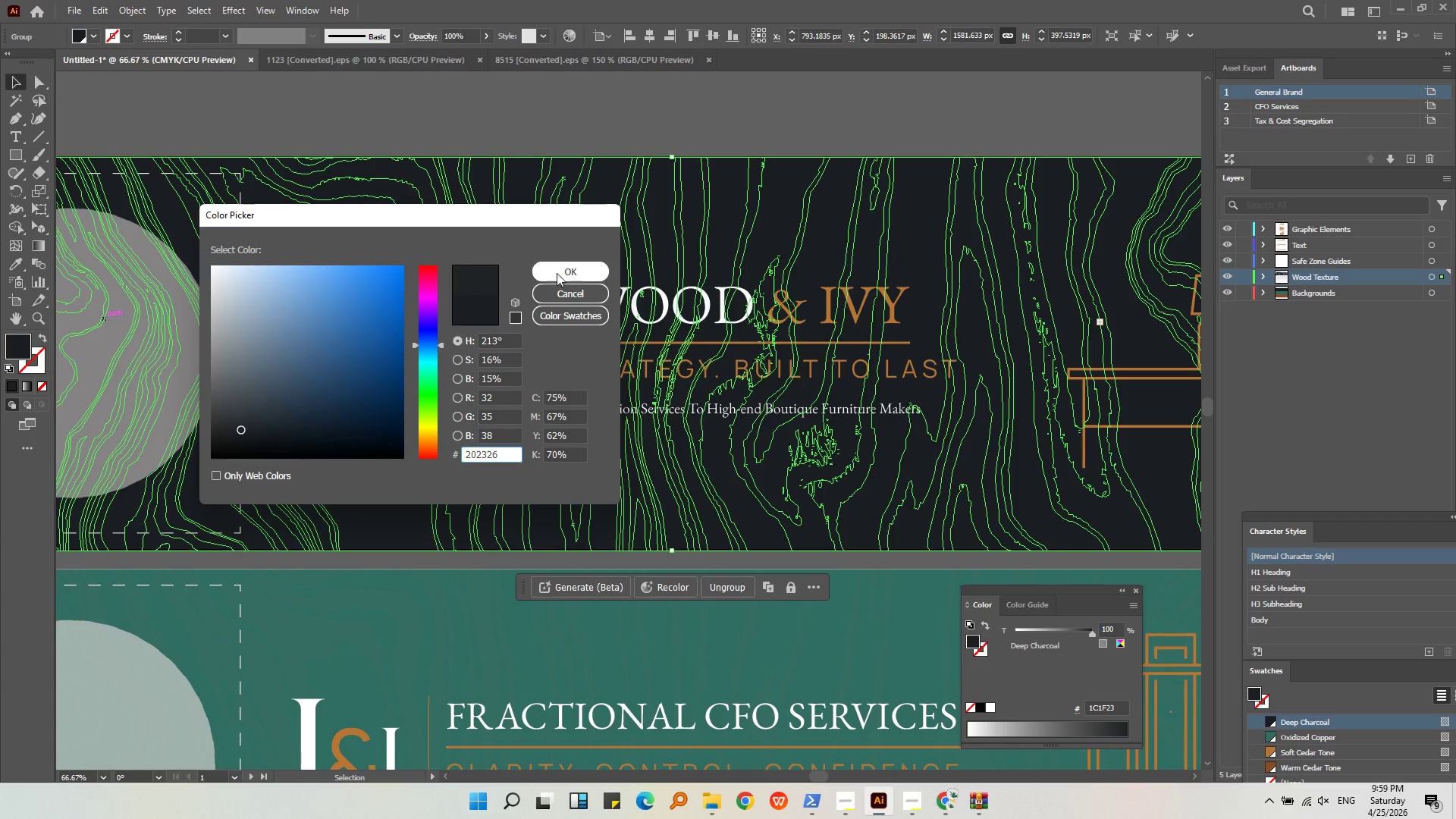 
left_click([561, 269])
 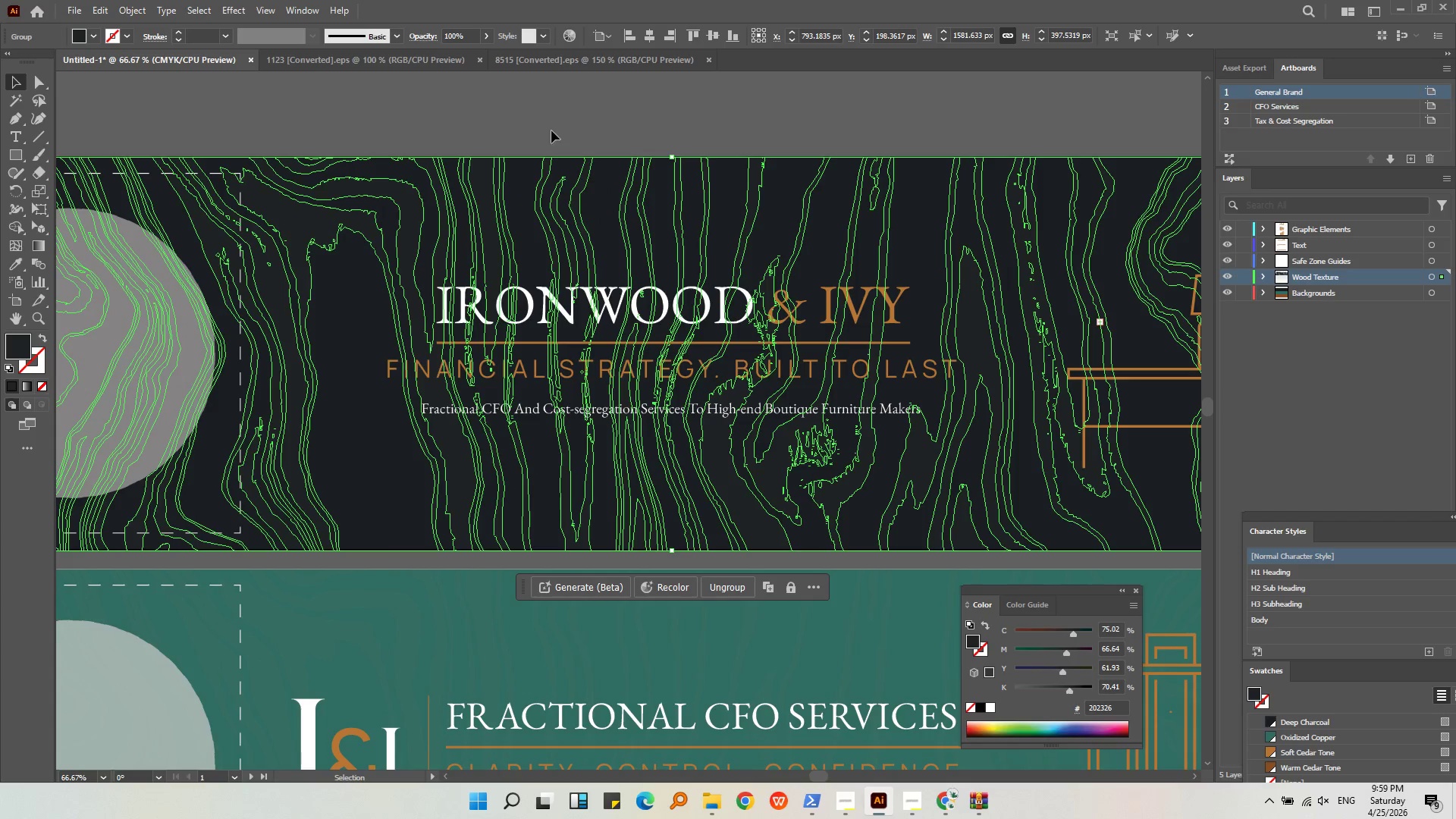 
left_click([551, 128])
 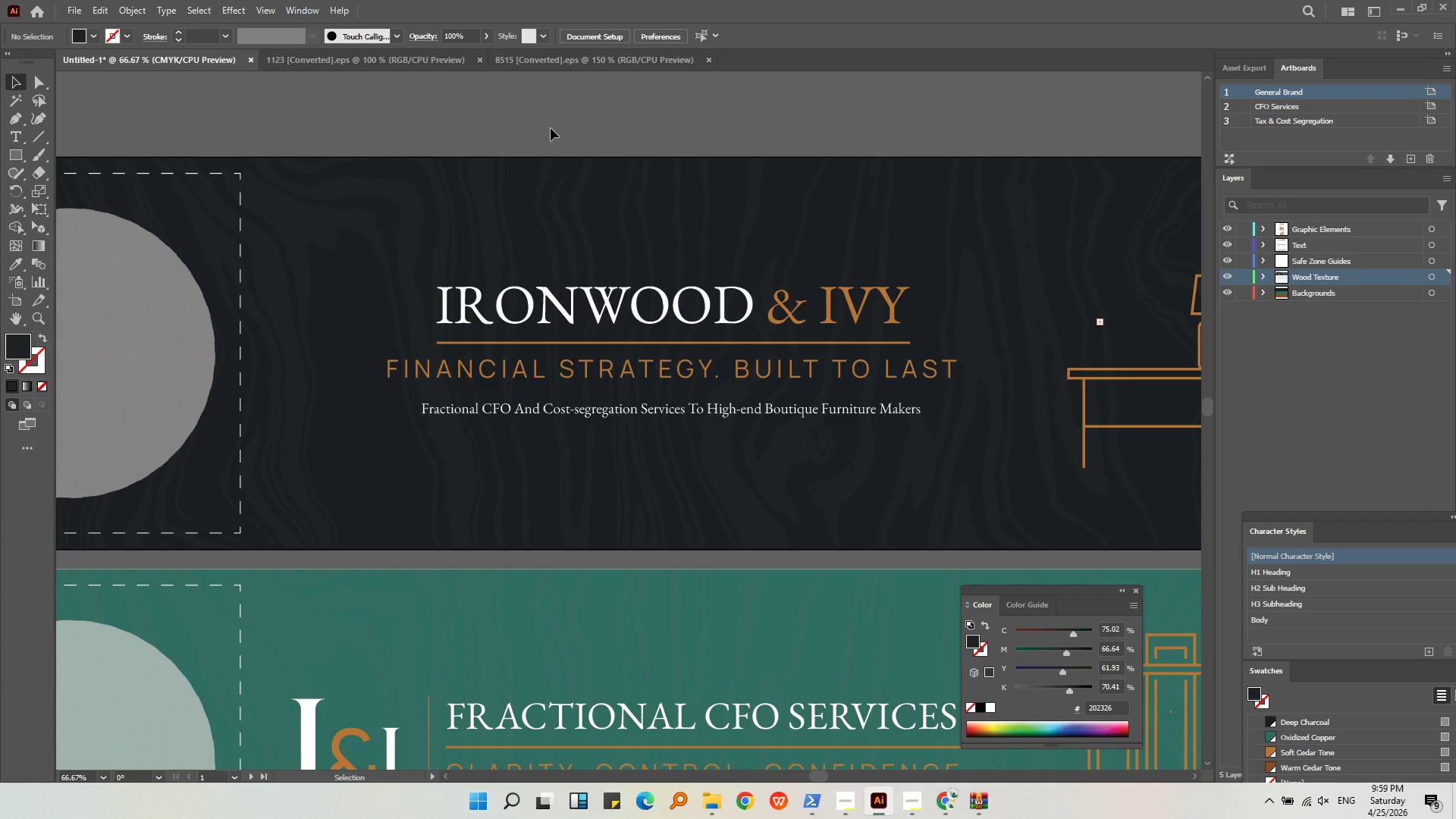 
key(Alt+AltLeft)
 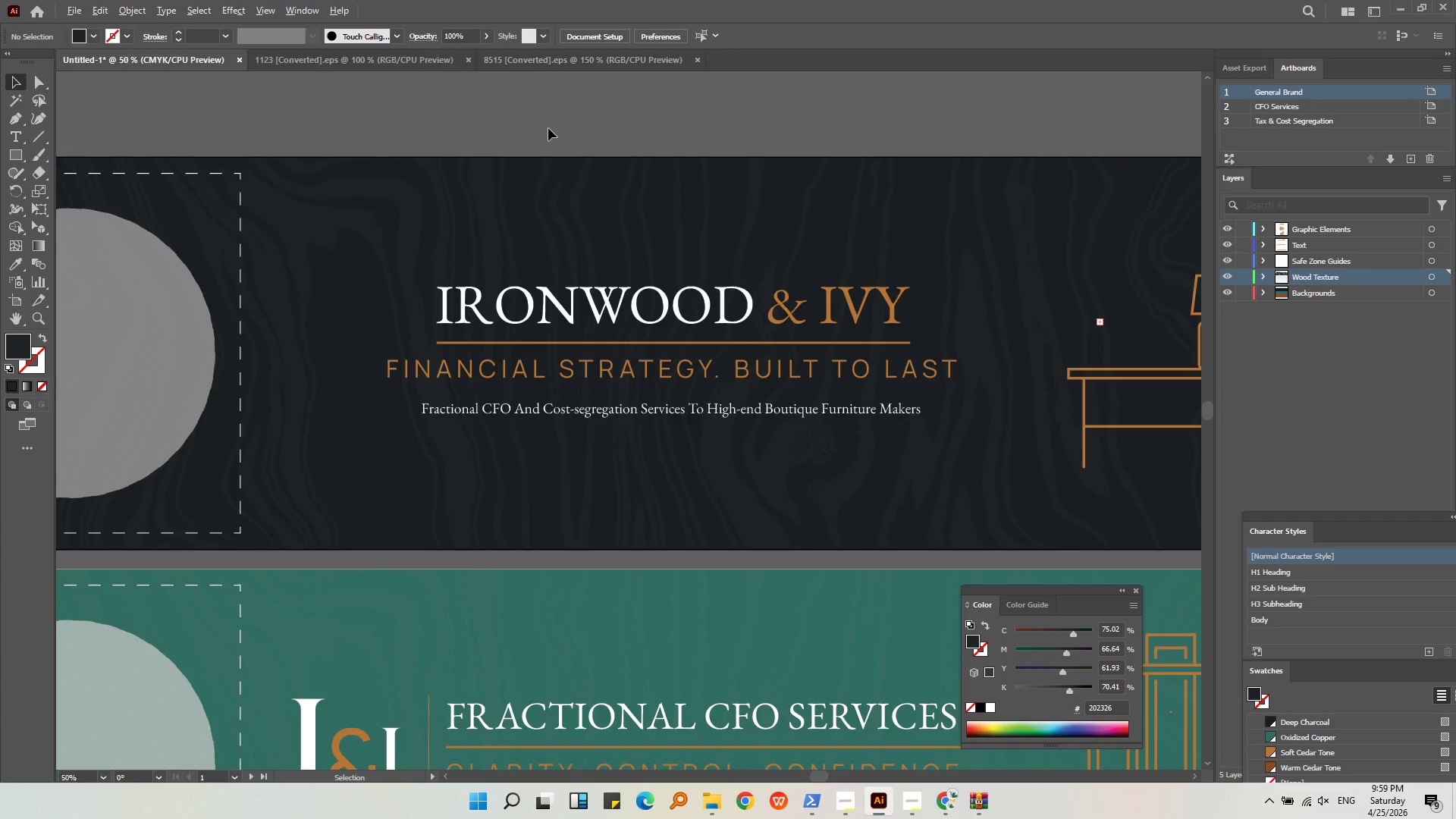 
scroll: coordinate [548, 128], scroll_direction: down, amount: 2.0
 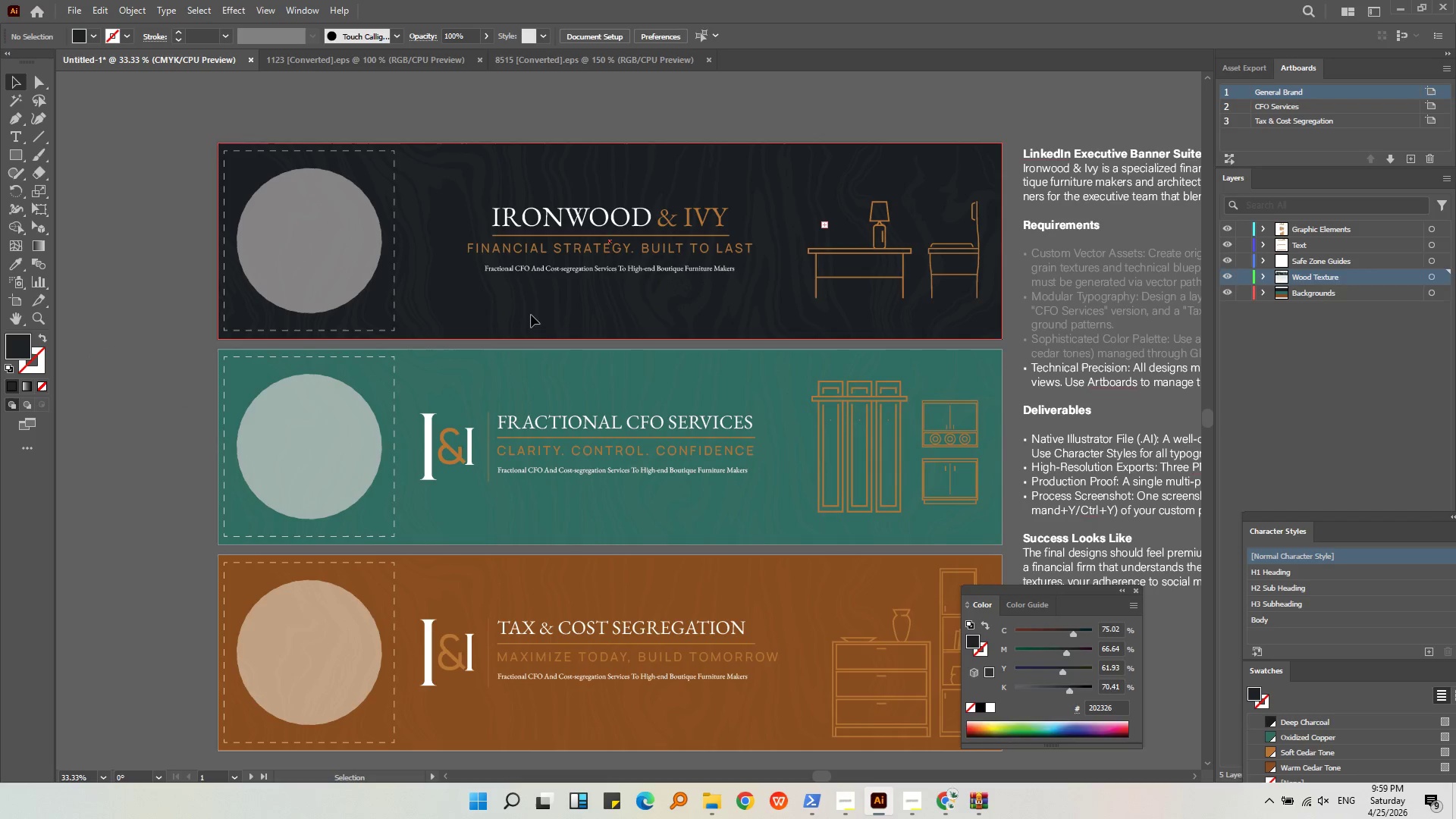 
double_click([560, 306])
 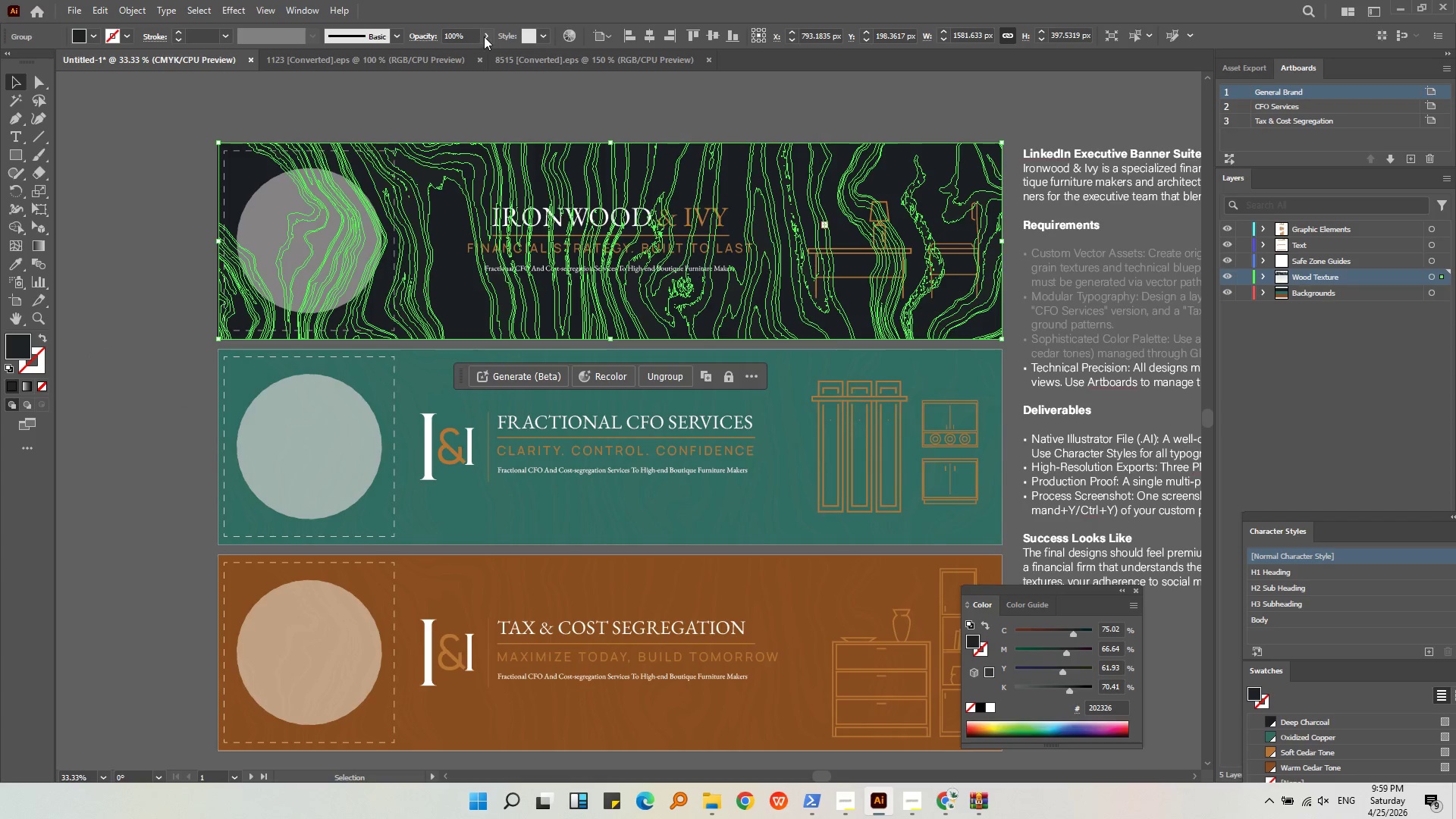 
left_click_drag(start_coordinate=[457, 42], to_coordinate=[440, 46])
 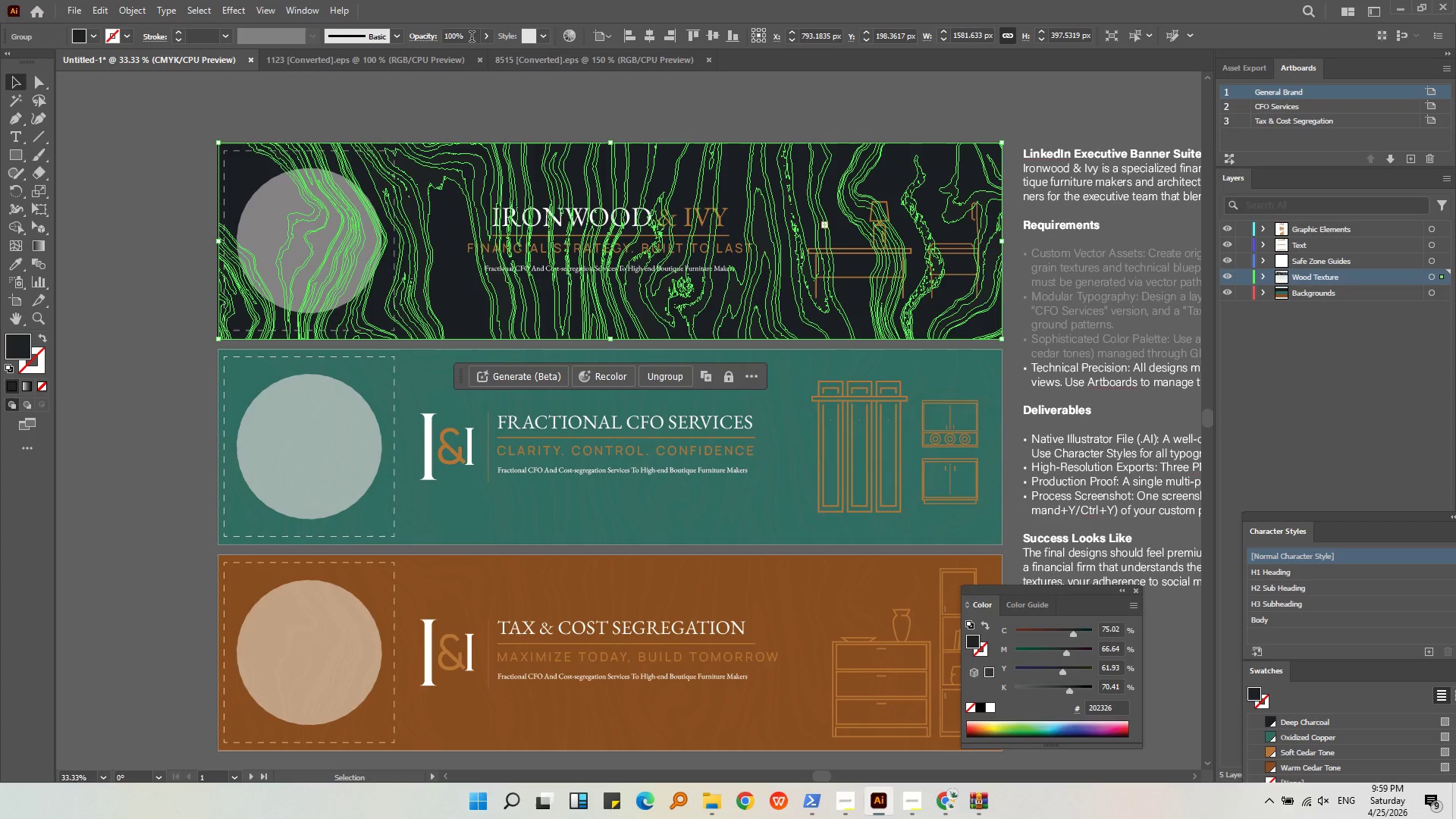 
left_click_drag(start_coordinate=[472, 38], to_coordinate=[365, 41])
 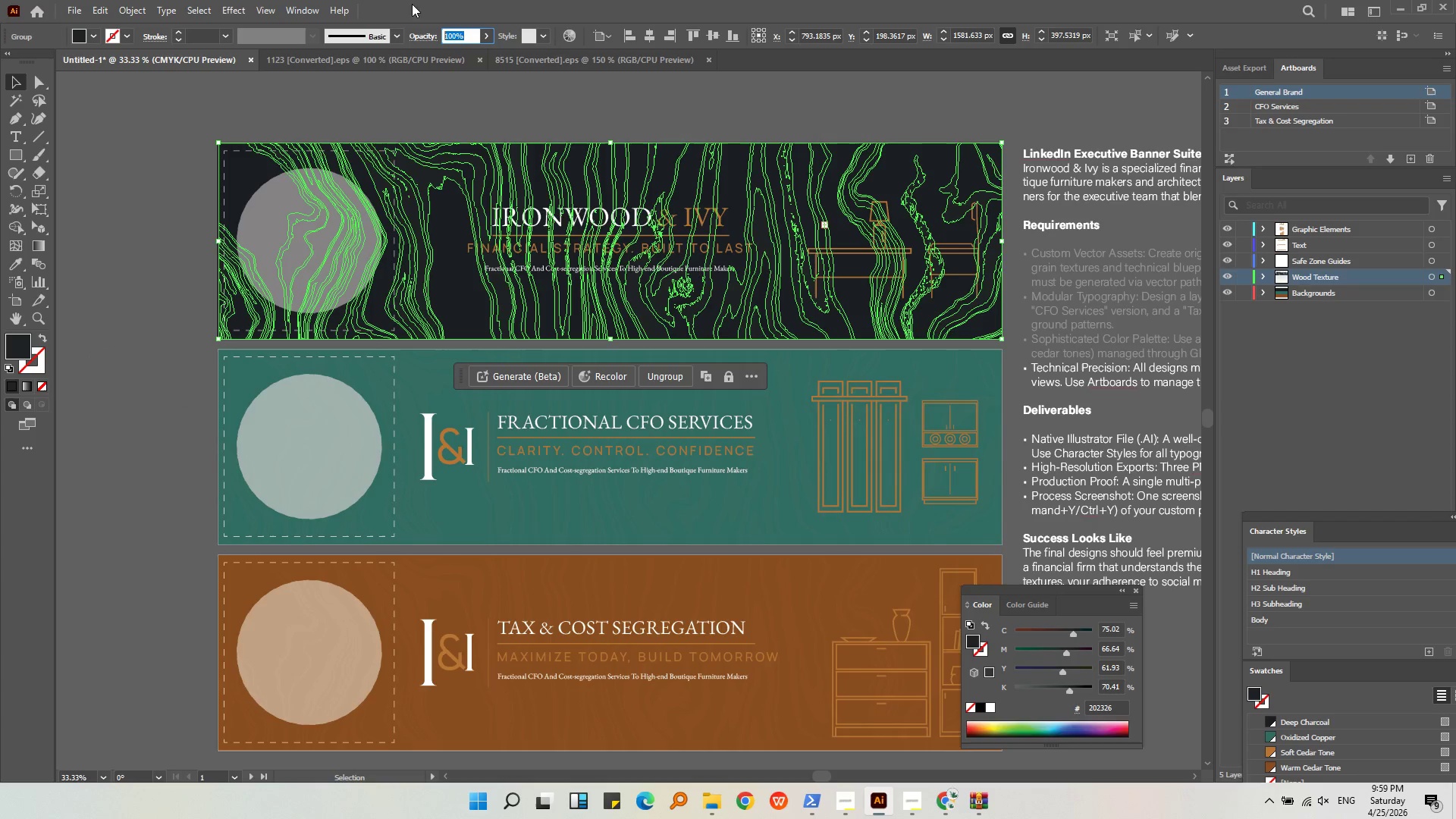 
key(Numpad1)
 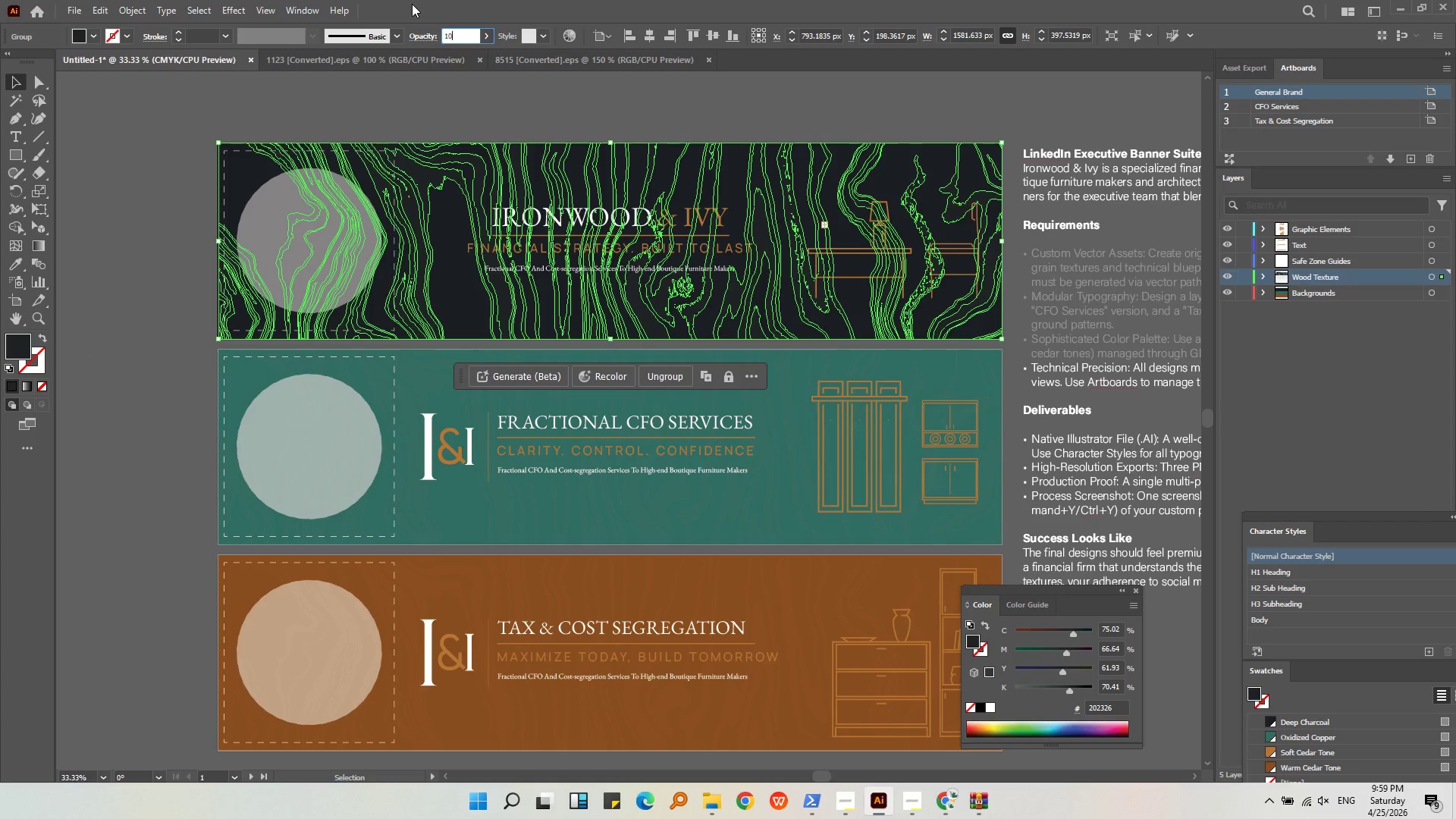 
key(Numpad0)
 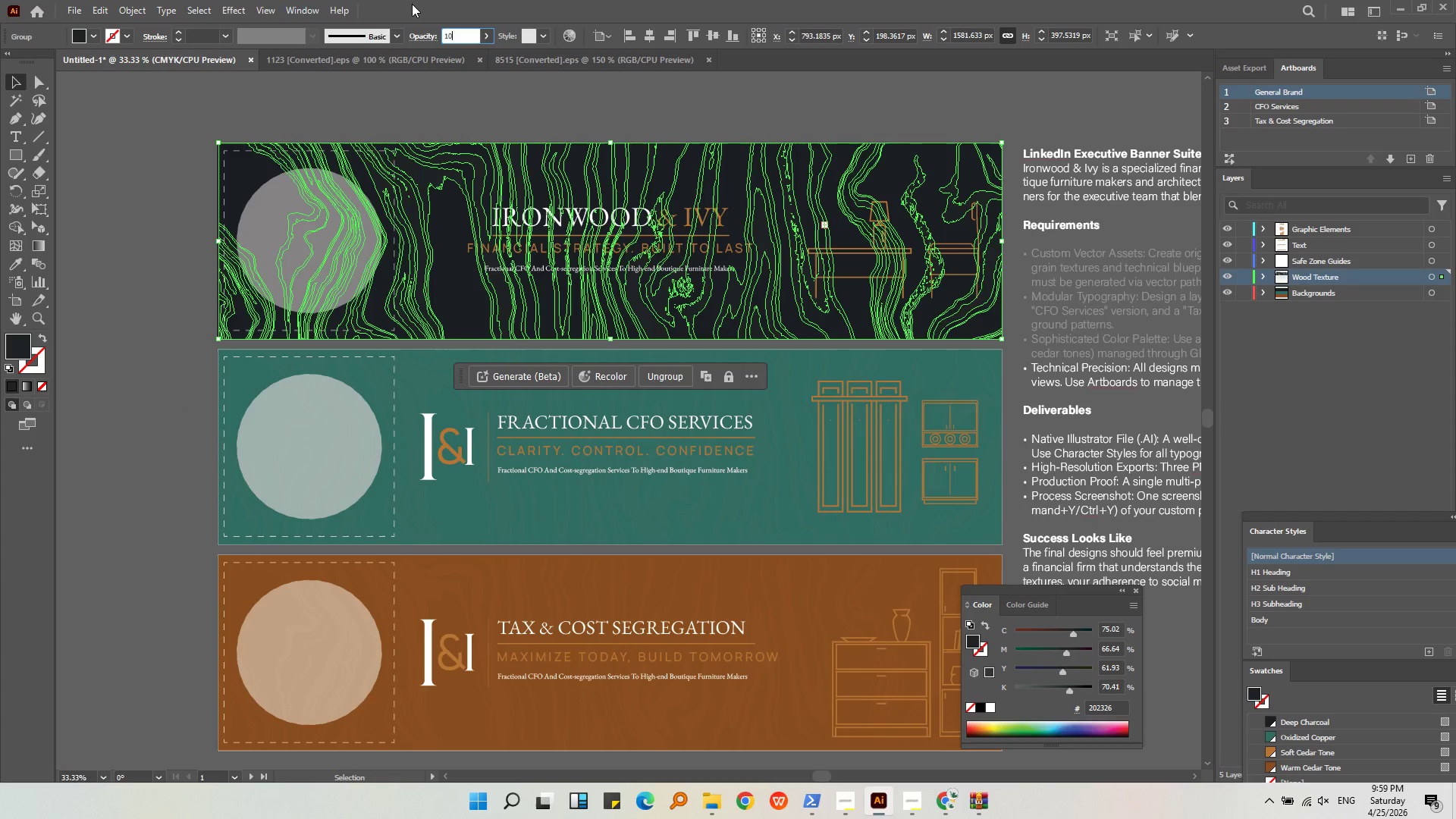 
key(NumpadEnter)
 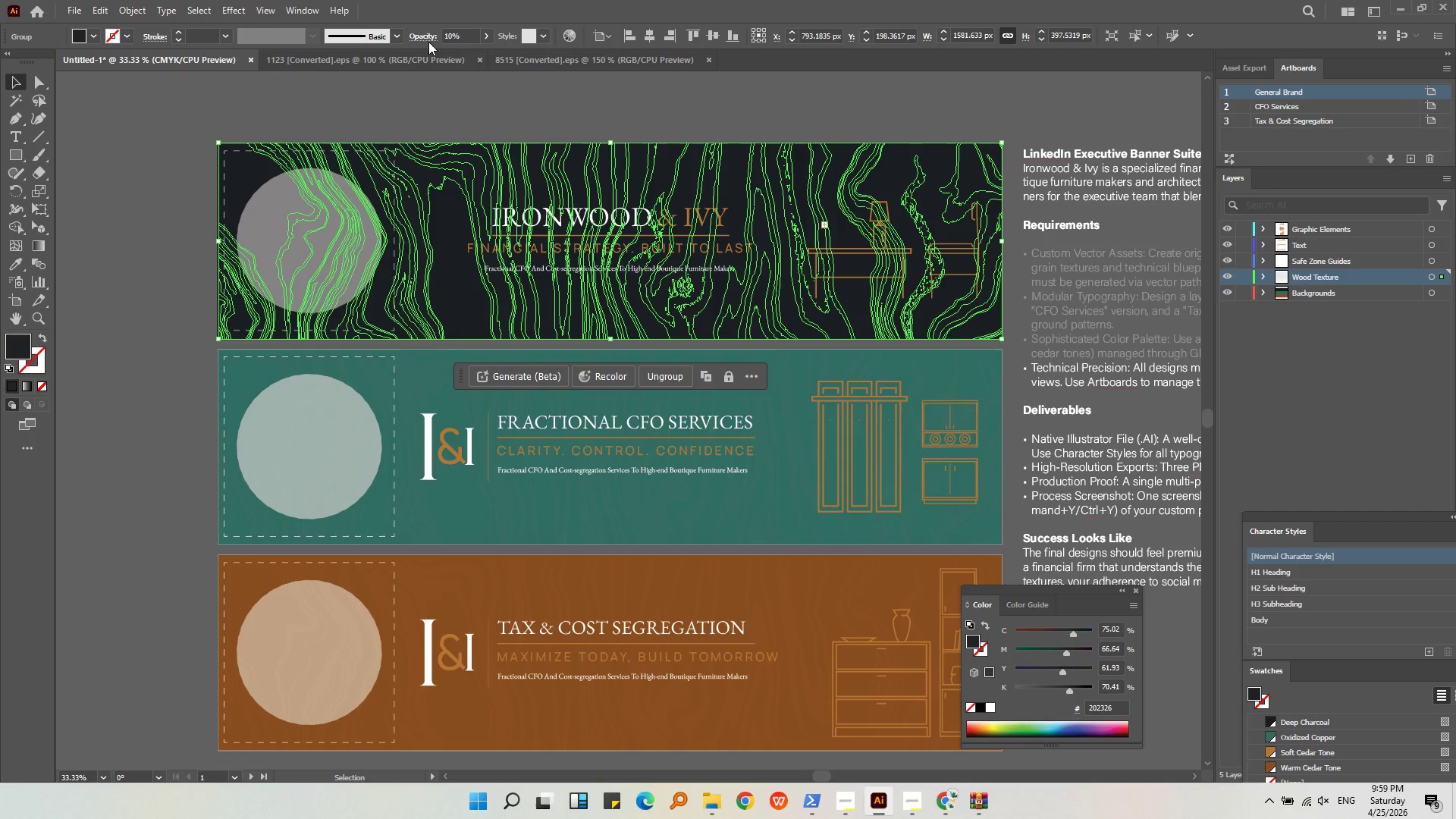 
left_click([431, 77])
 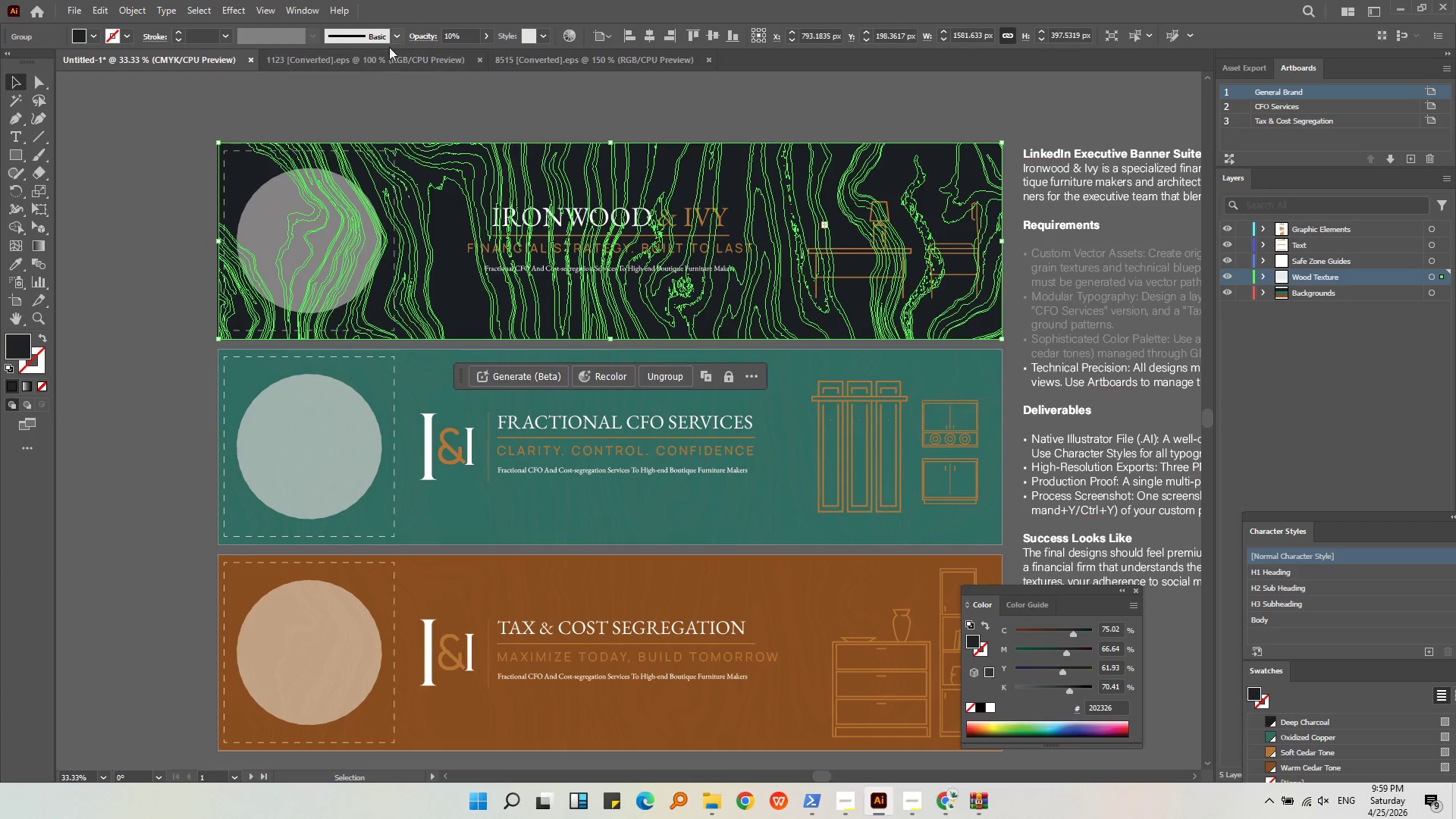 
left_click([278, 6])
 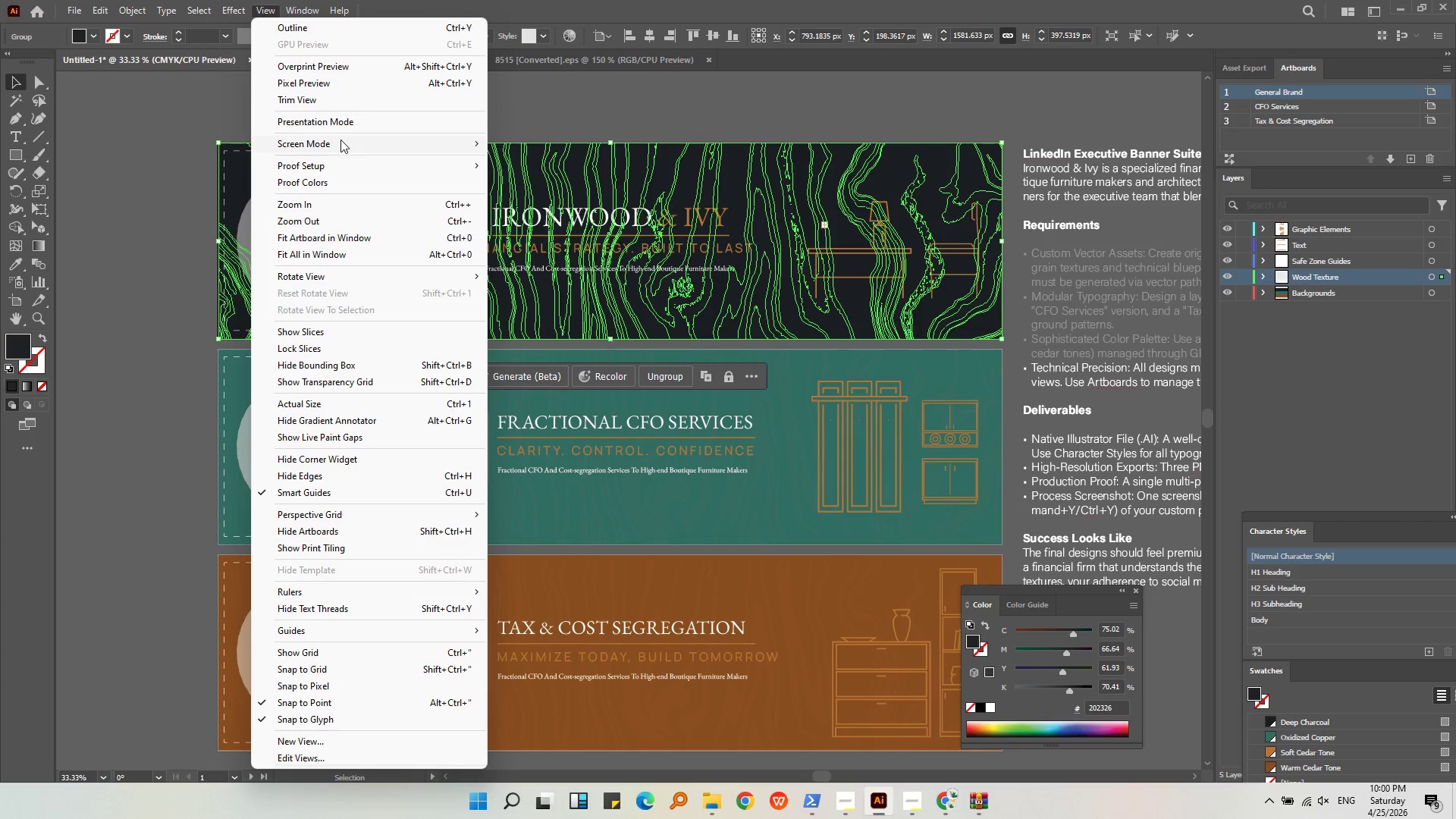 
left_click([340, 122])
 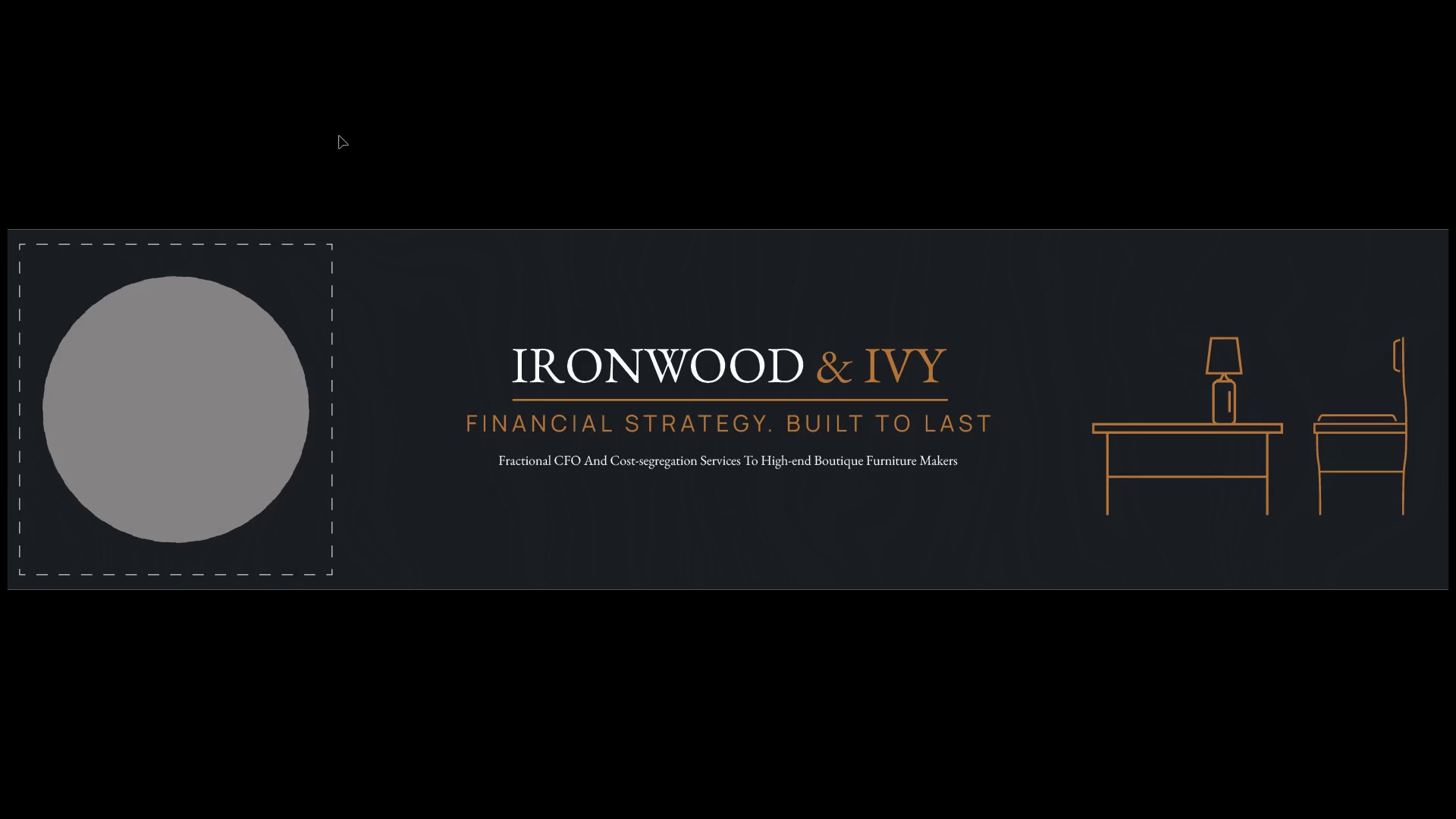 
key(Escape)
 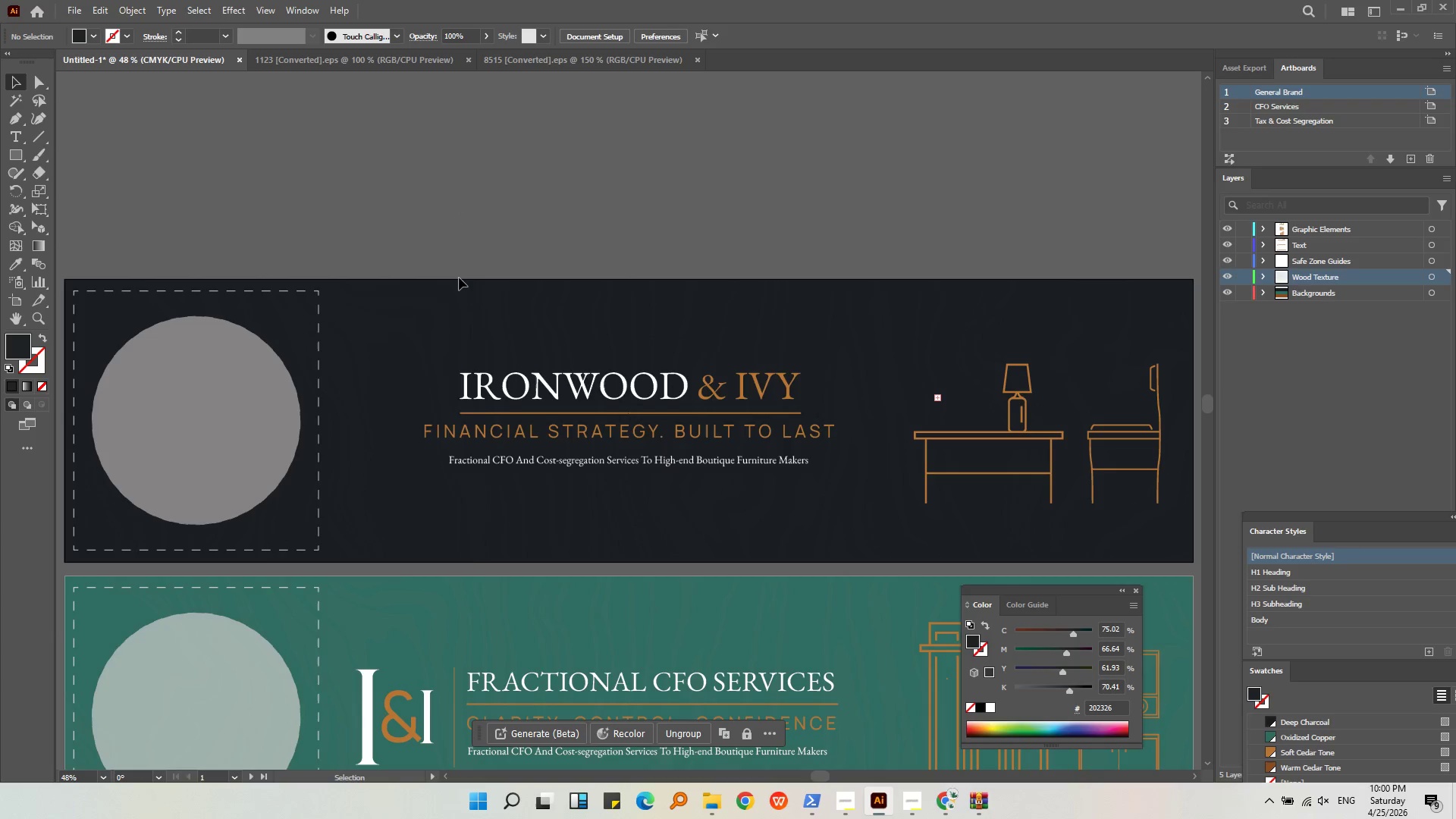 
left_click([459, 284])
 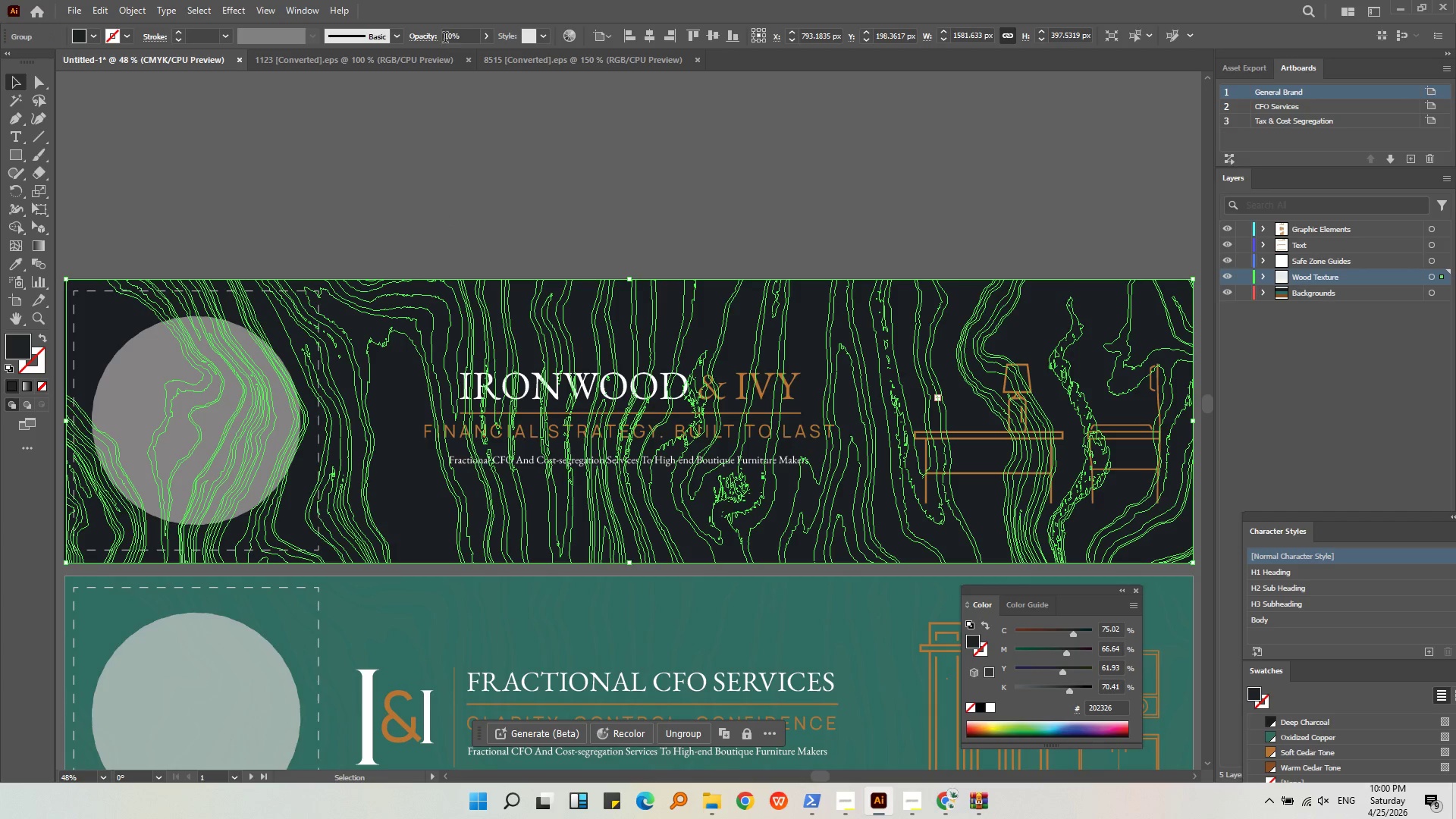 
left_click_drag(start_coordinate=[461, 36], to_coordinate=[422, 33])
 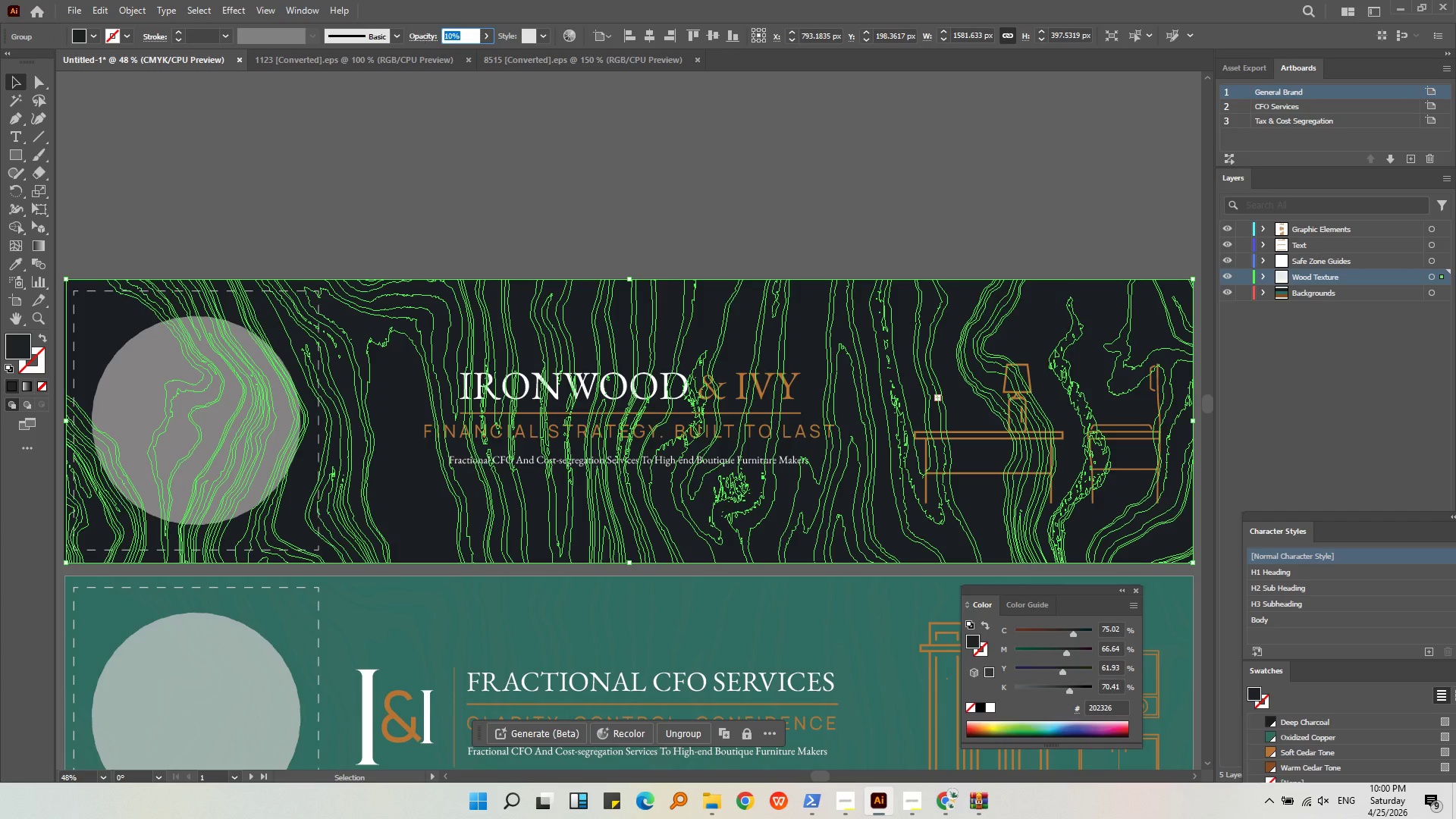 
key(Numpad2)
 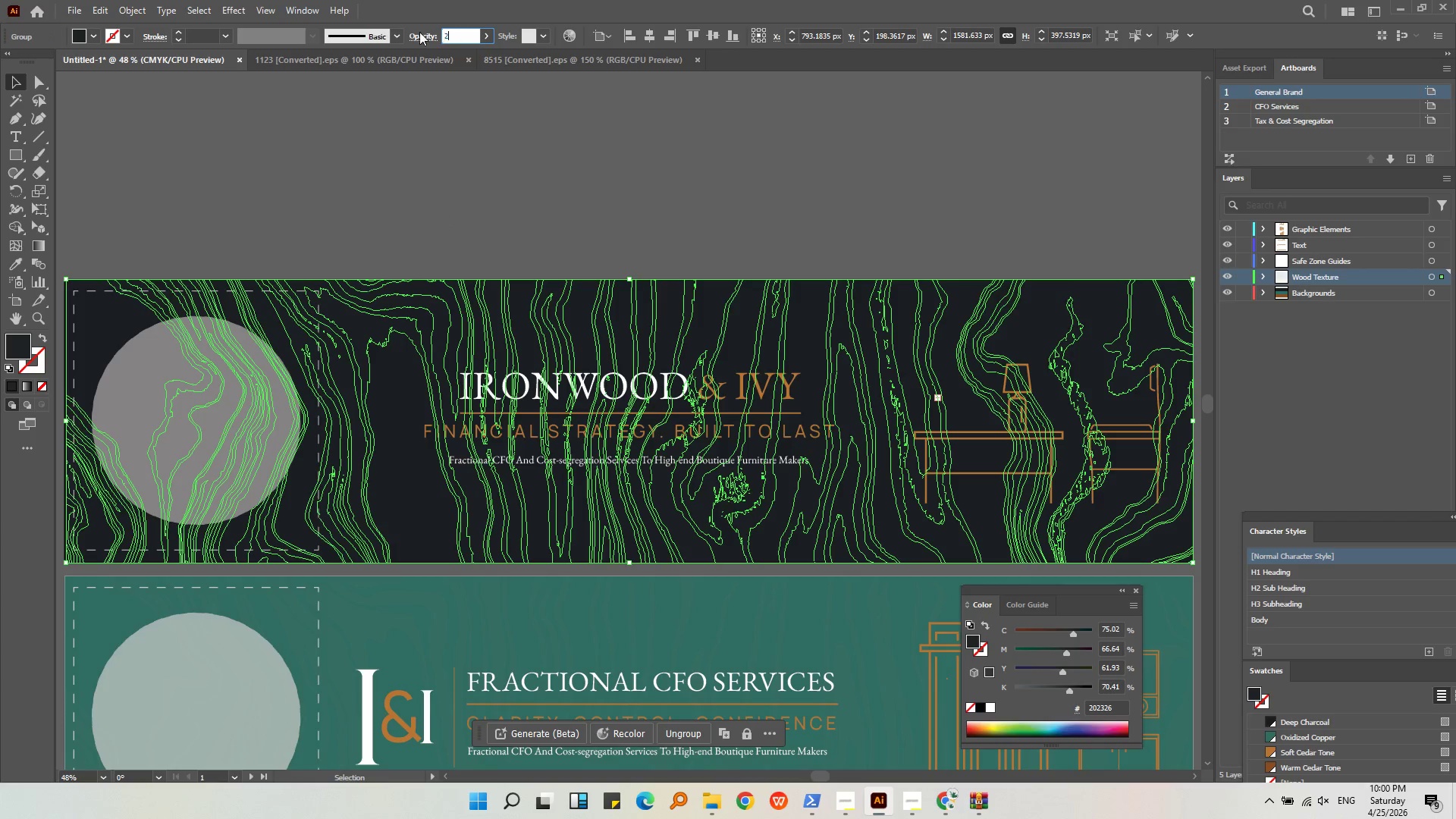 
key(Numpad0)
 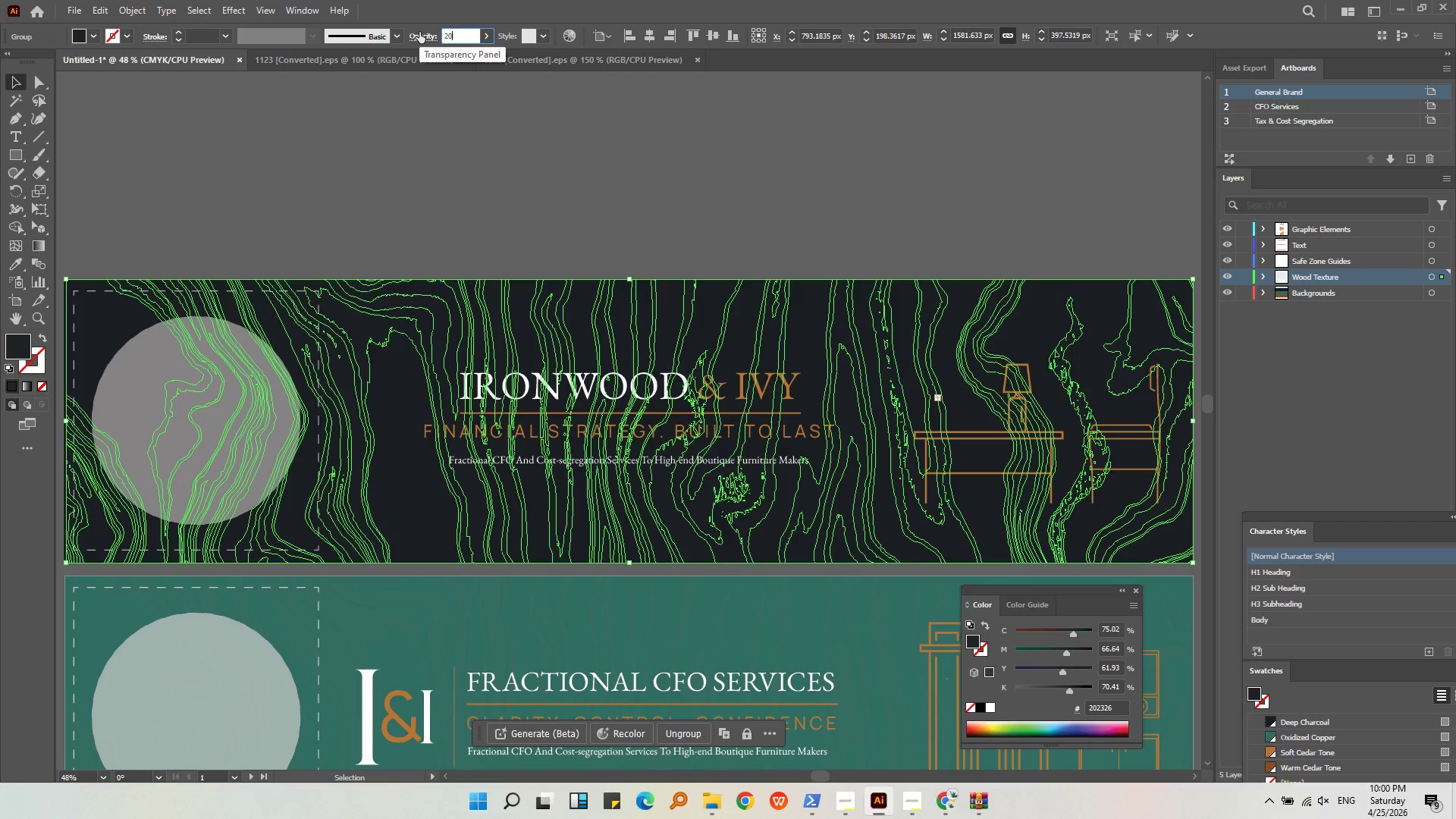 
key(NumpadEnter)
 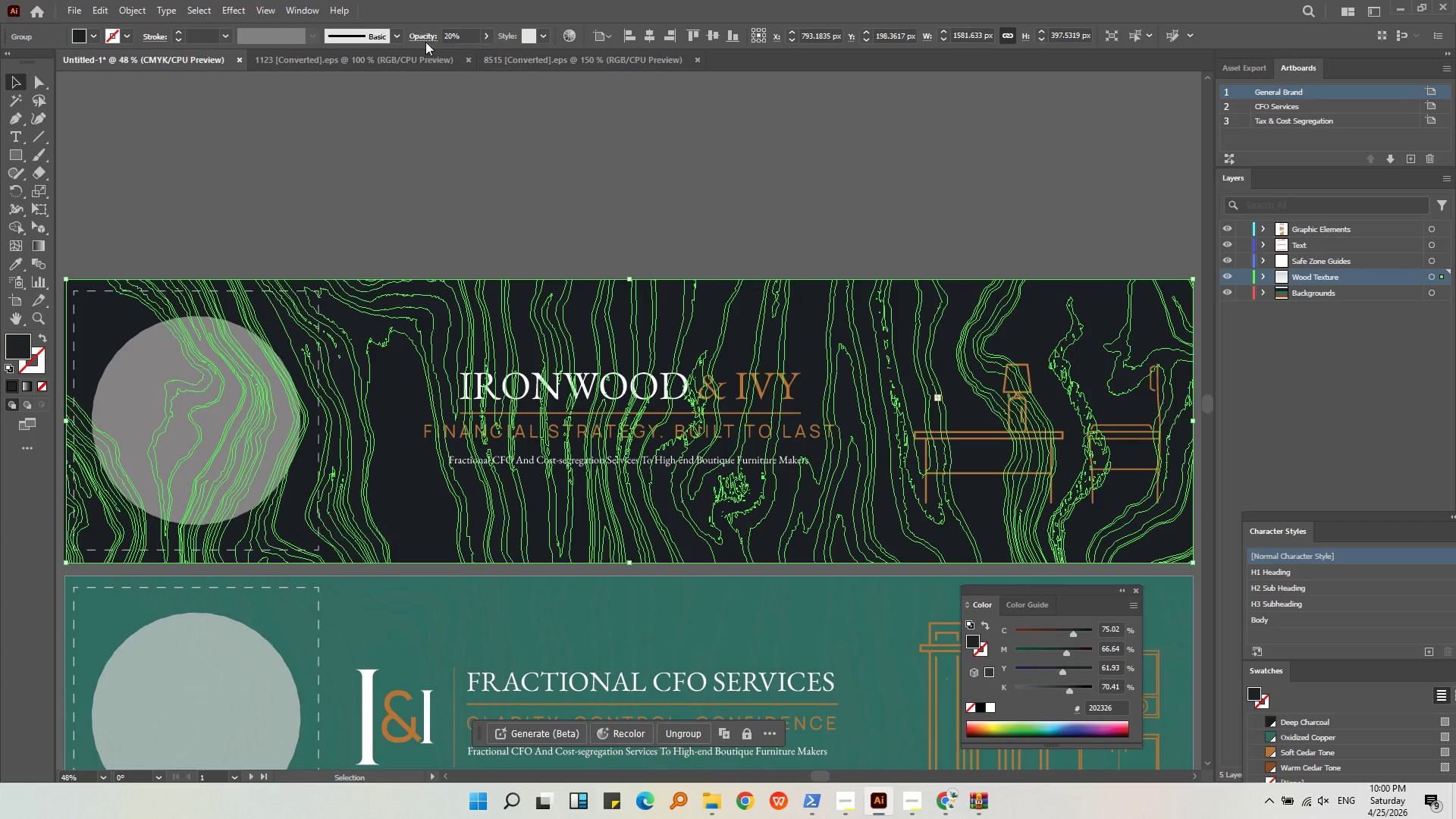 
left_click([453, 79])
 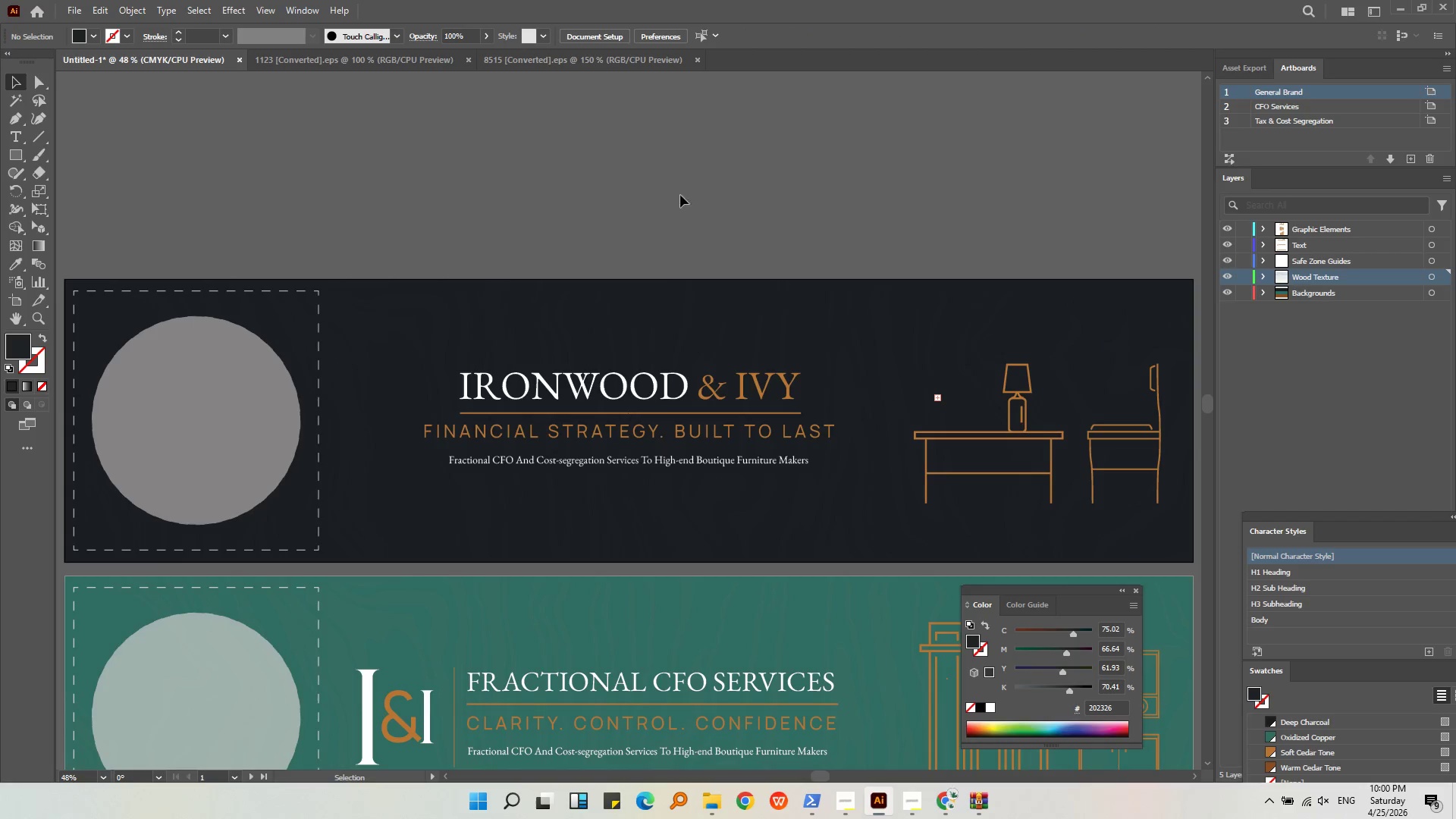 
left_click([698, 302])
 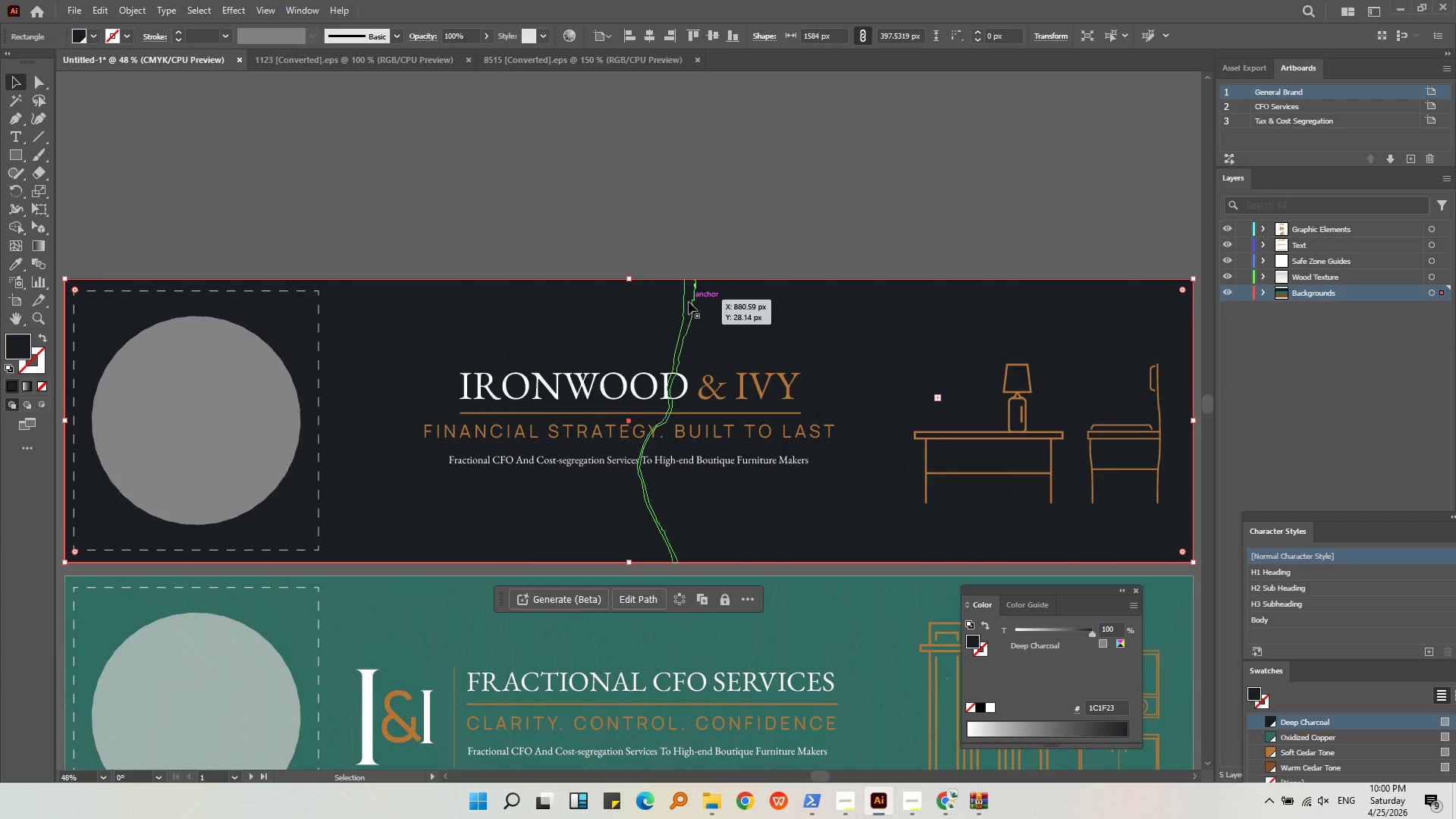 
left_click([687, 302])
 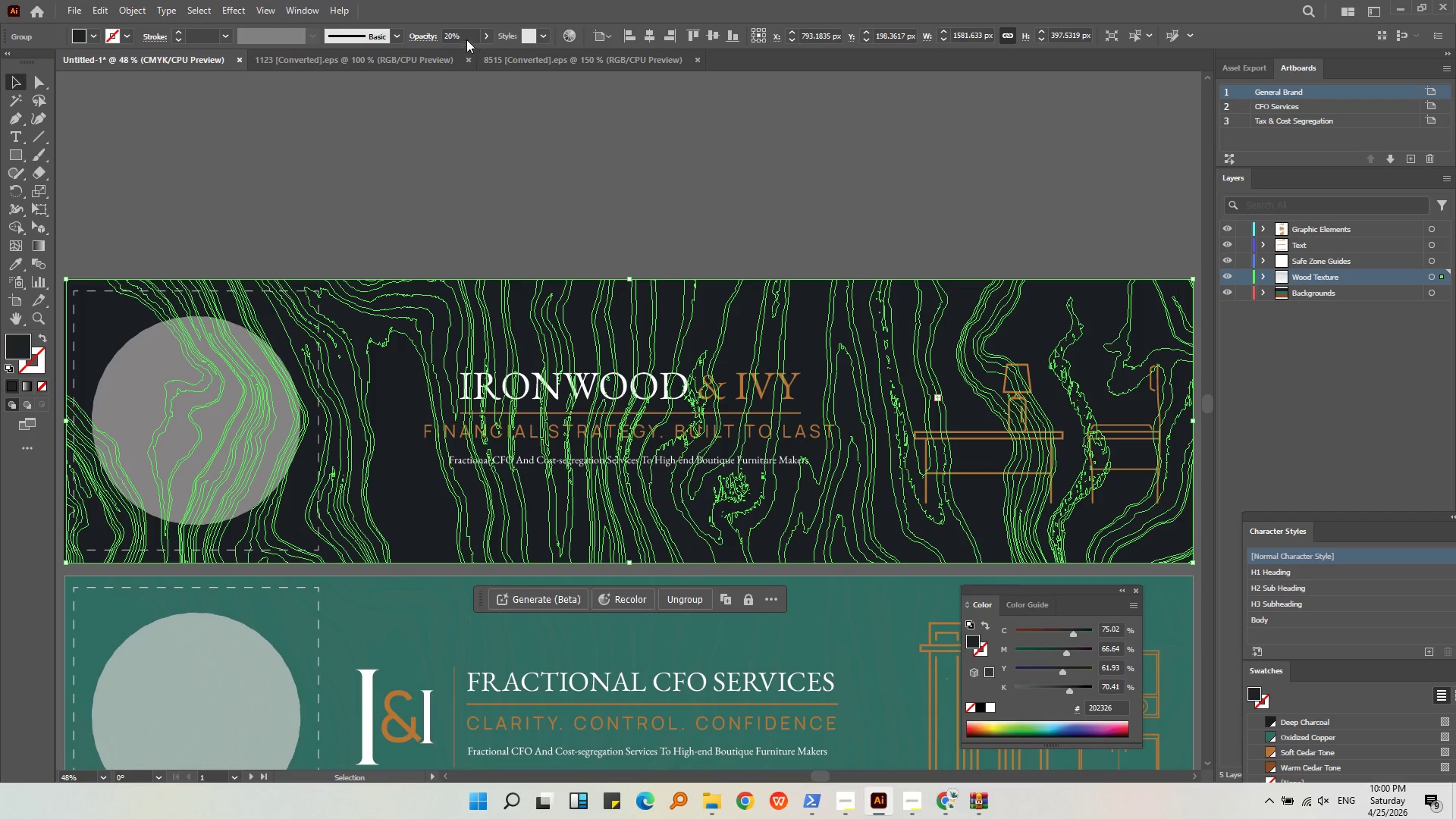 
left_click_drag(start_coordinate=[462, 30], to_coordinate=[397, 37])
 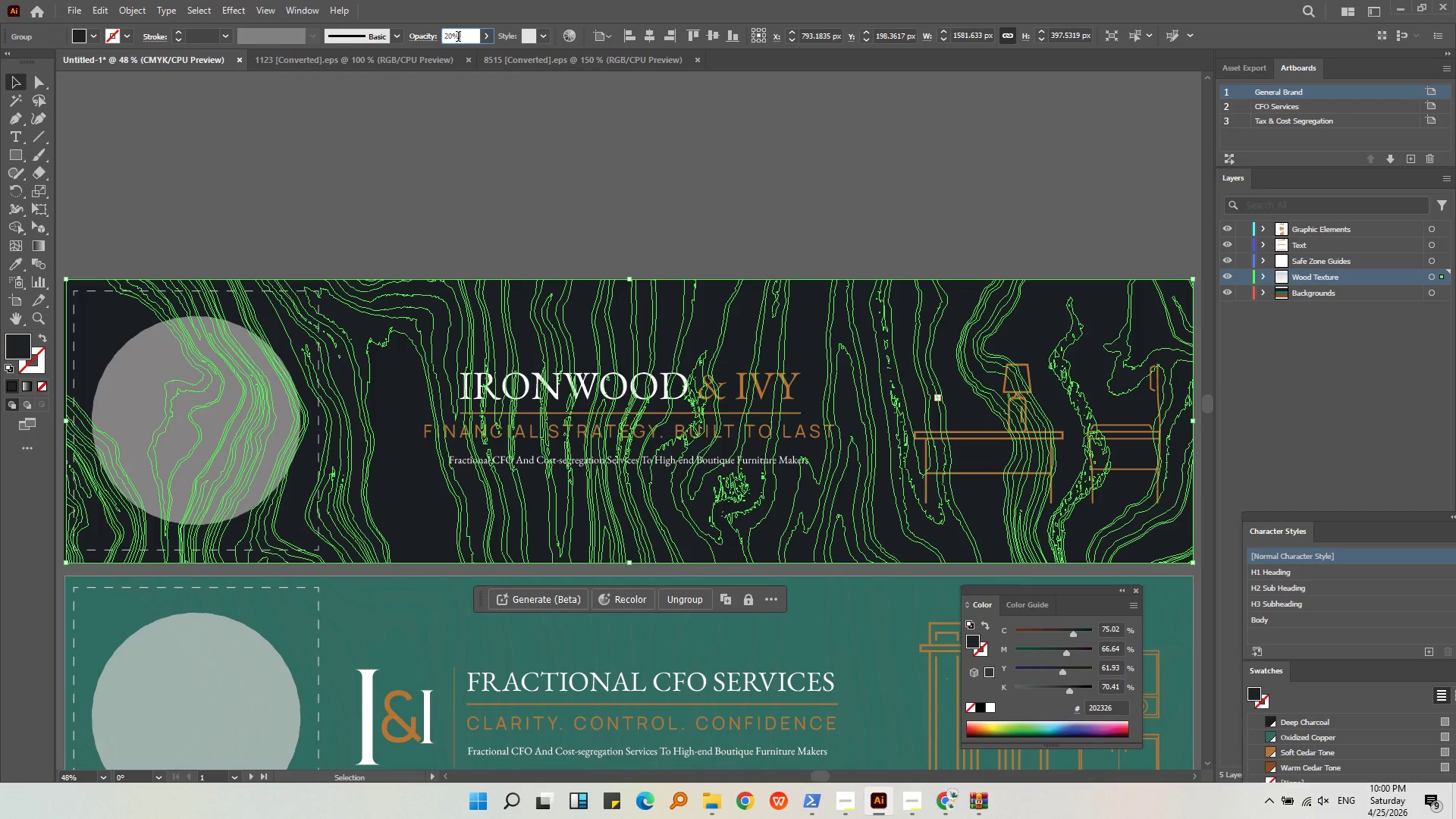 
left_click_drag(start_coordinate=[461, 37], to_coordinate=[429, 36])
 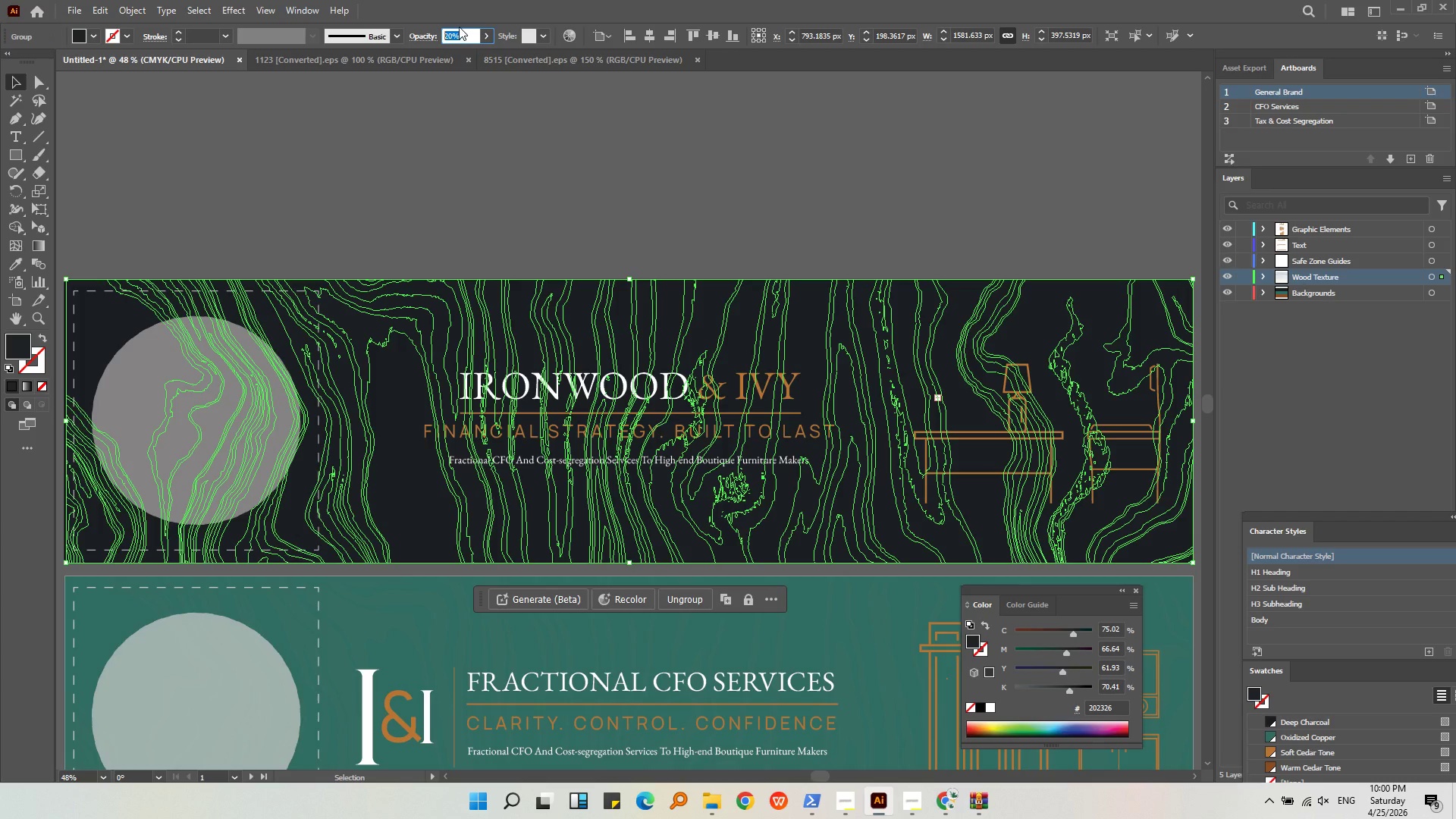 
key(Numpad3)
 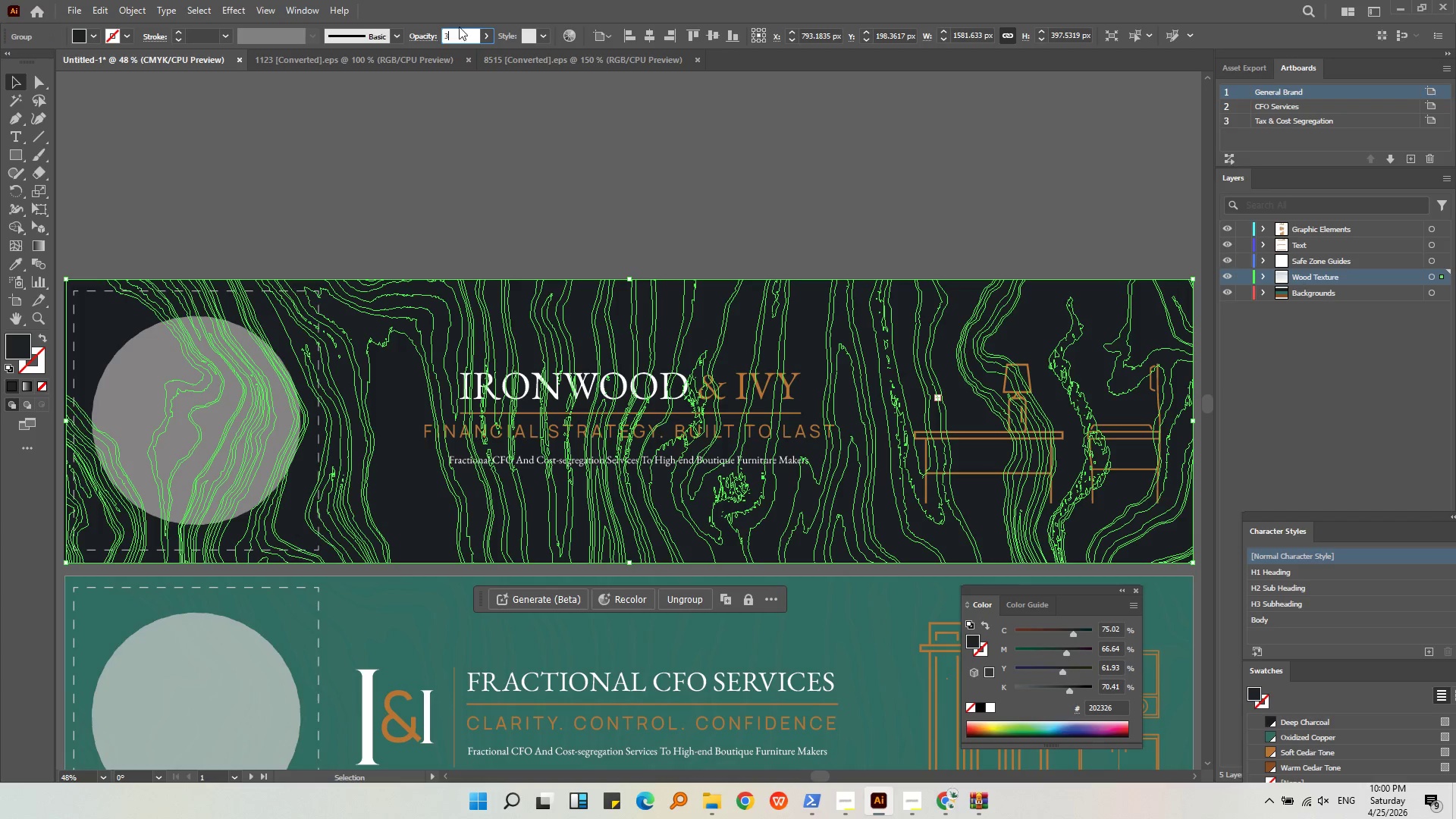 
key(Numpad0)
 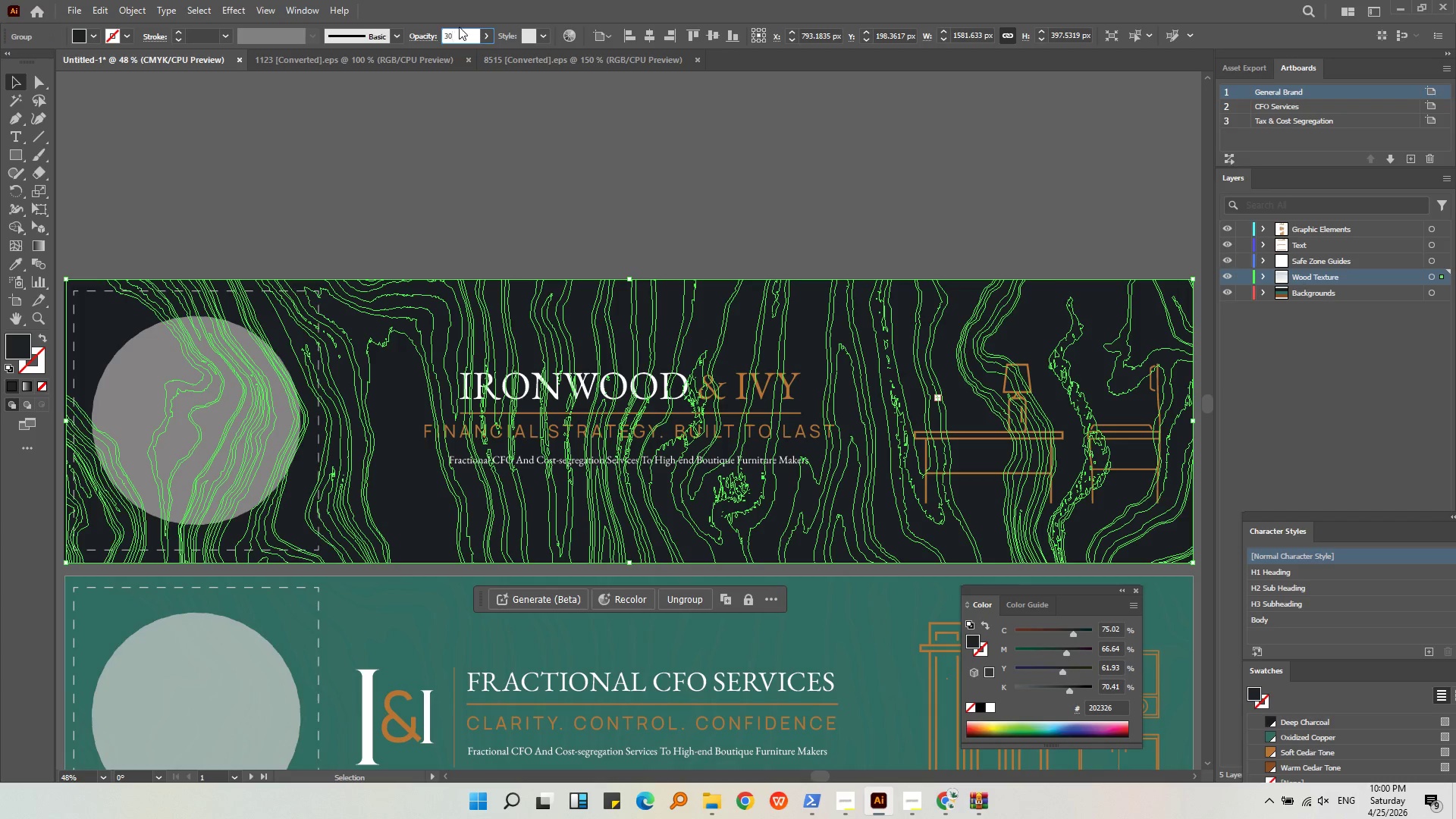 
key(NumpadEnter)
 